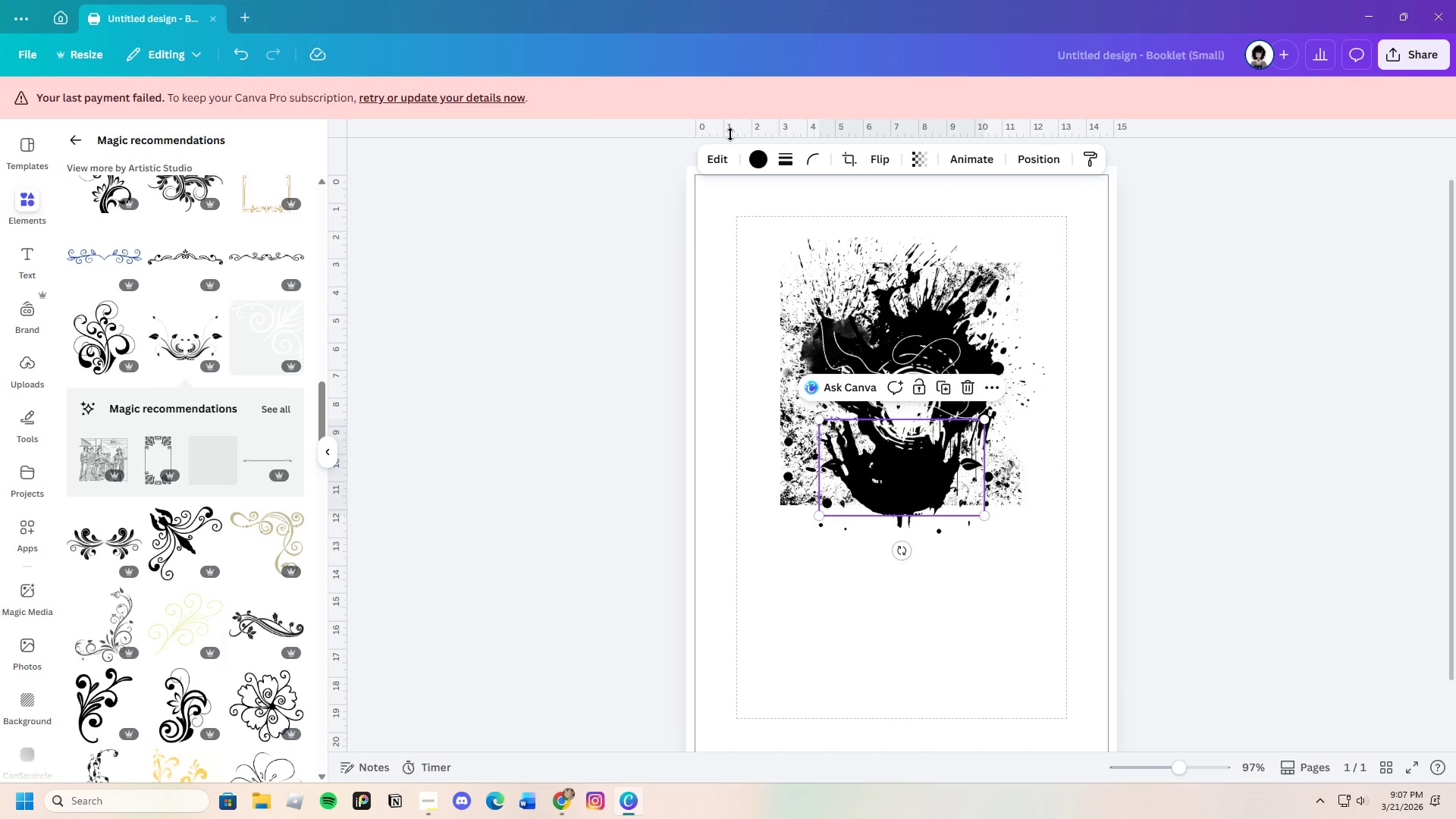 
left_click([751, 158])
 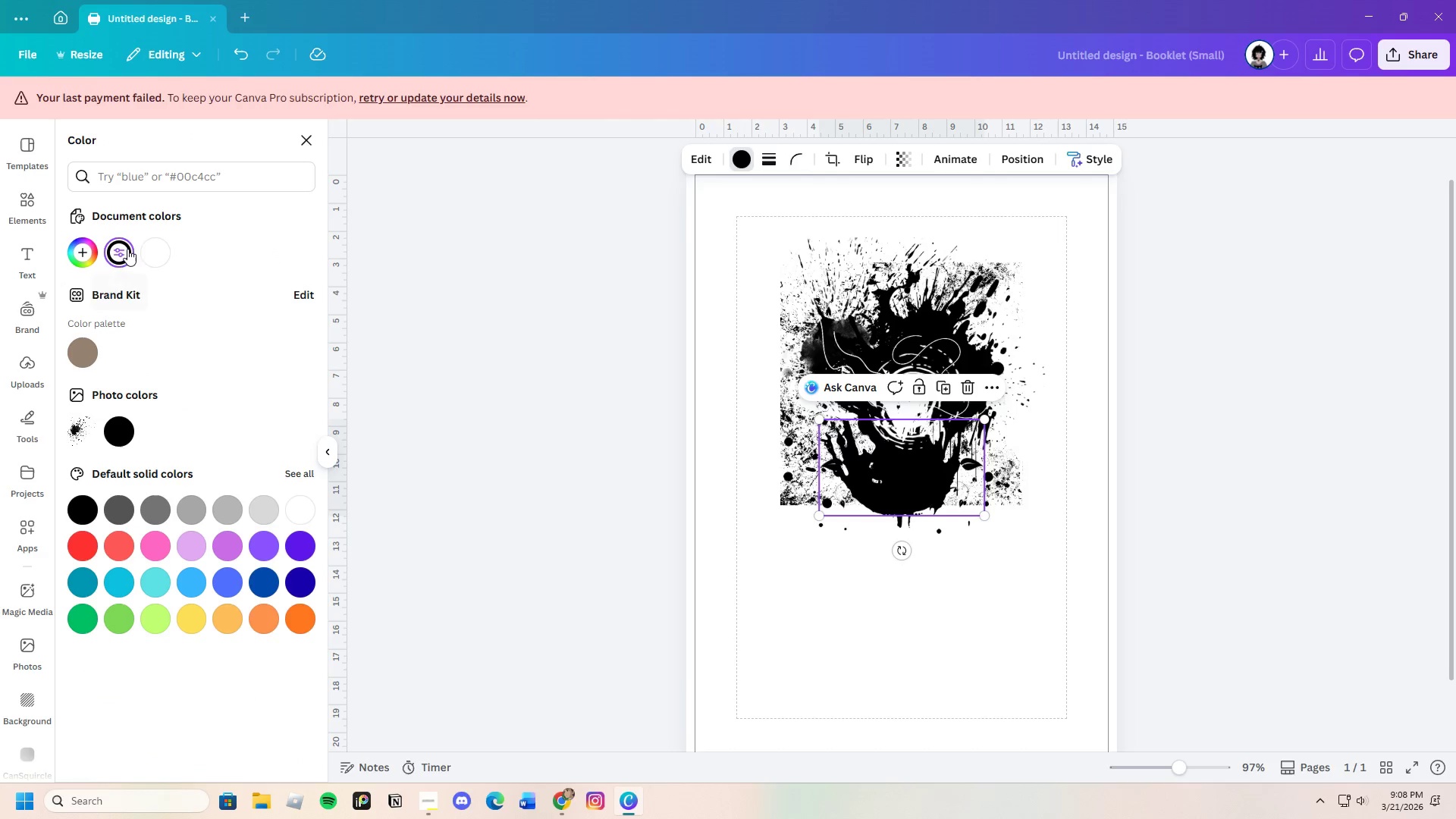 
left_click([147, 248])
 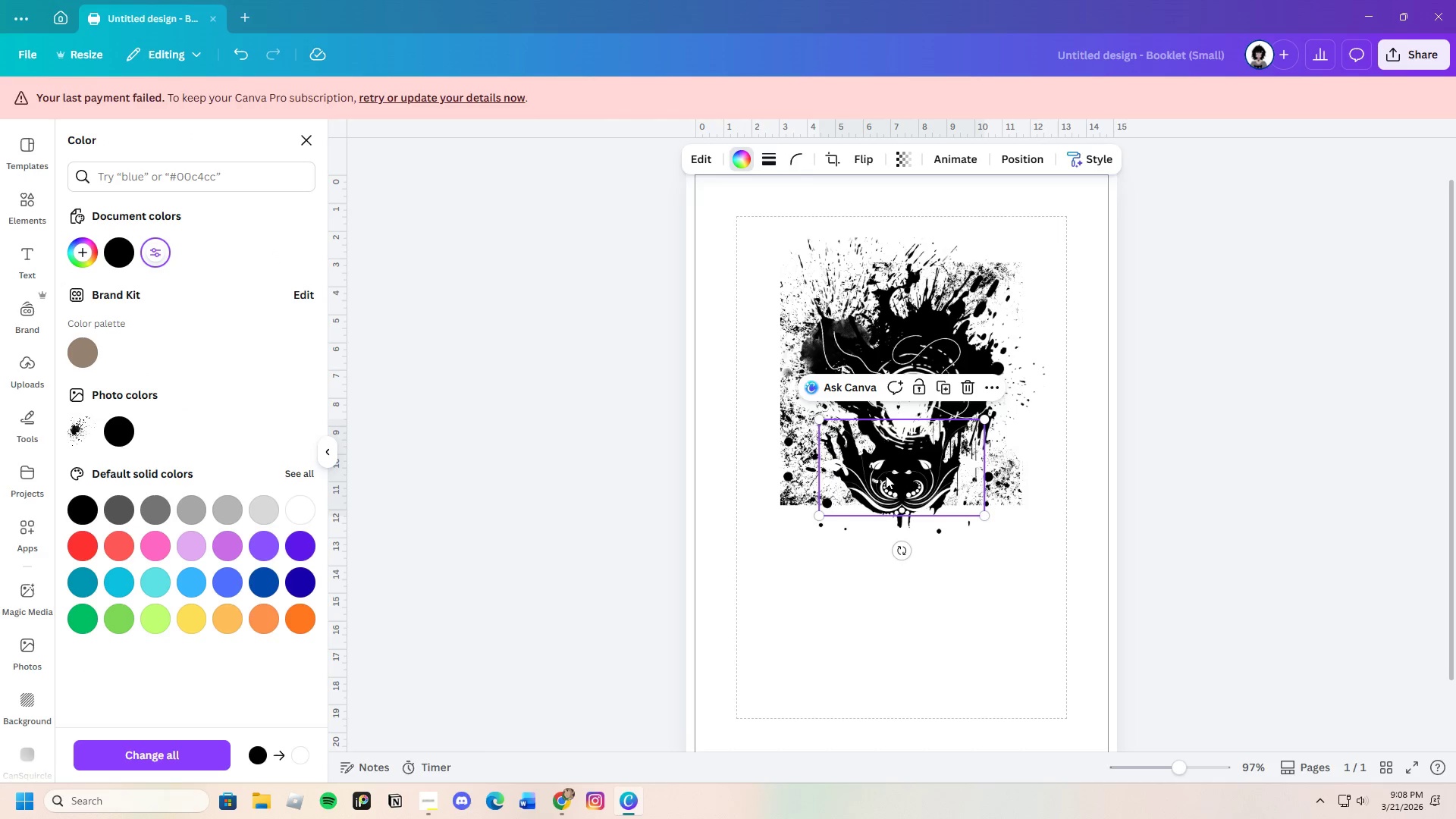 
left_click_drag(start_coordinate=[924, 502], to_coordinate=[934, 407])
 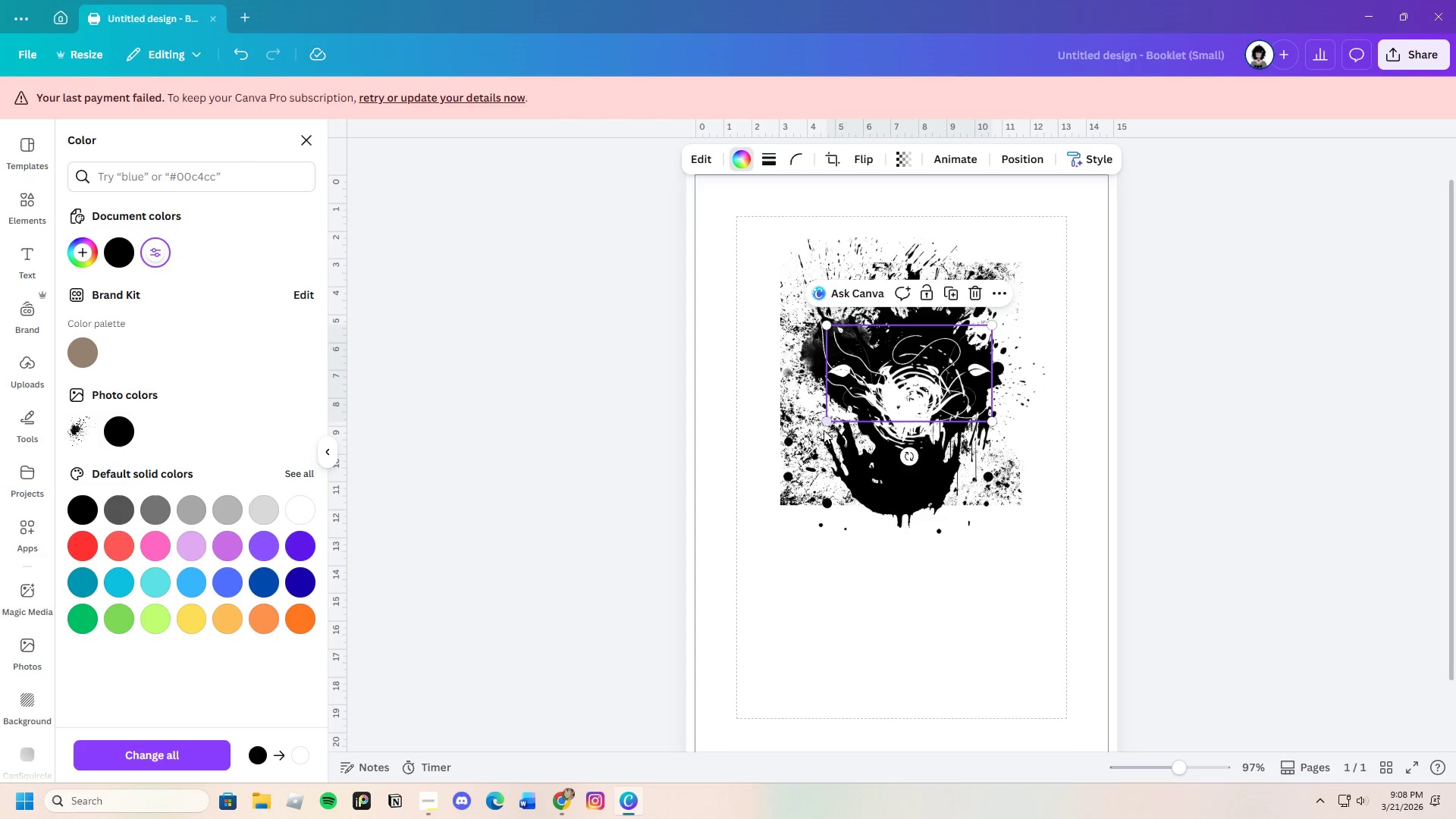 
left_click_drag(start_coordinate=[829, 423], to_coordinate=[801, 445])
 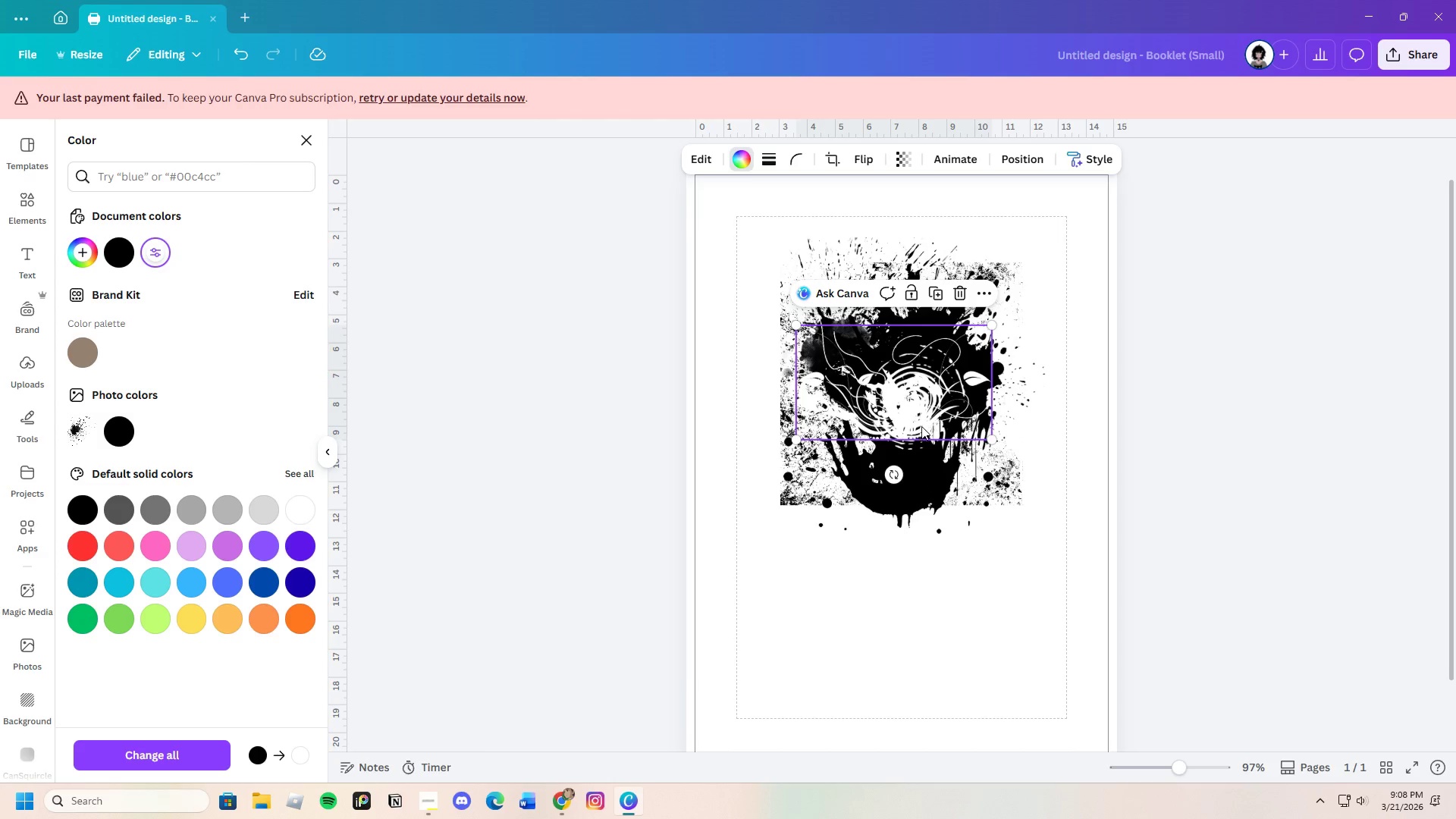 
left_click_drag(start_coordinate=[921, 426], to_coordinate=[930, 425])
 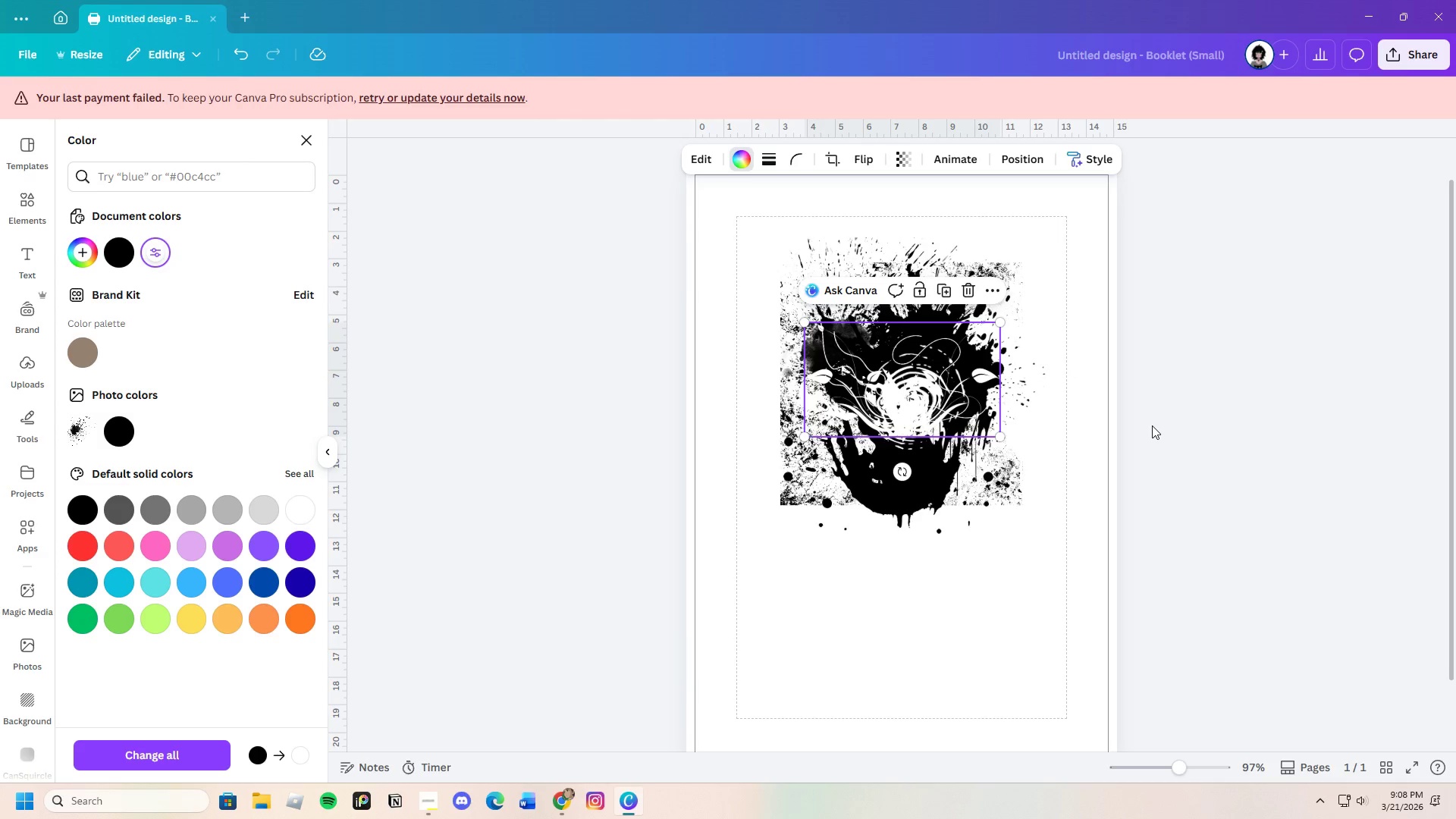 
left_click([1152, 425])
 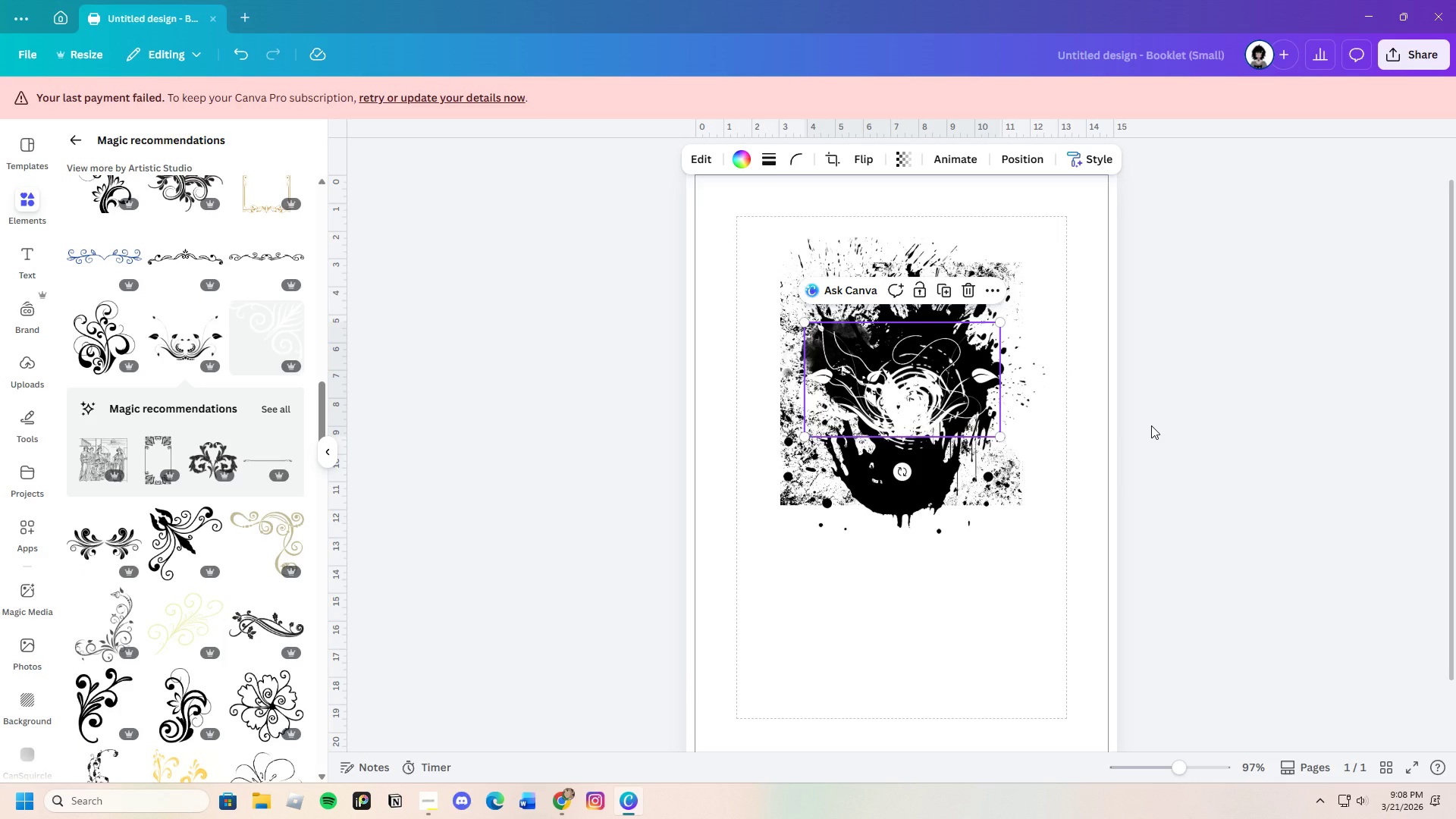 
left_click([1151, 425])
 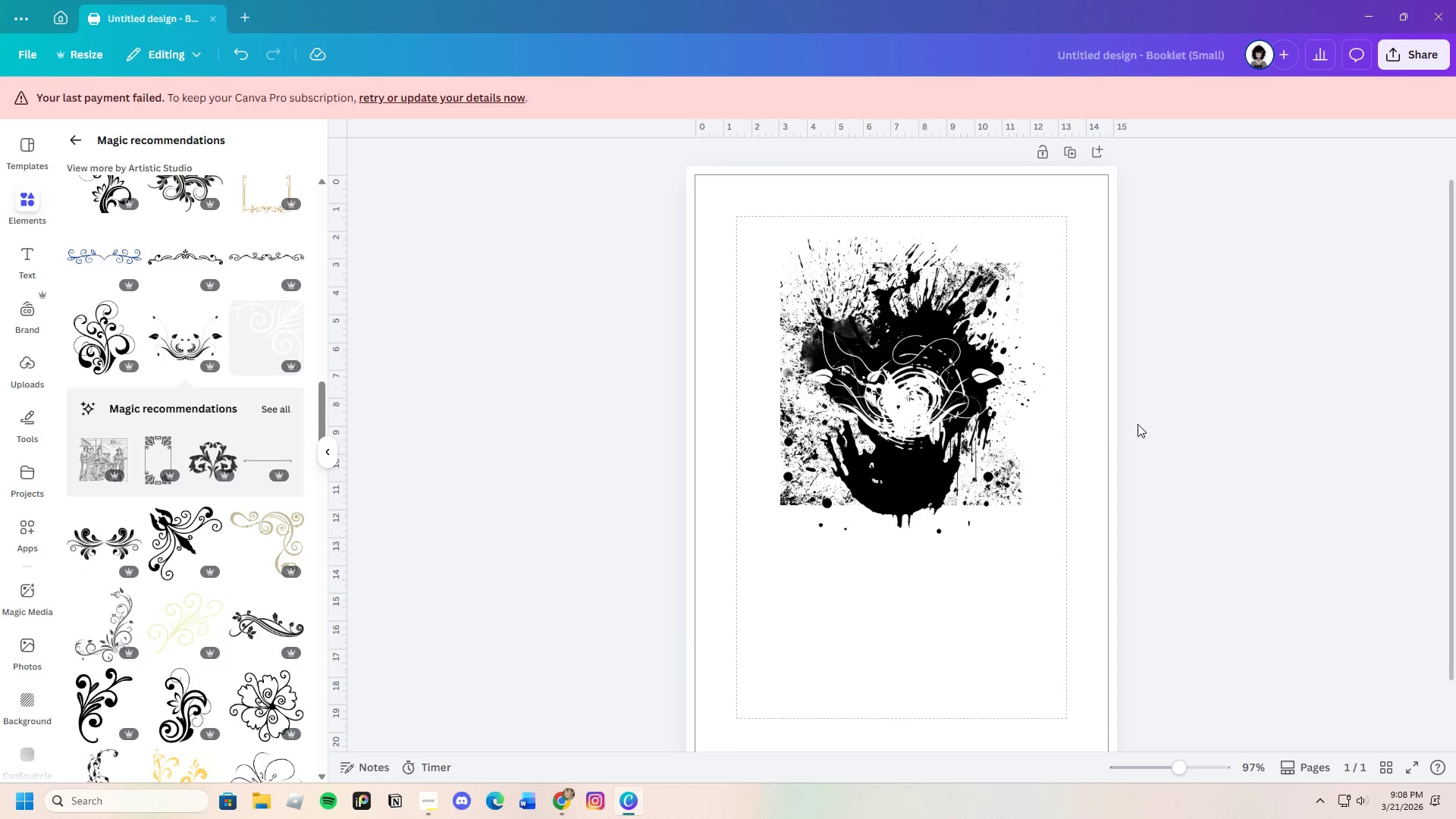 
scroll: coordinate [141, 679], scroll_direction: down, amount: 13.0
 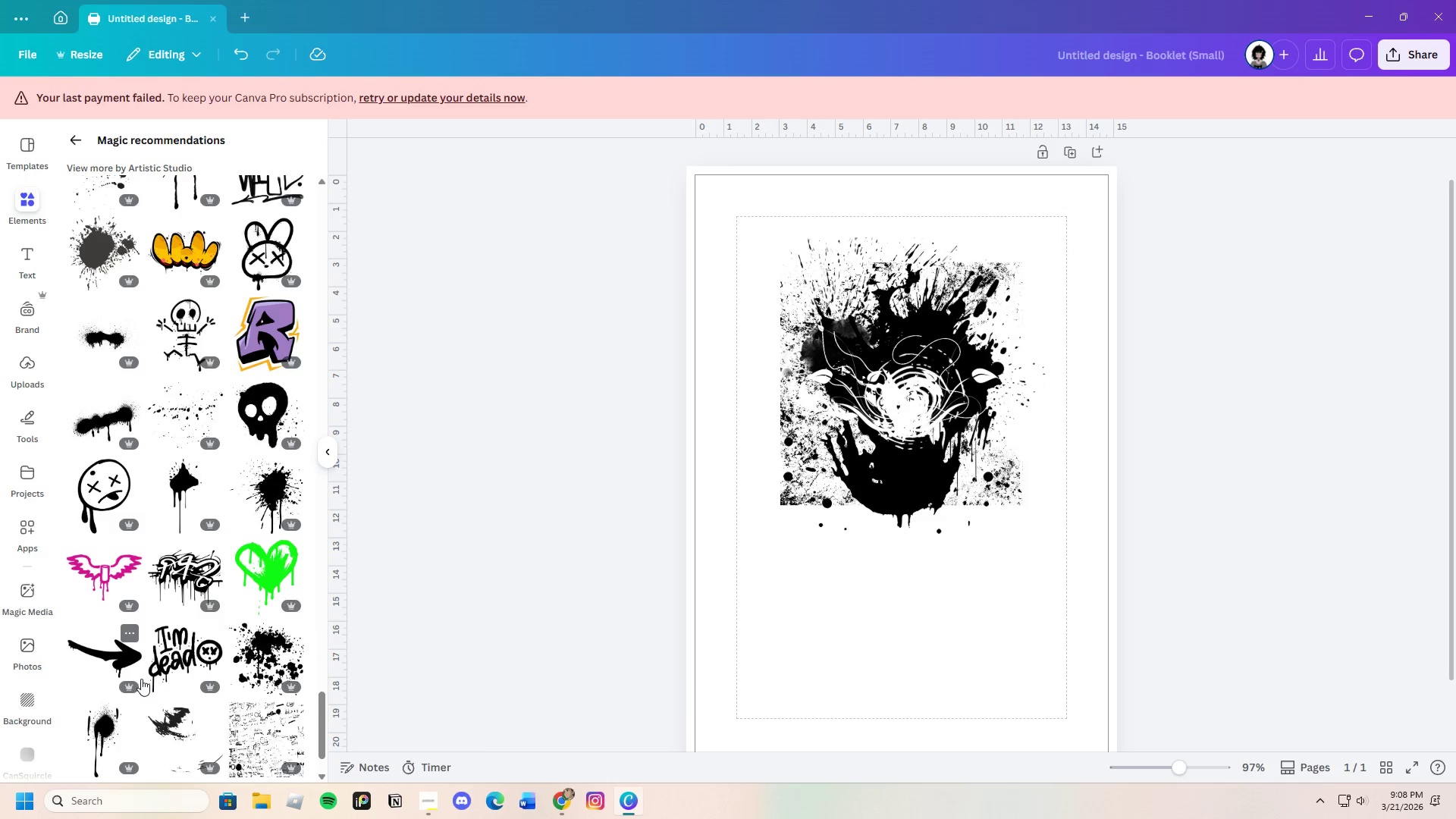 
scroll: coordinate [142, 677], scroll_direction: down, amount: 3.0
 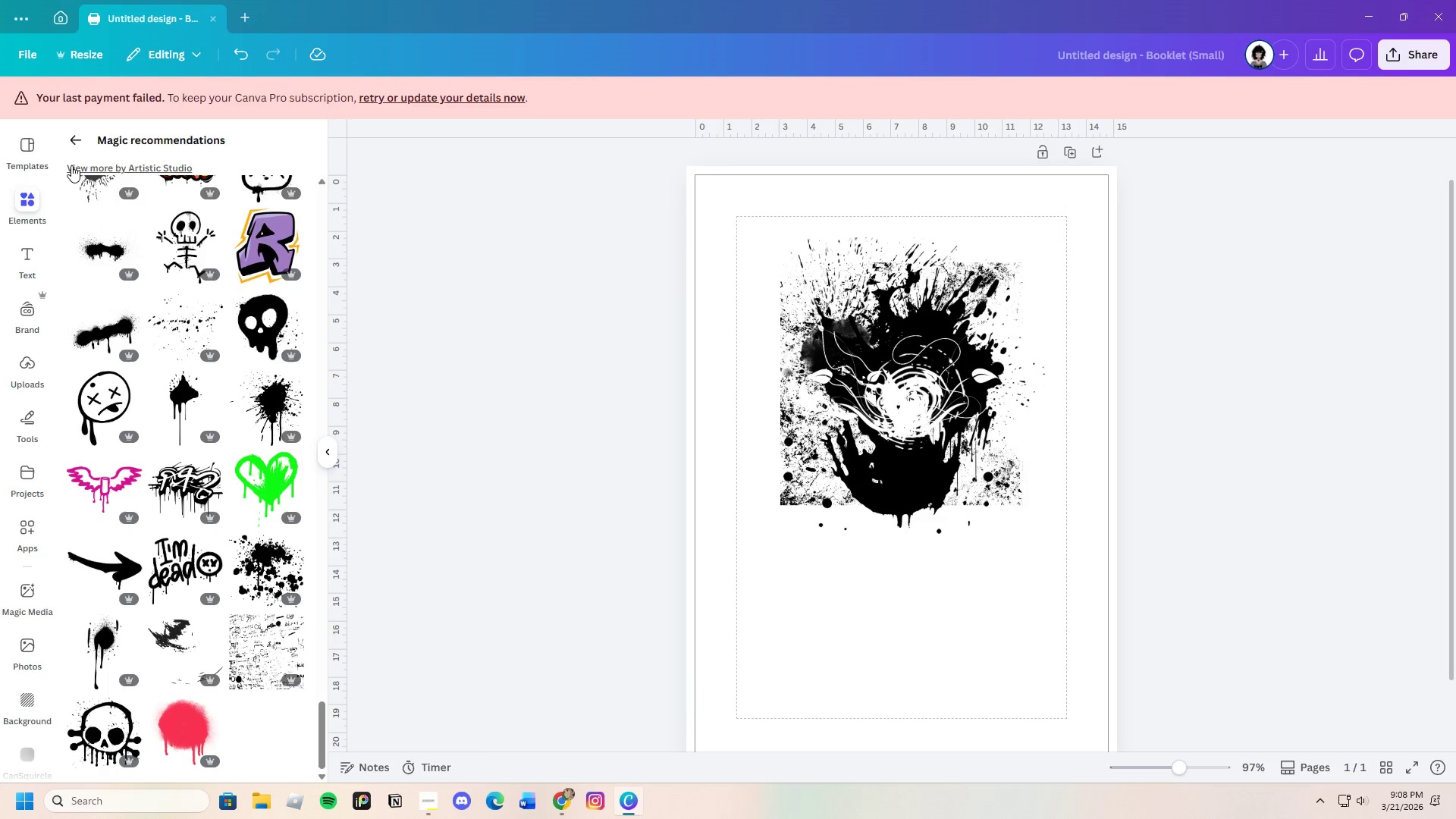 
left_click([66, 141])
 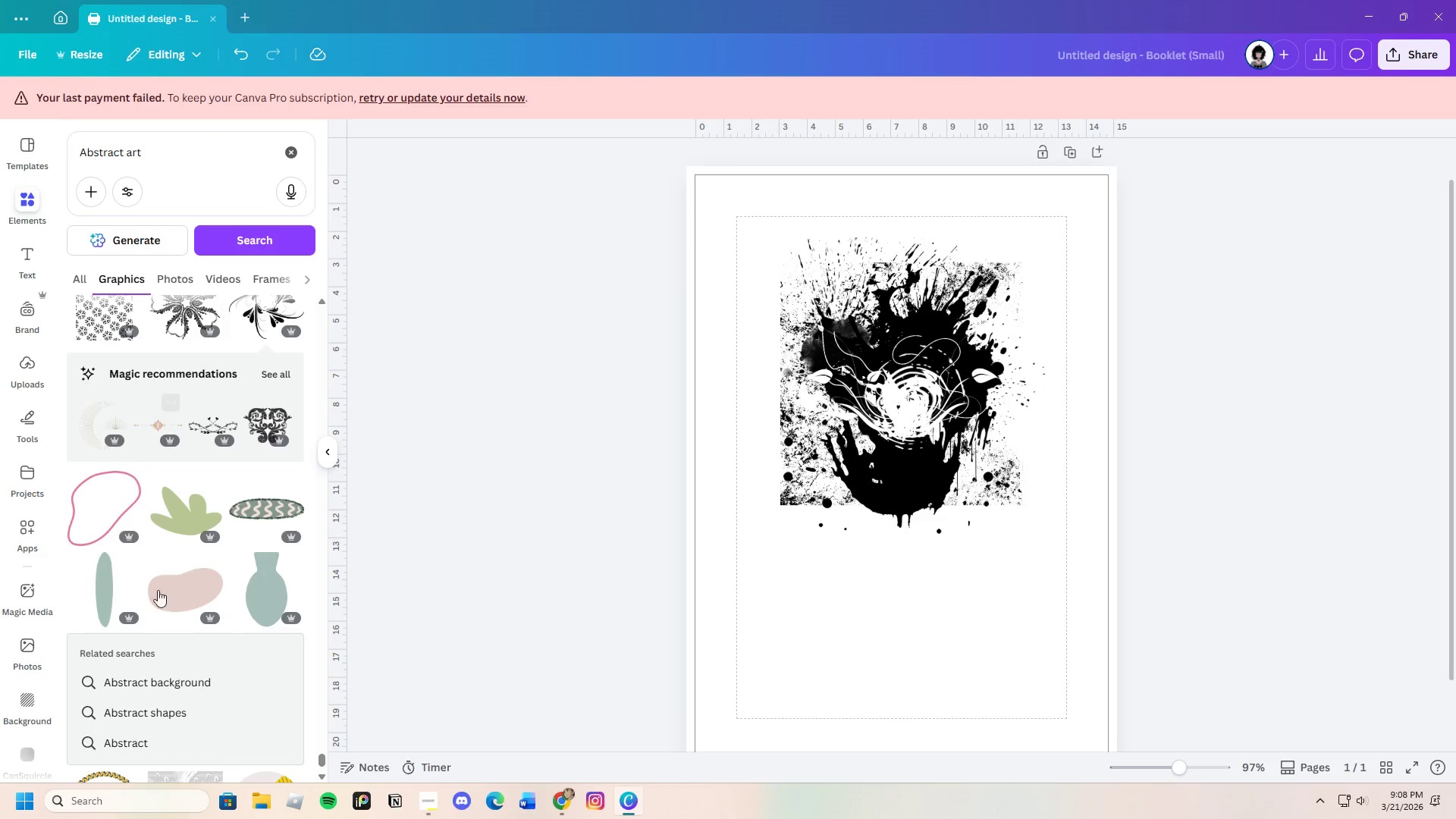 
scroll: coordinate [183, 673], scroll_direction: down, amount: 3.0
 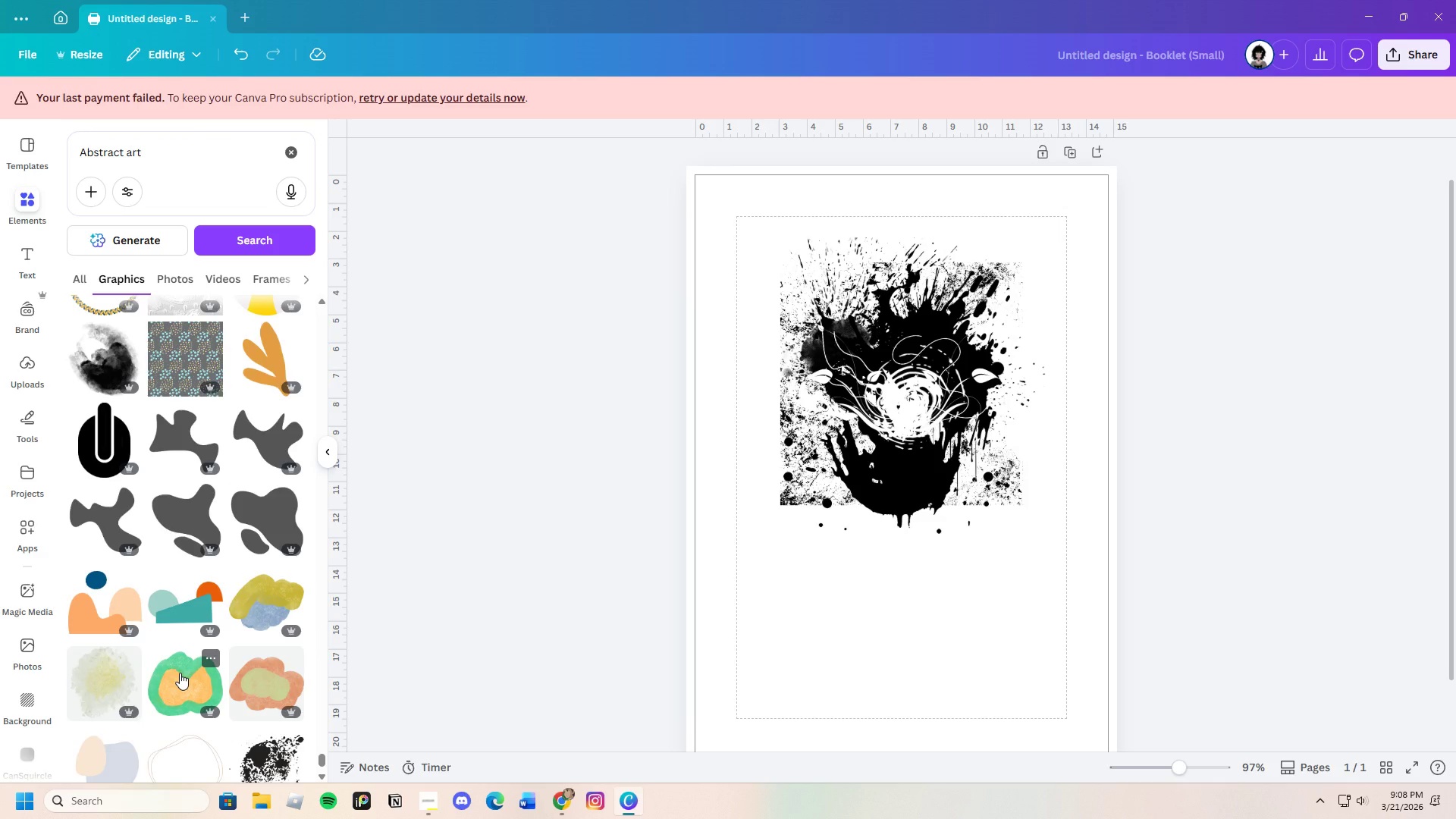 
left_click([89, 378])
 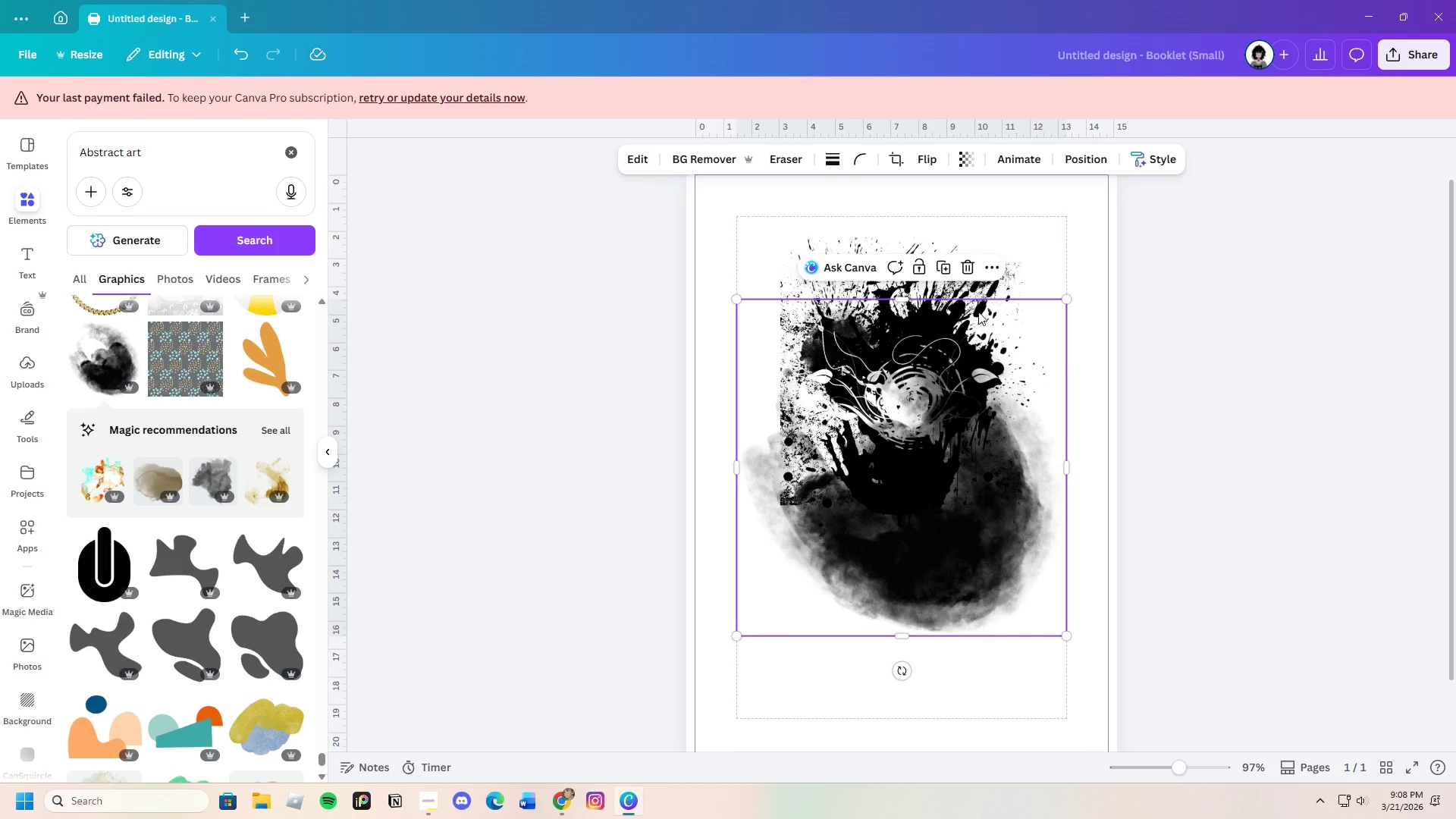 
left_click([974, 268])
 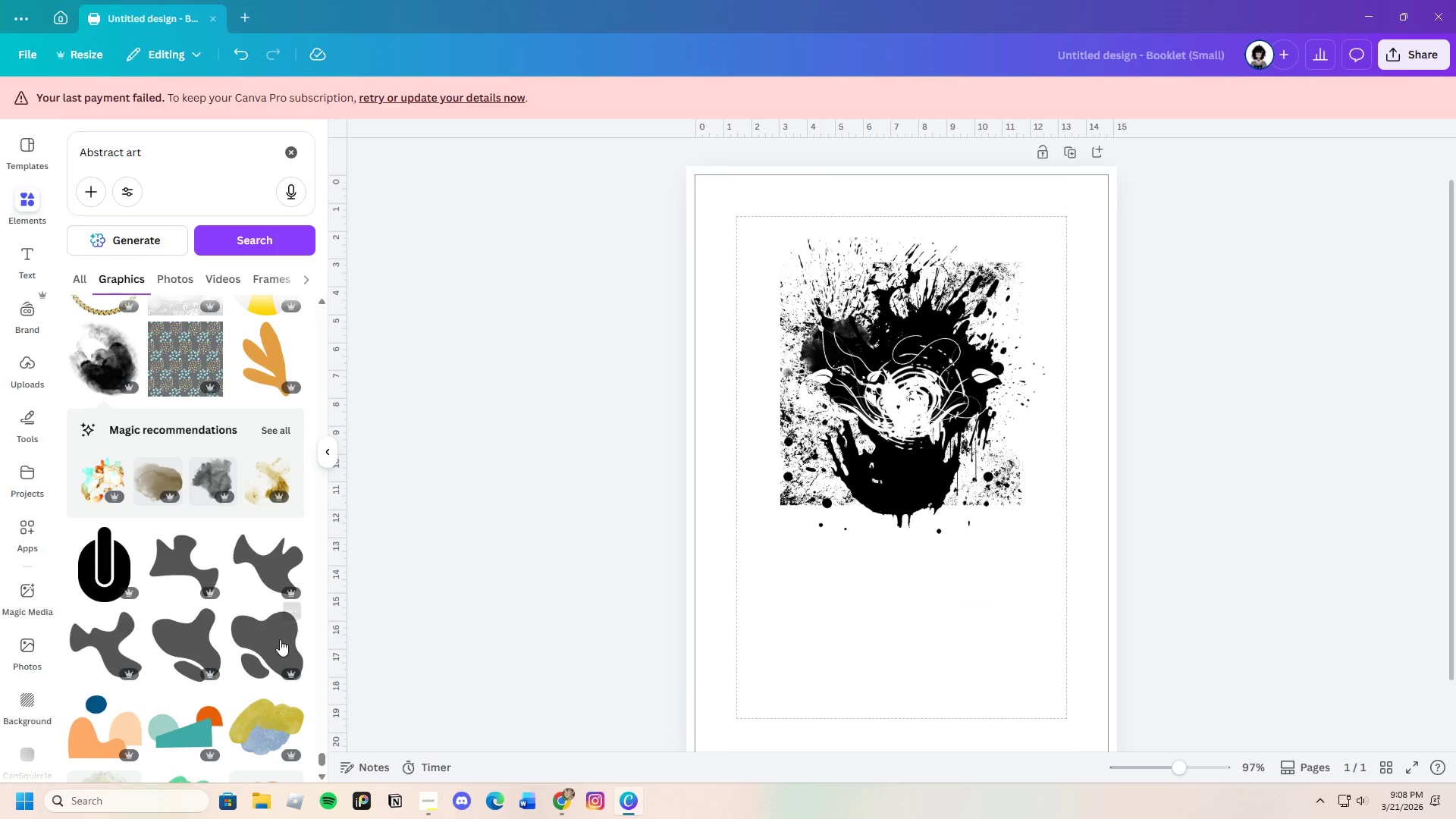 
scroll: coordinate [198, 682], scroll_direction: down, amount: 17.0
 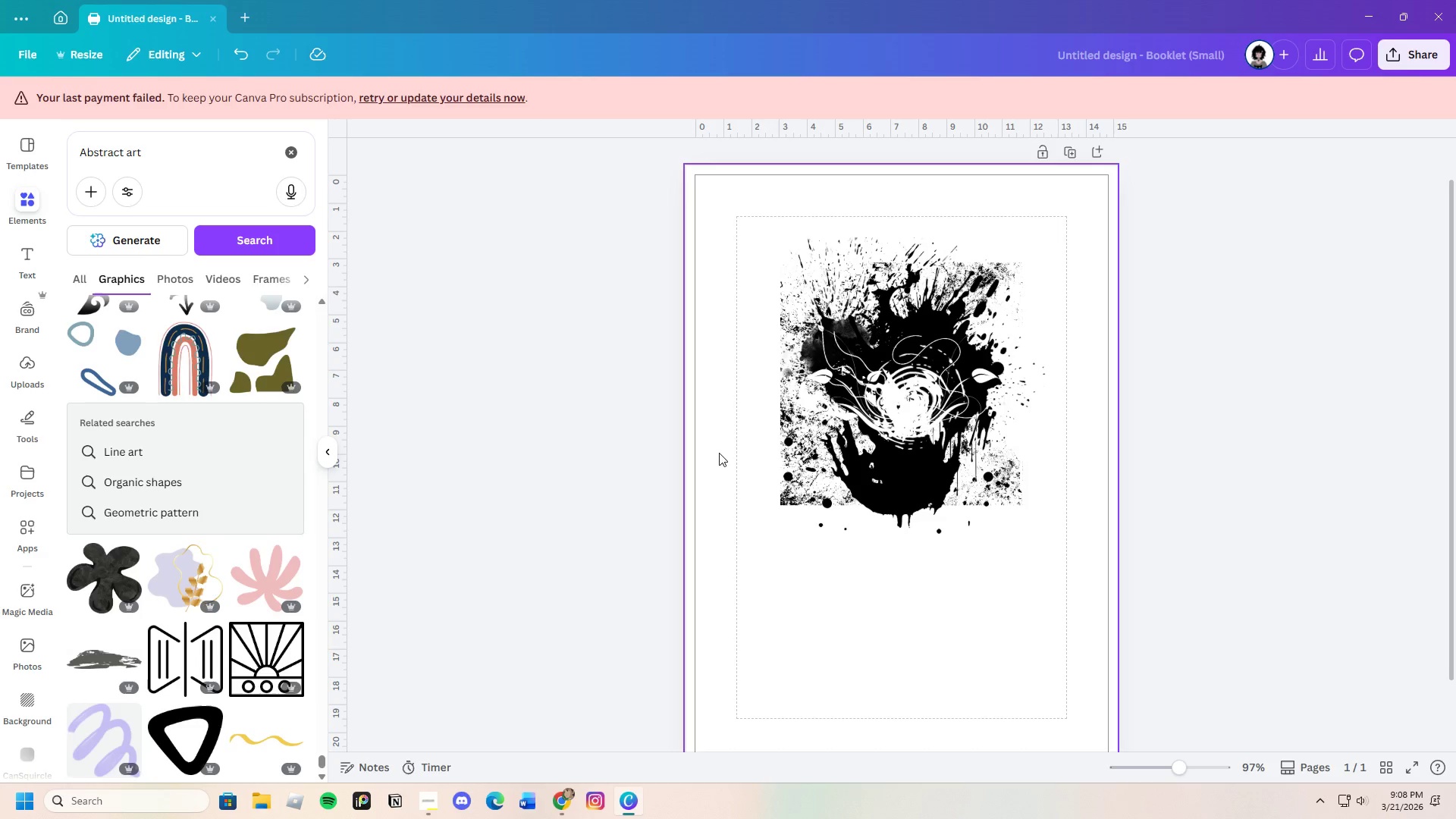 
left_click([827, 381])
 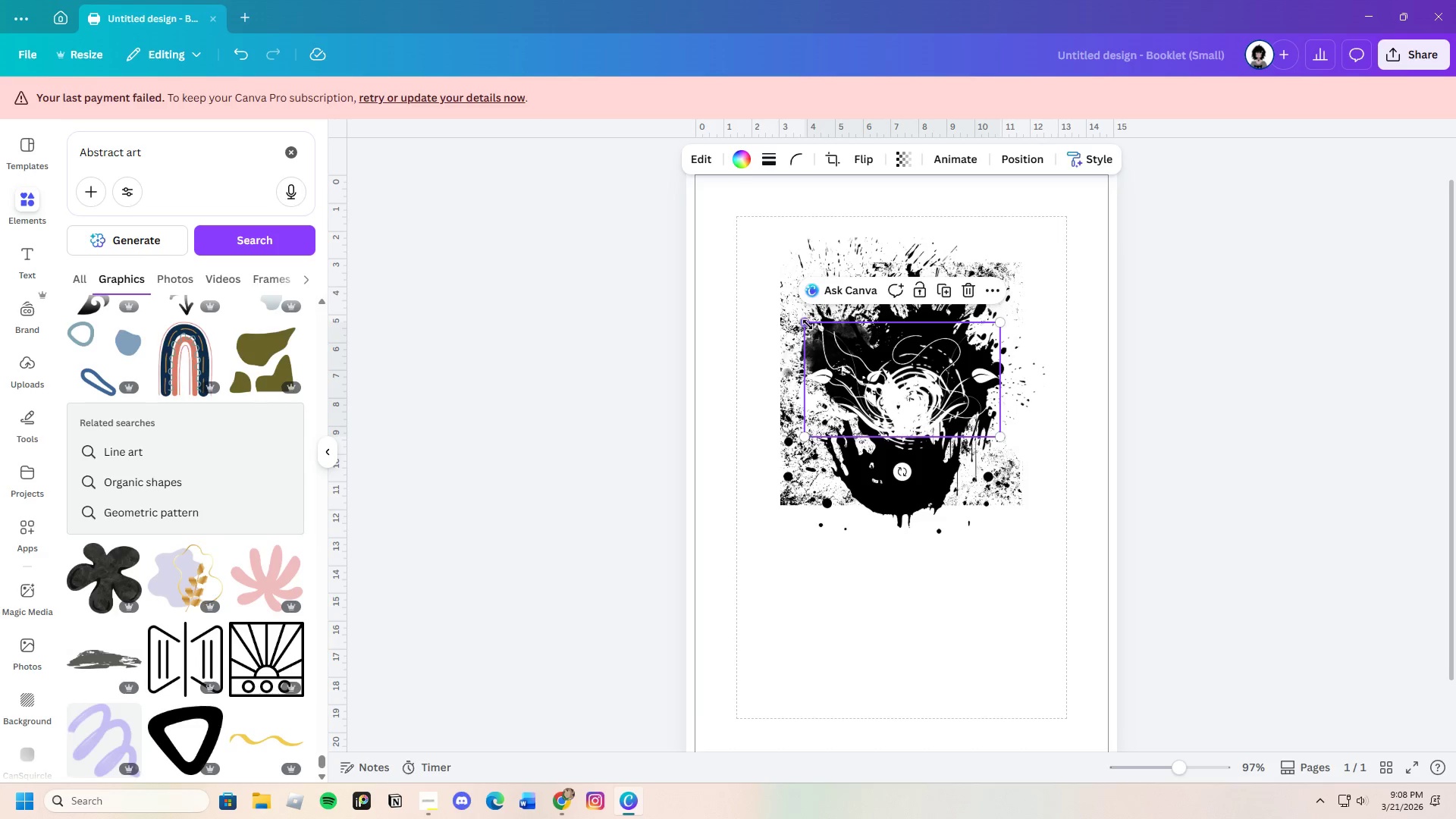 
left_click_drag(start_coordinate=[808, 322], to_coordinate=[789, 304])
 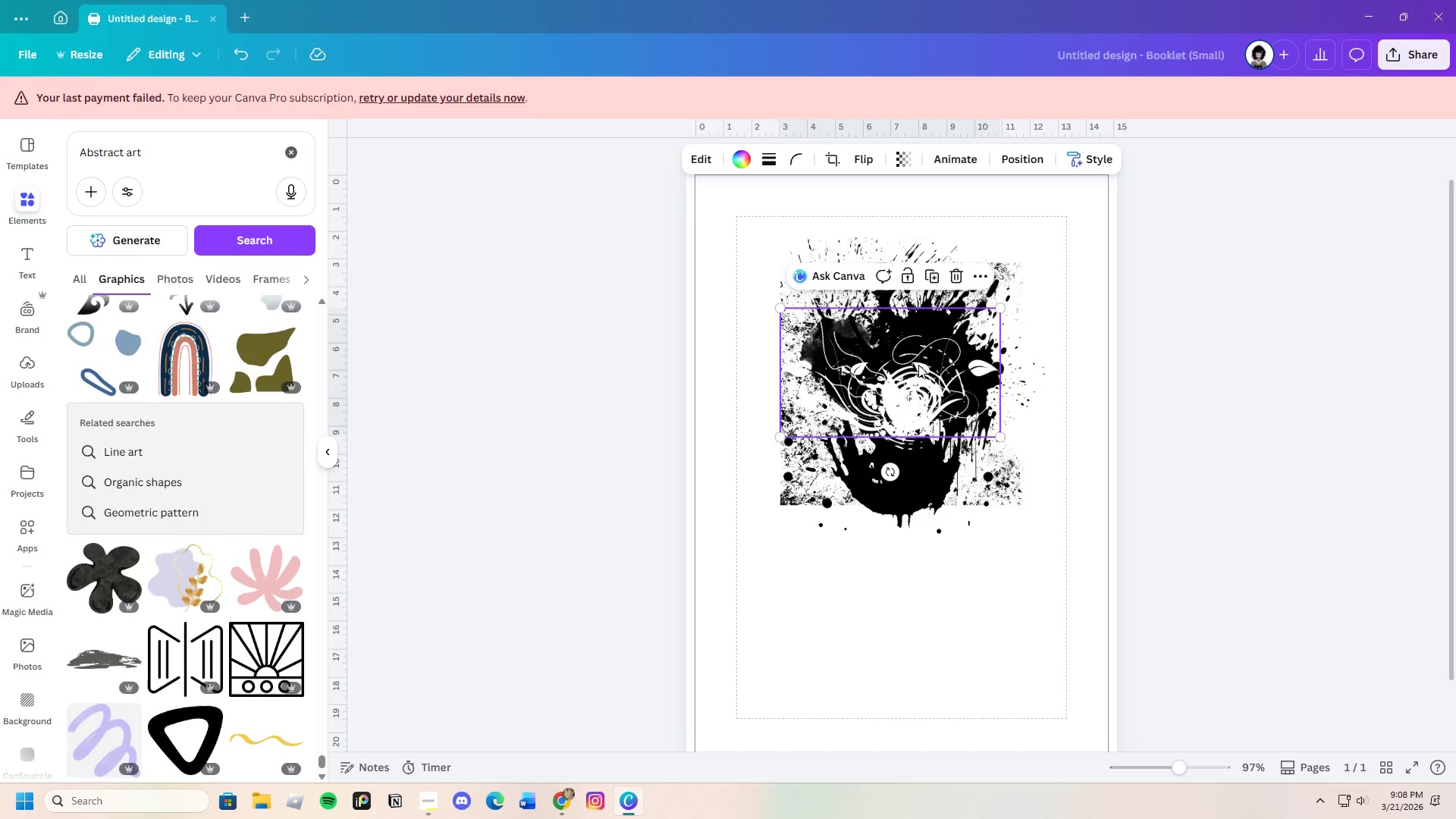 
left_click_drag(start_coordinate=[919, 371], to_coordinate=[937, 385])
 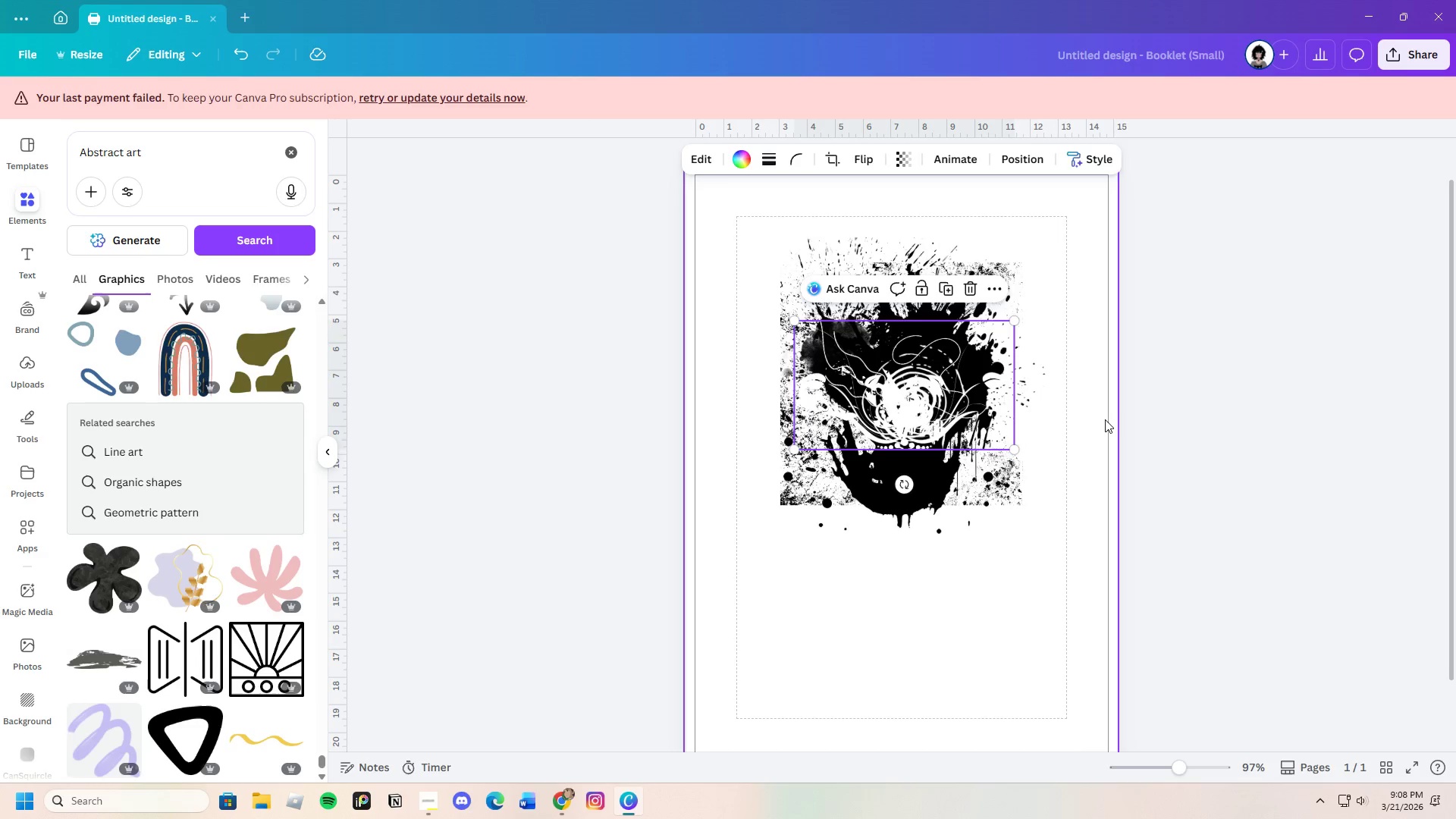 
left_click([1105, 419])
 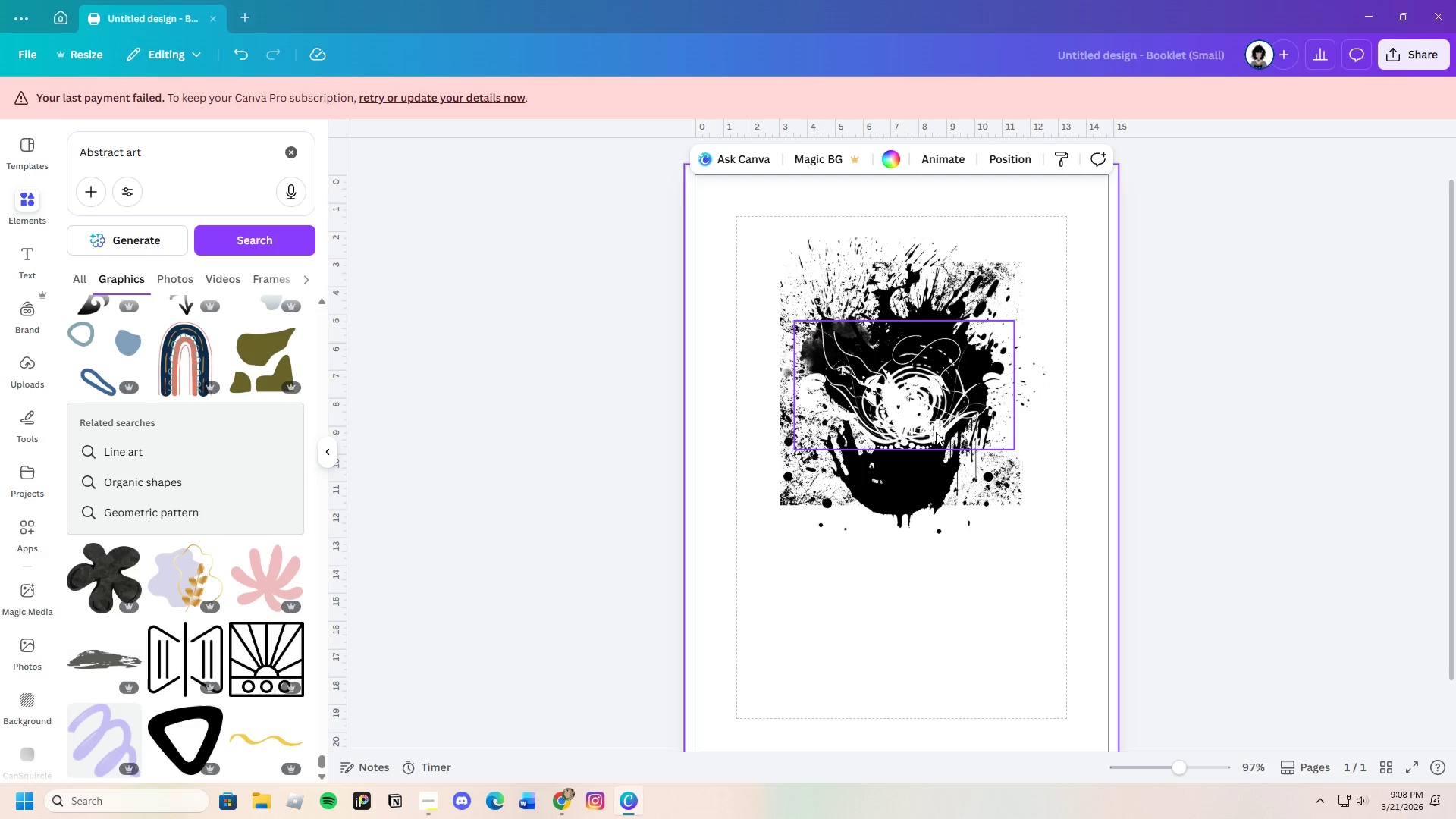 
left_click_drag(start_coordinate=[905, 419], to_coordinate=[915, 412])
 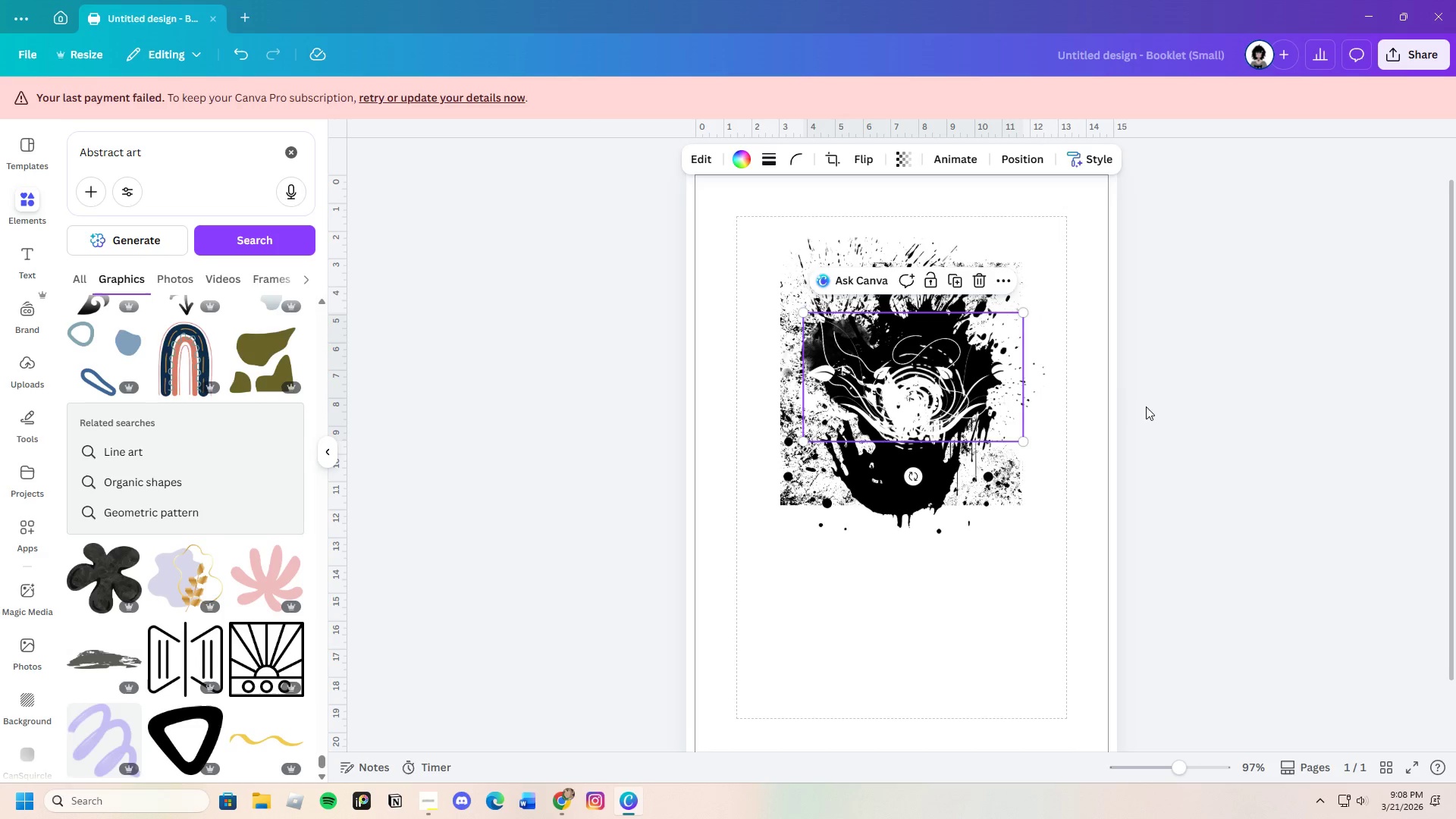 
left_click([1148, 406])
 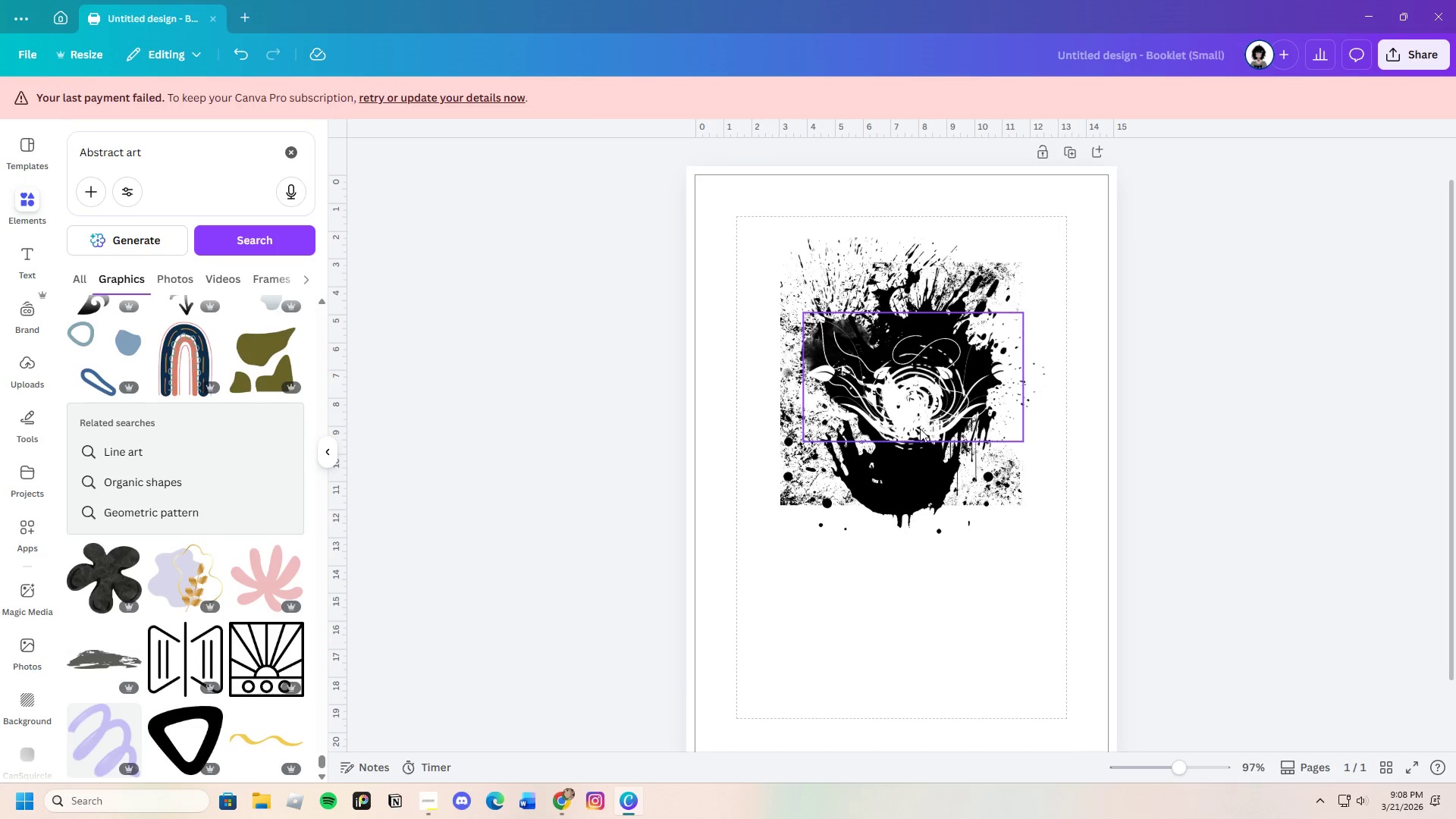 
left_click_drag(start_coordinate=[920, 427], to_coordinate=[918, 431])
 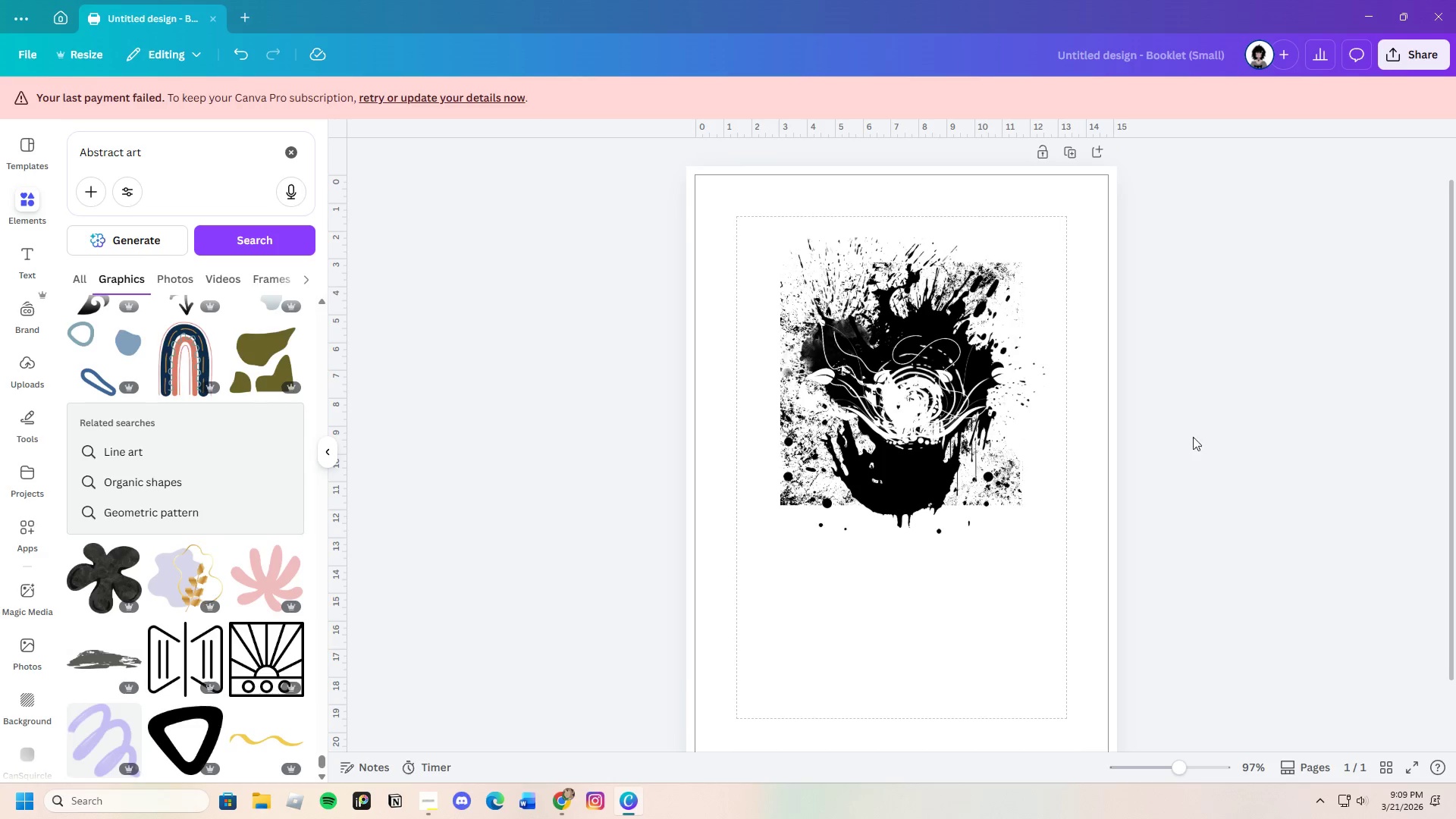 
wait(9.02)
 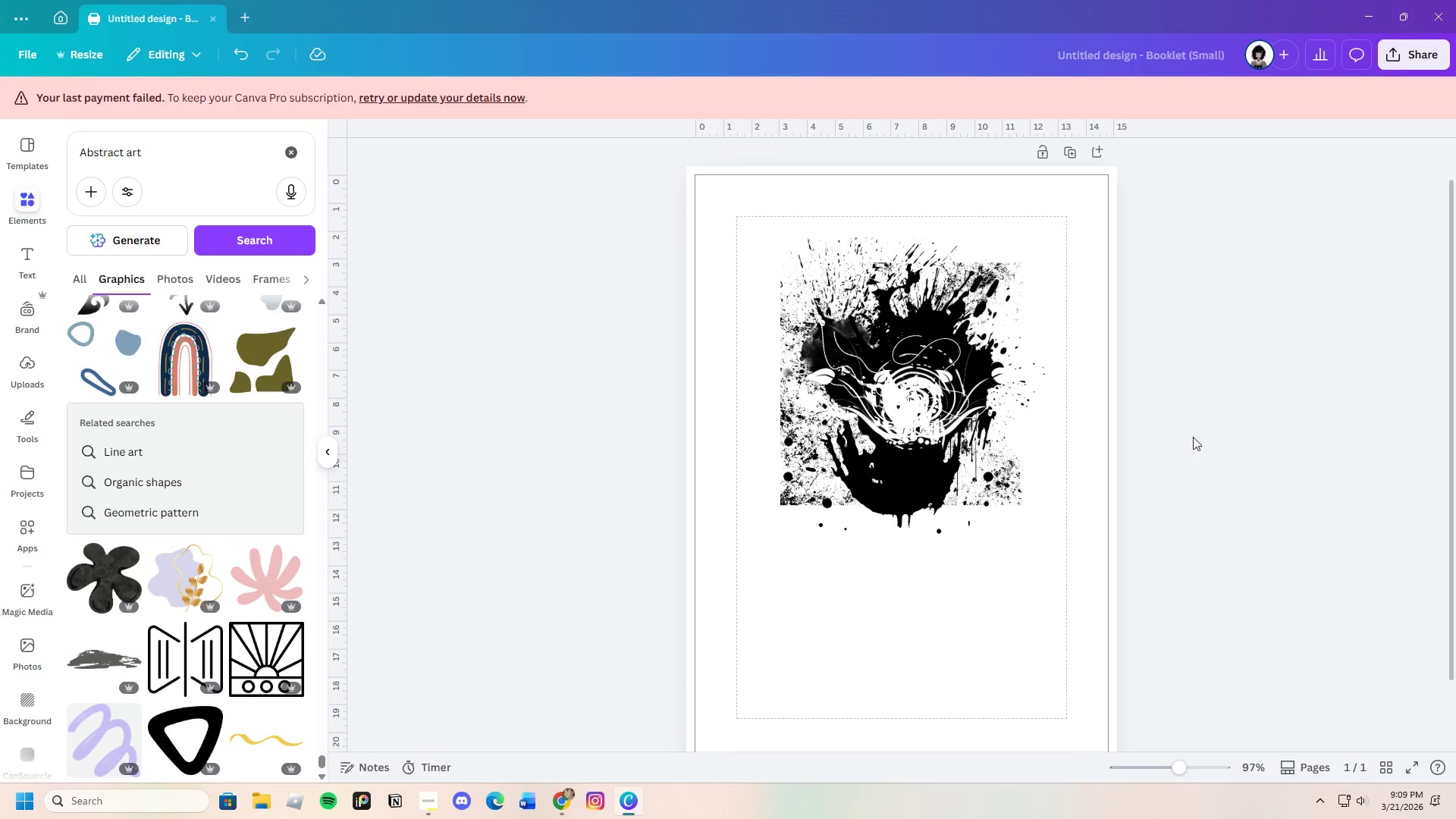 
left_click_drag(start_coordinate=[884, 494], to_coordinate=[896, 491])
 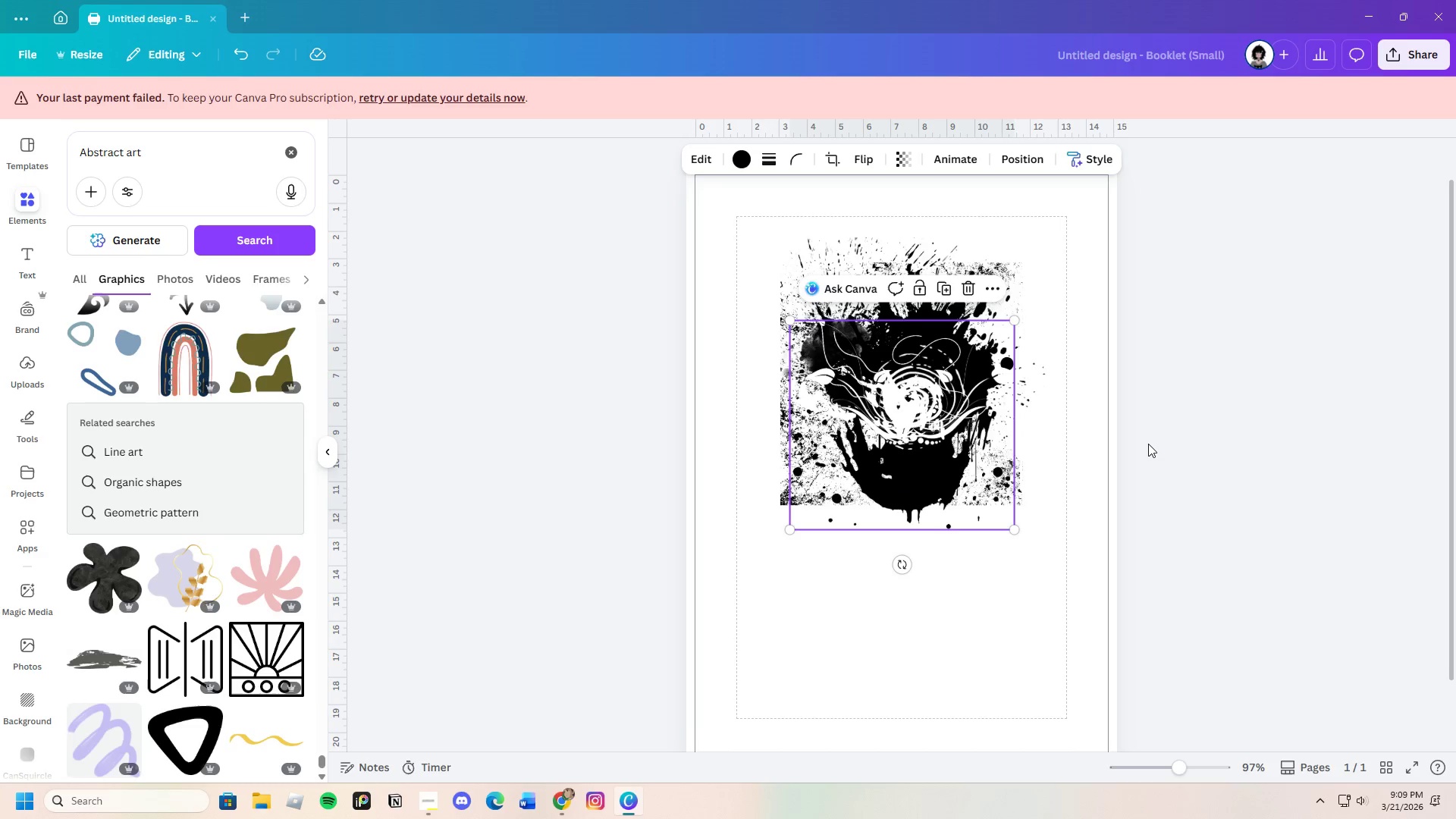 
left_click([1148, 444])
 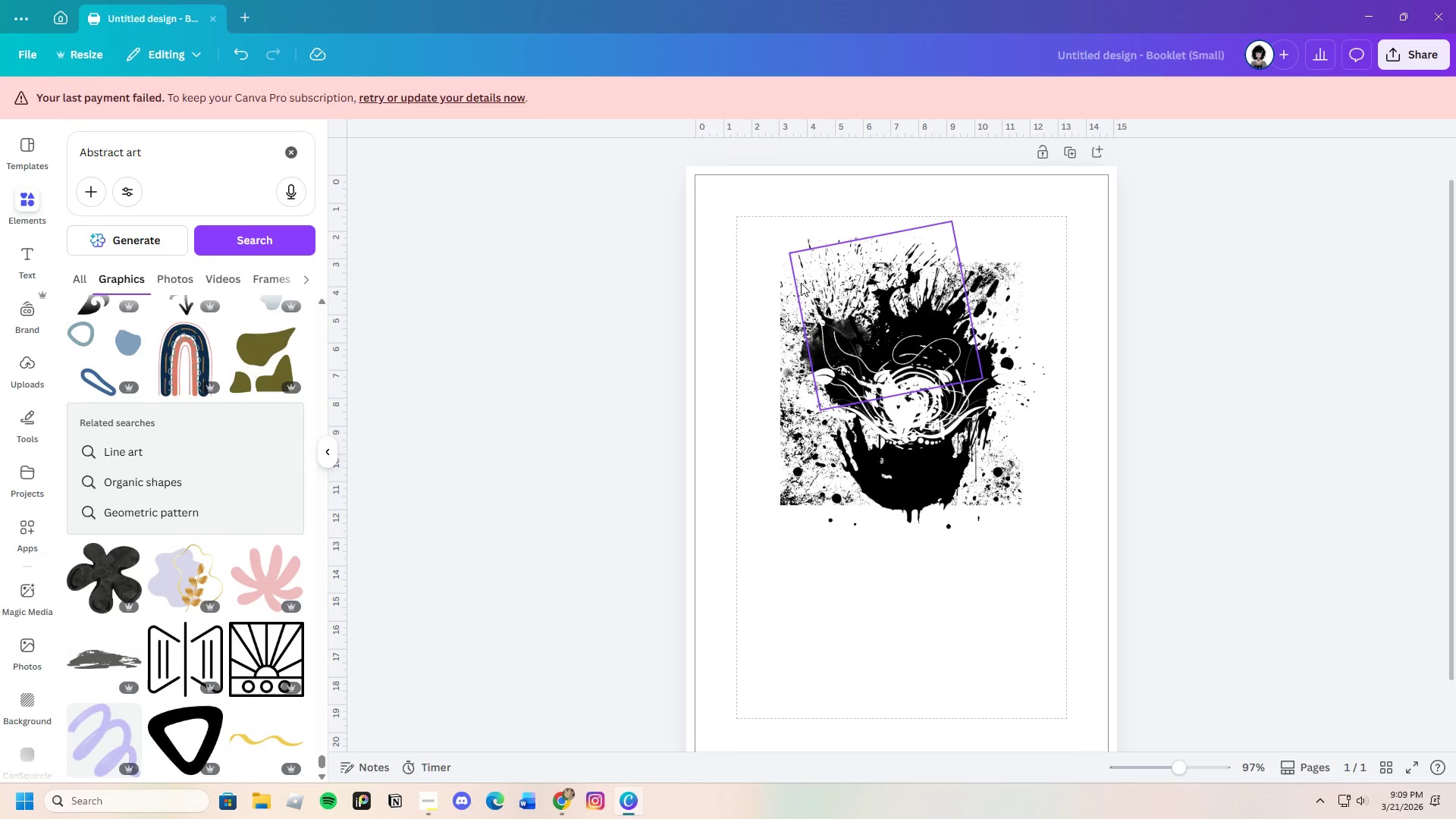 
left_click_drag(start_coordinate=[783, 263], to_coordinate=[783, 267])
 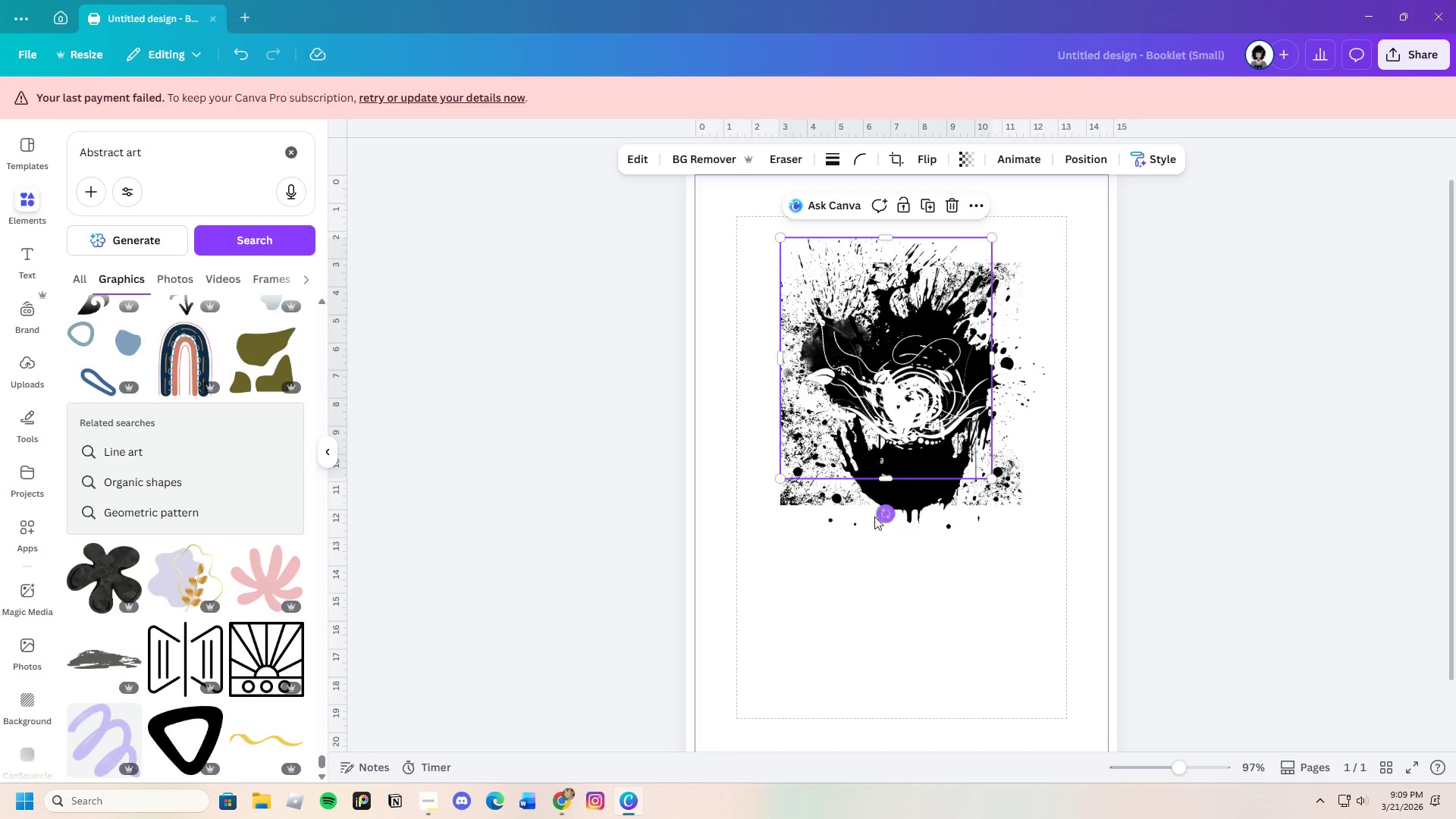 
left_click([786, 505])
 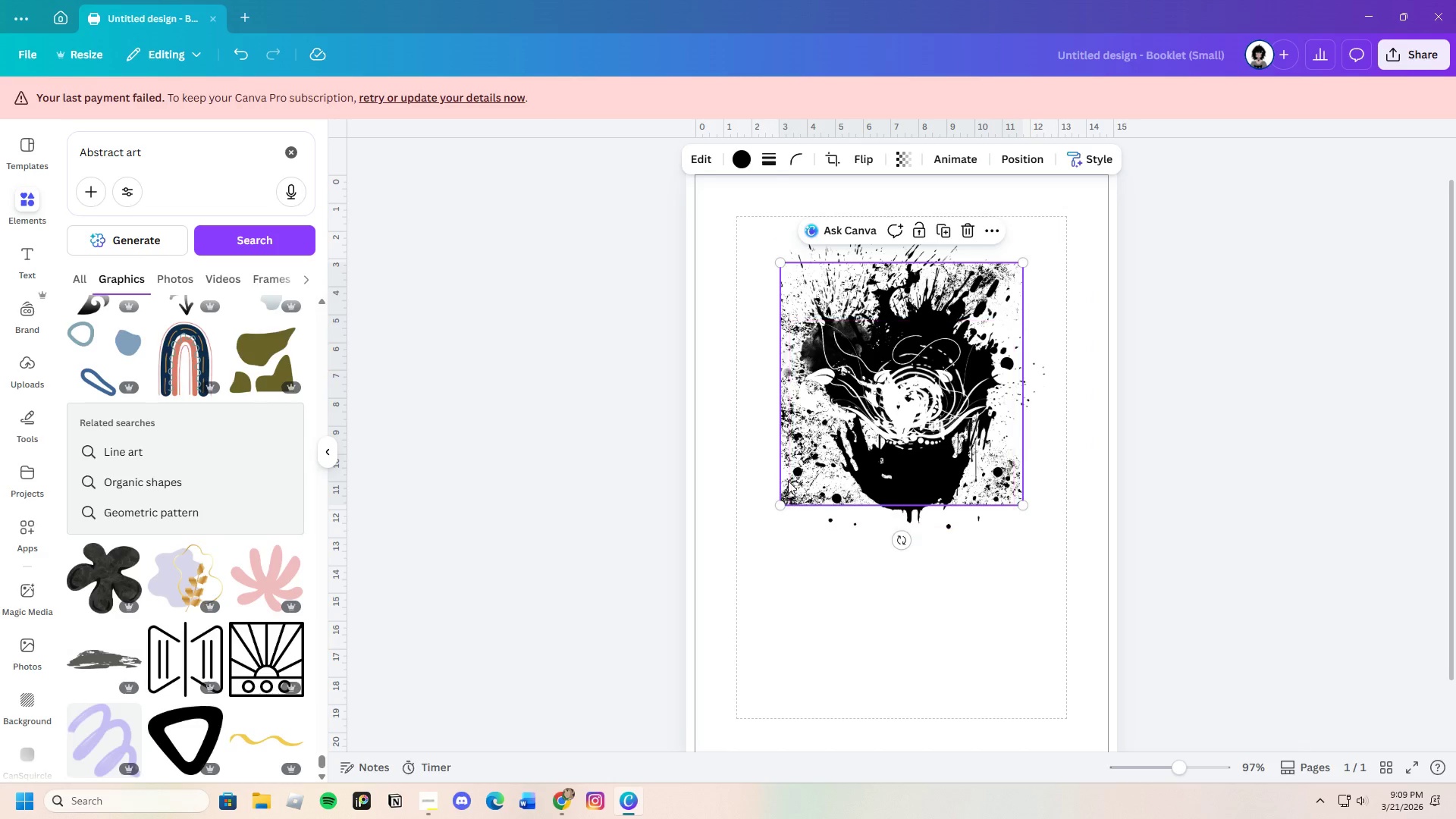 
left_click_drag(start_coordinate=[787, 480], to_coordinate=[799, 480])
 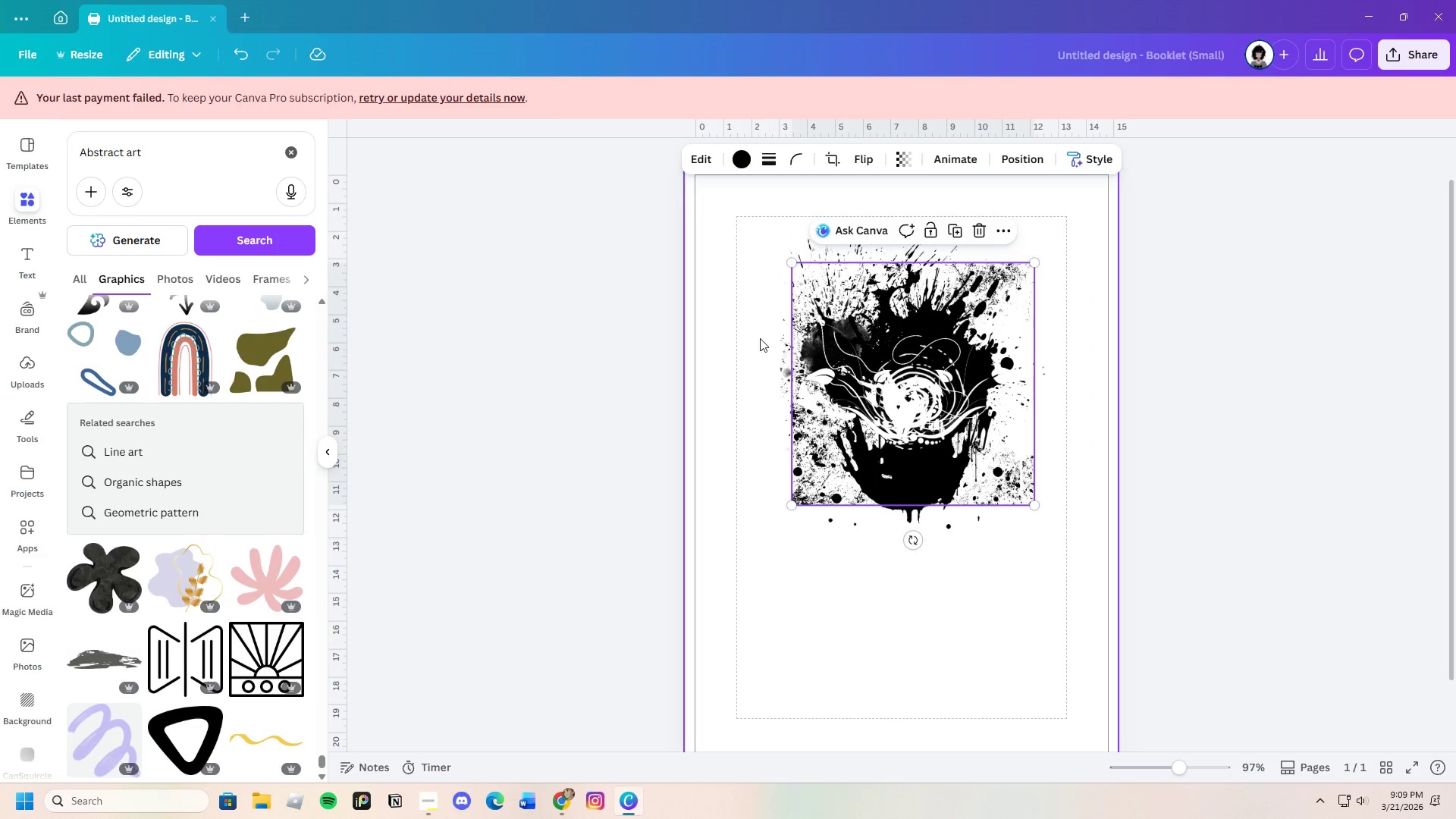 
left_click([763, 327])
 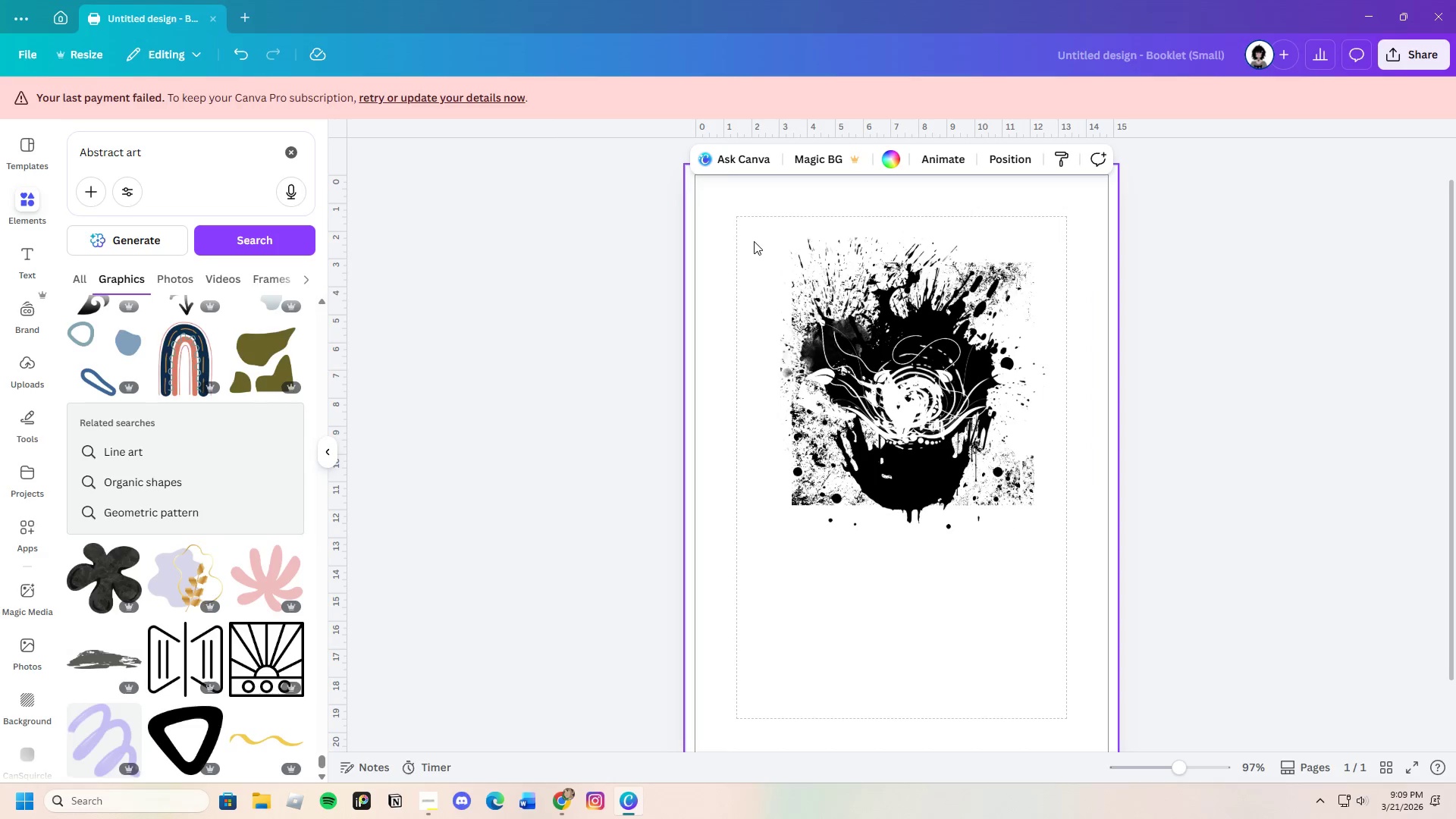 
left_click_drag(start_coordinate=[754, 241], to_coordinate=[1021, 488])
 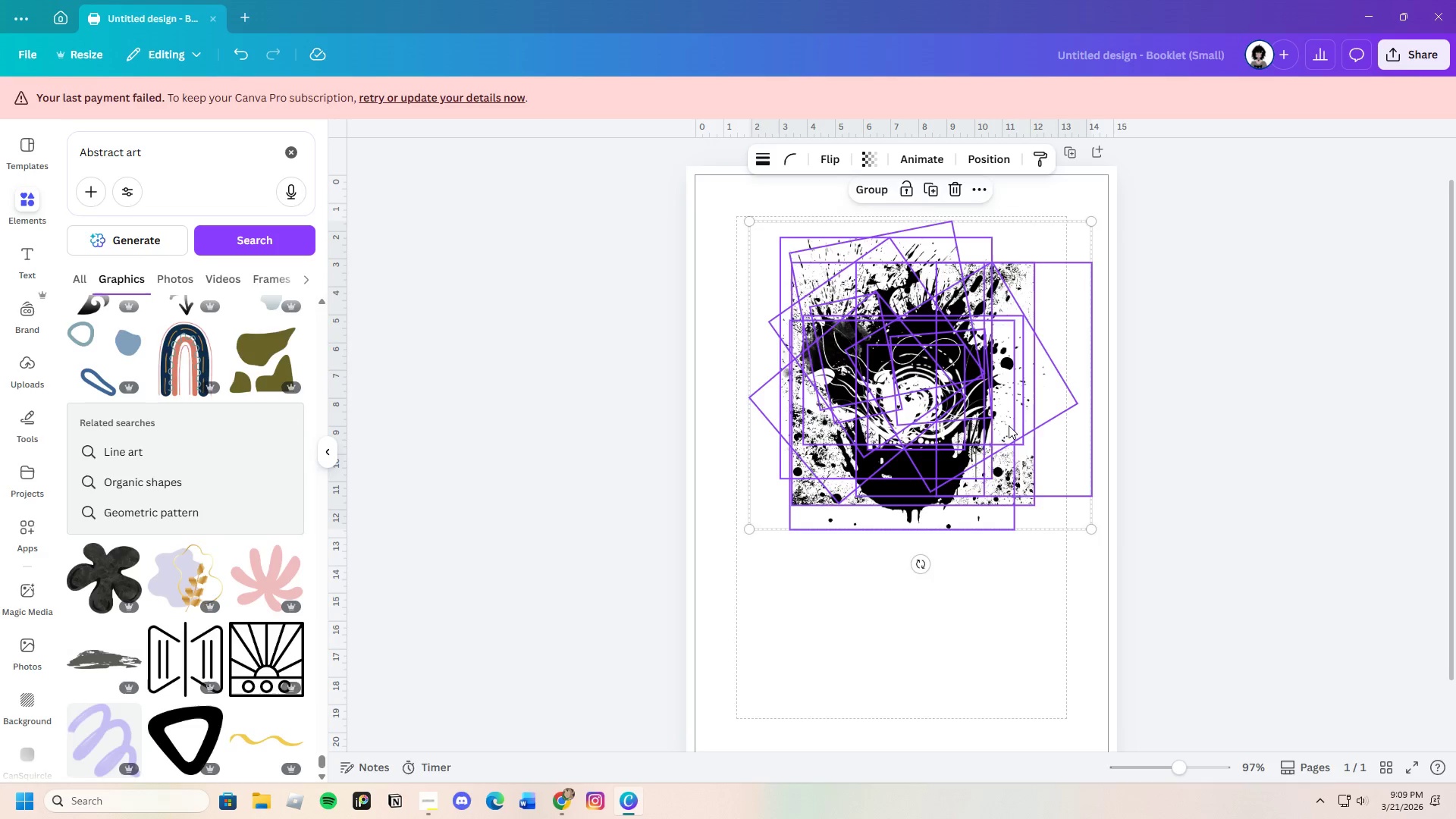 
left_click_drag(start_coordinate=[1009, 425], to_coordinate=[995, 424])
 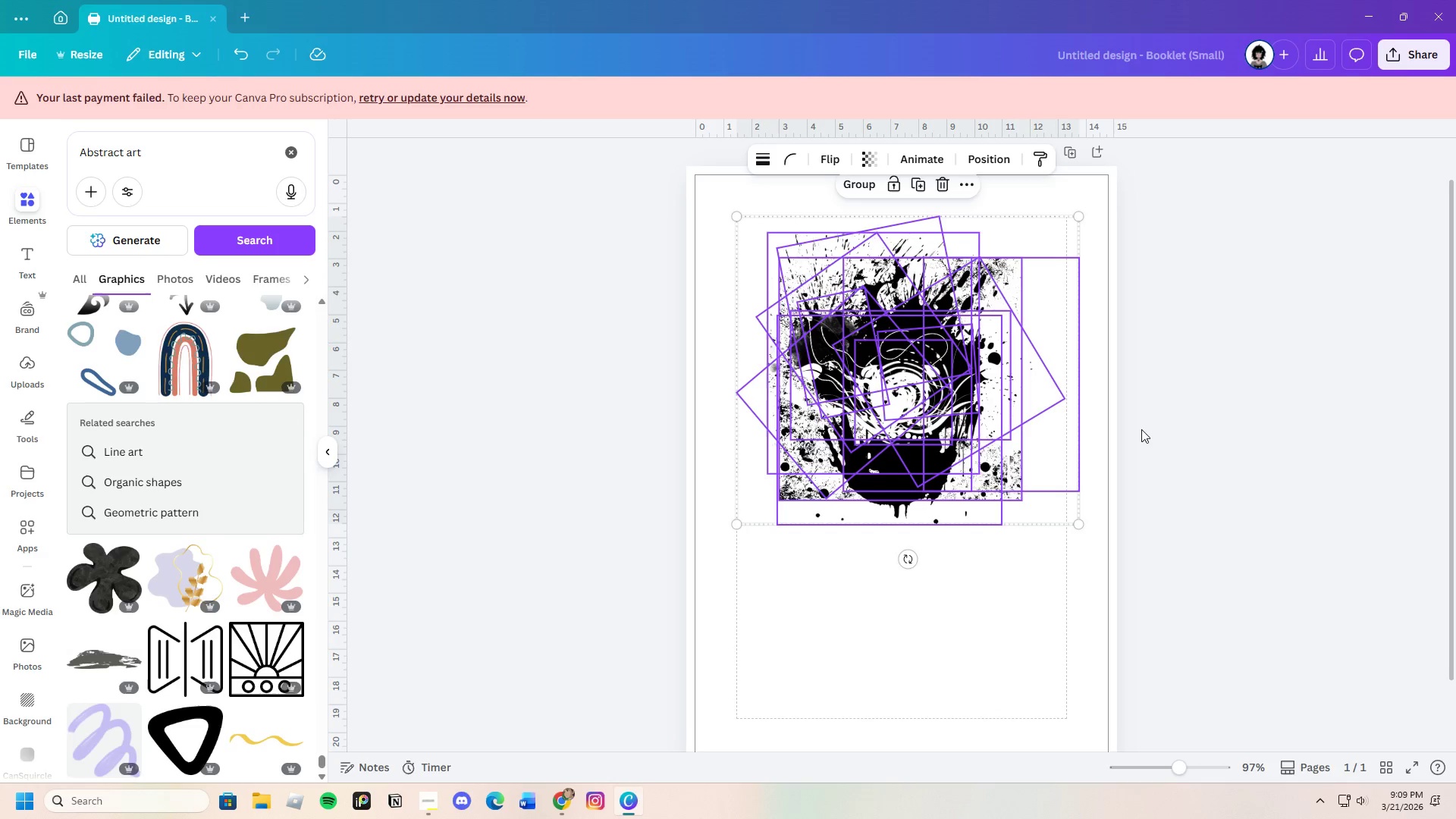 
left_click([1145, 429])
 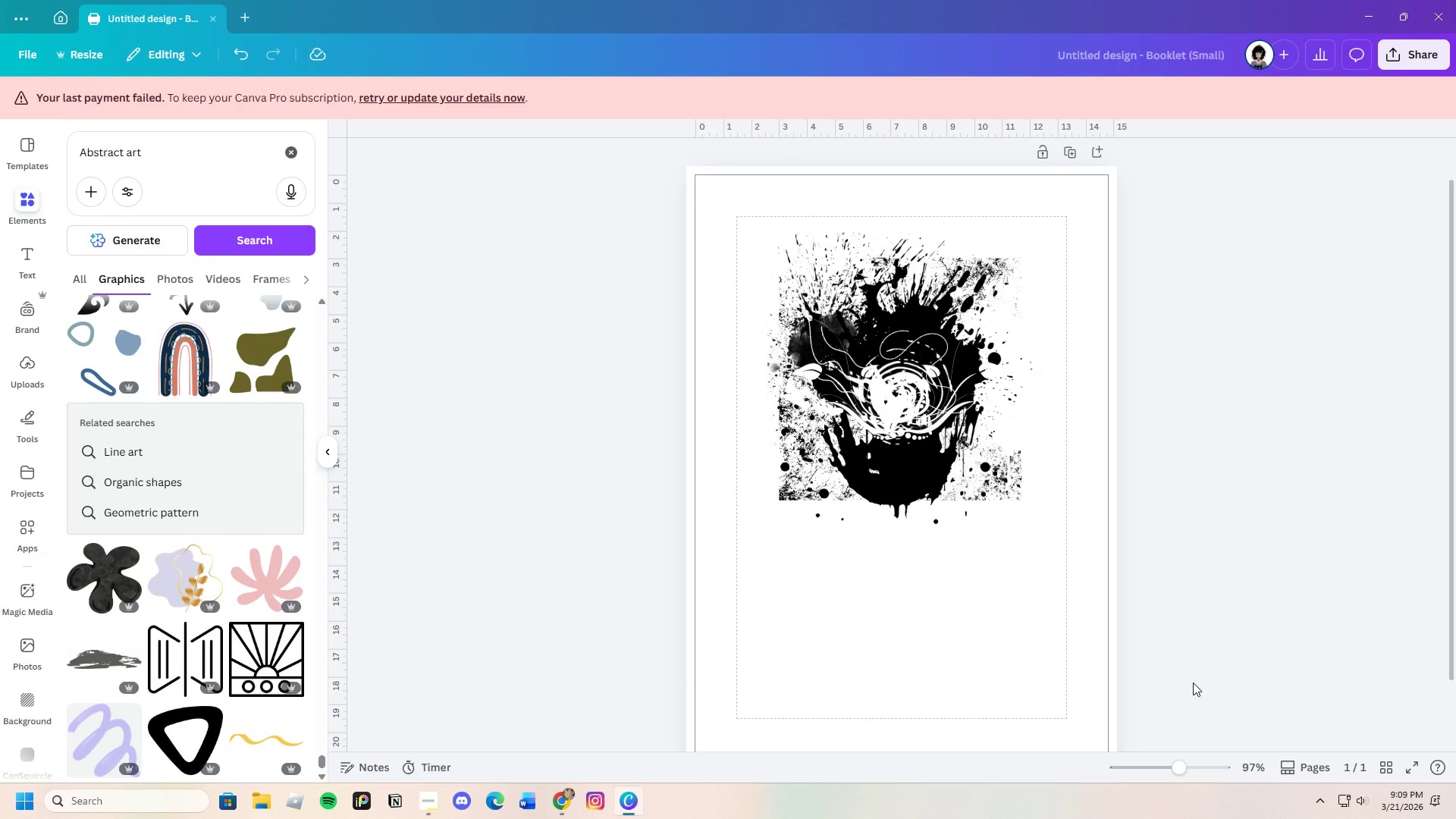 
wait(5.72)
 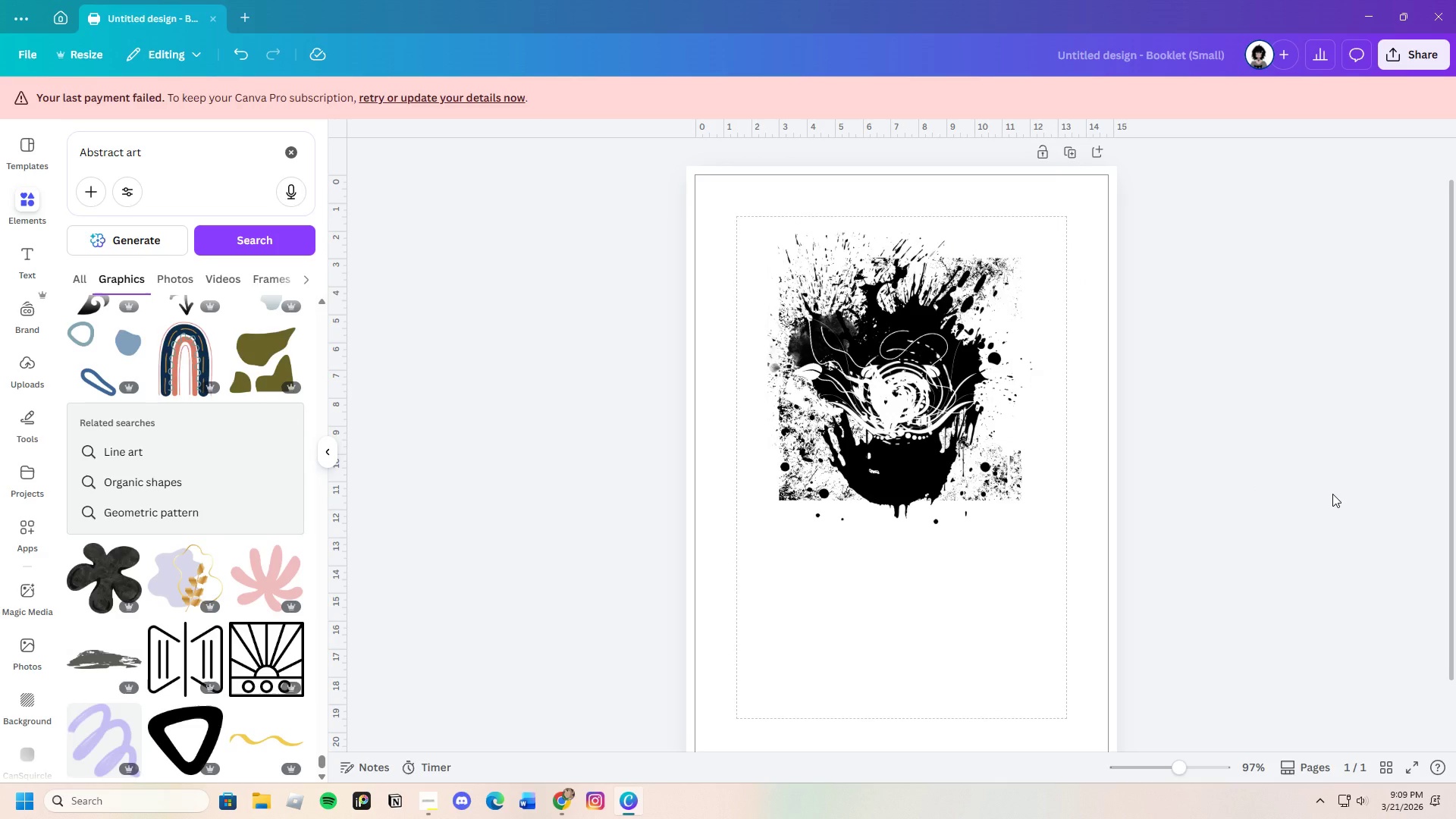 
scroll: coordinate [206, 624], scroll_direction: down, amount: 15.0
 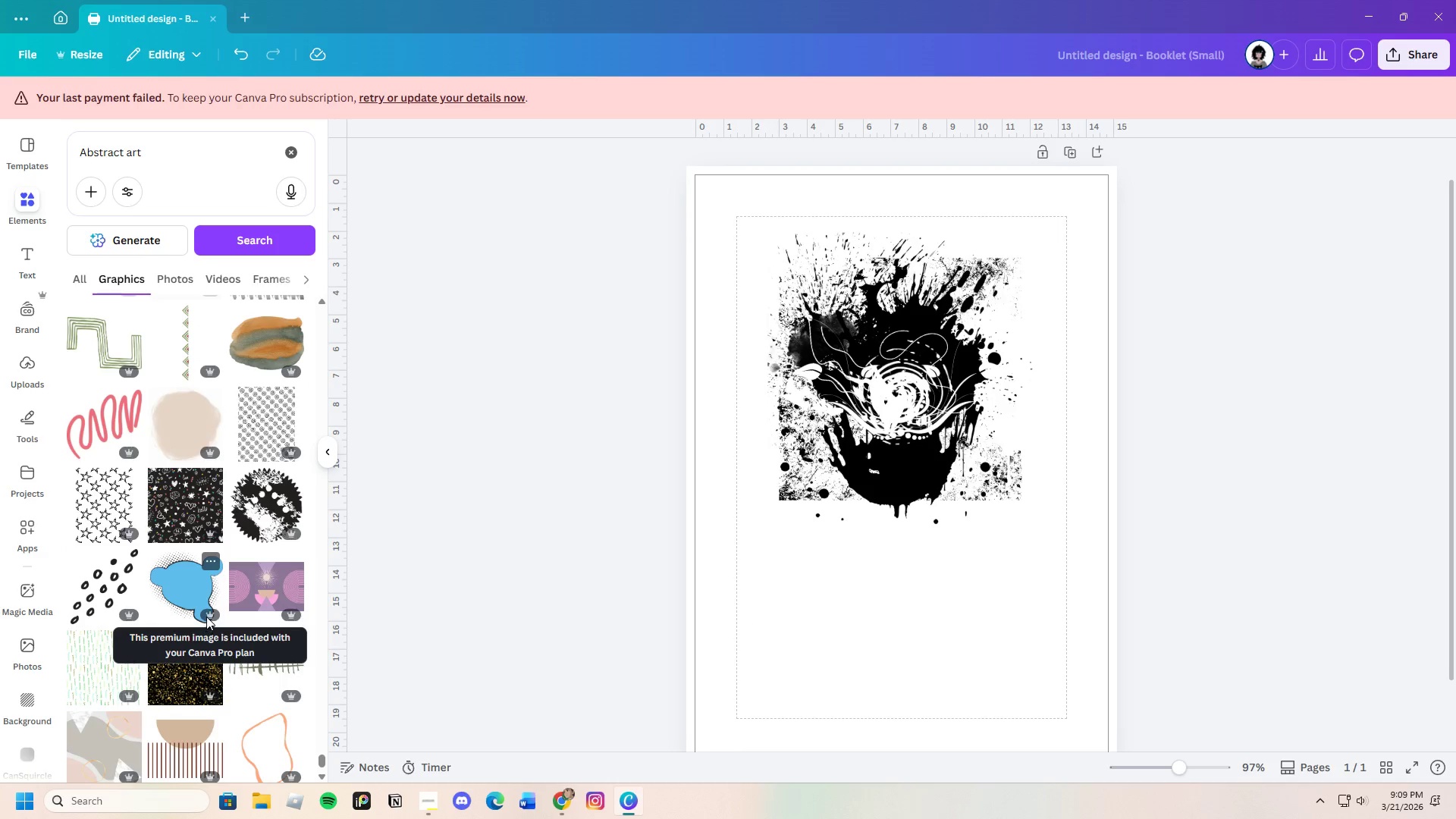 
left_click([259, 496])
 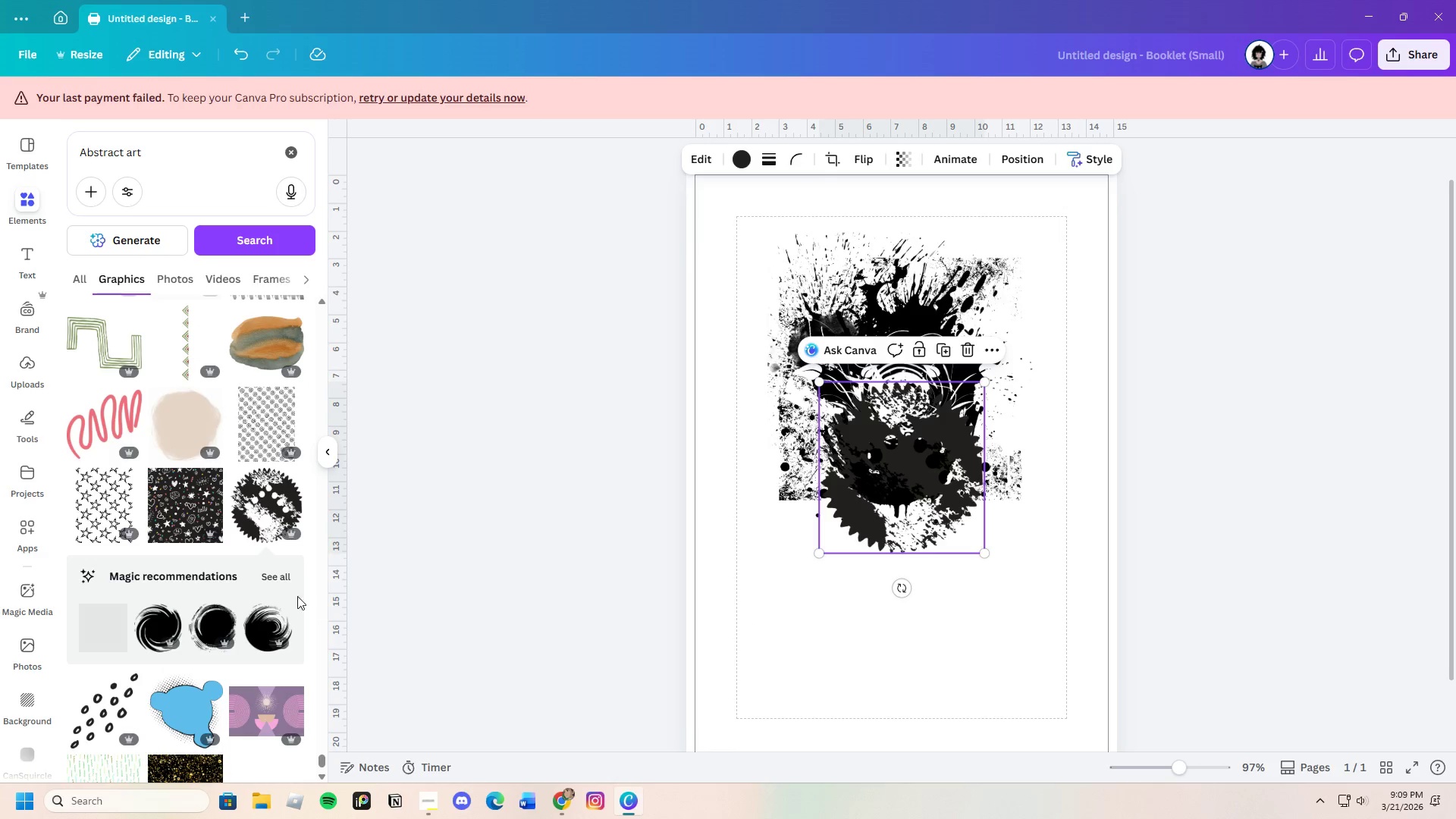 
left_click([279, 567])
 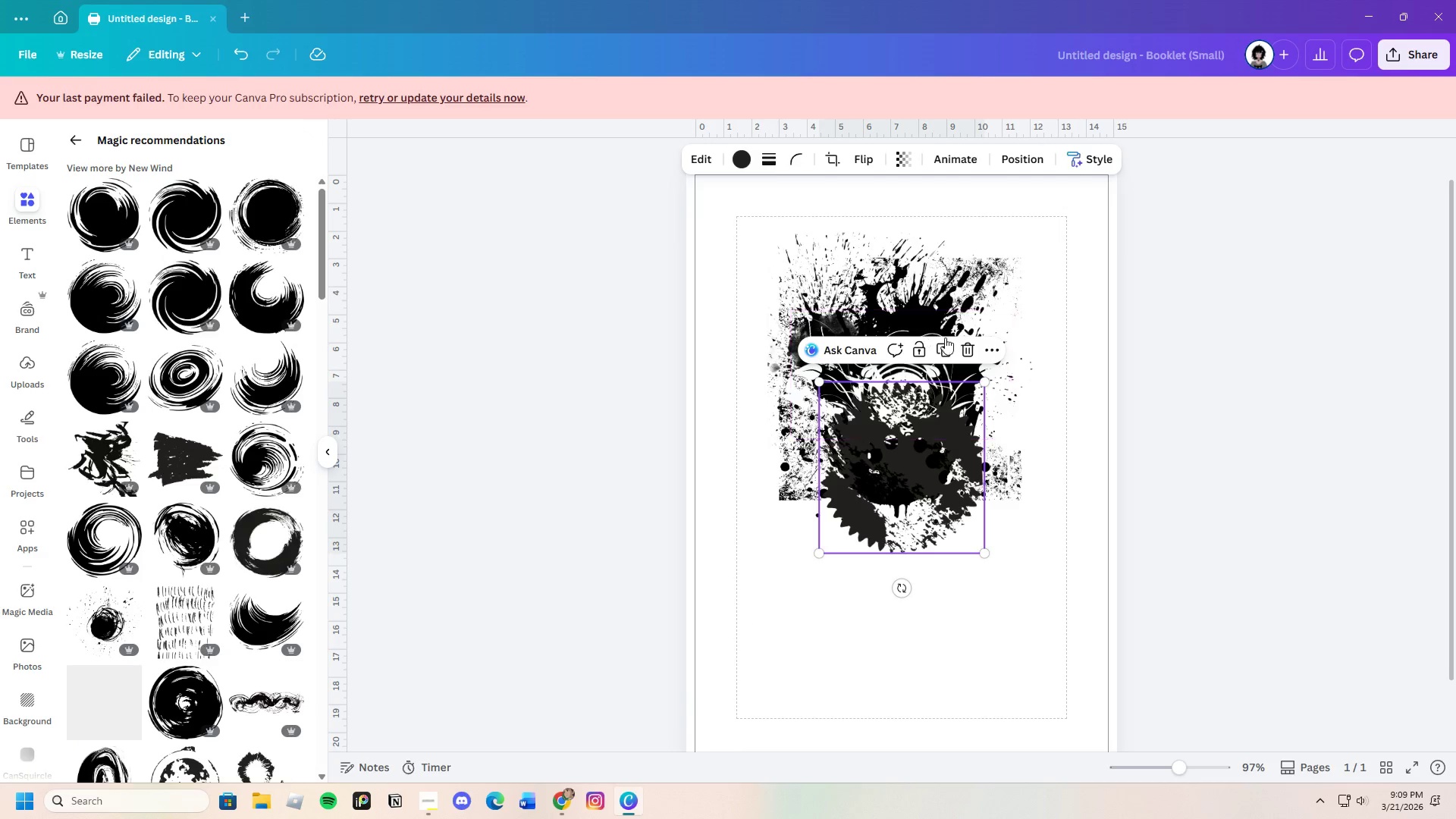 
left_click([974, 345])
 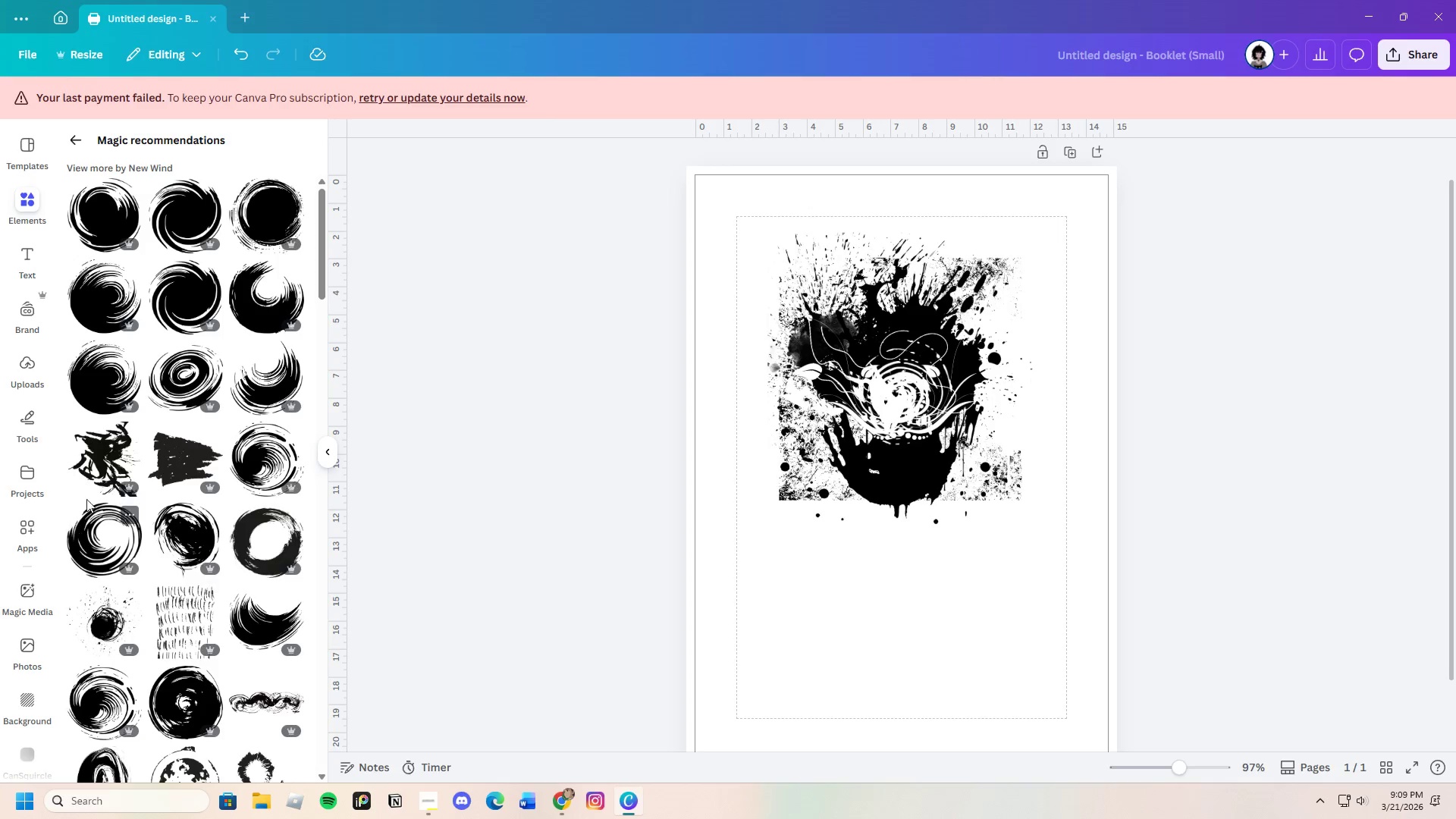 
left_click([96, 474])
 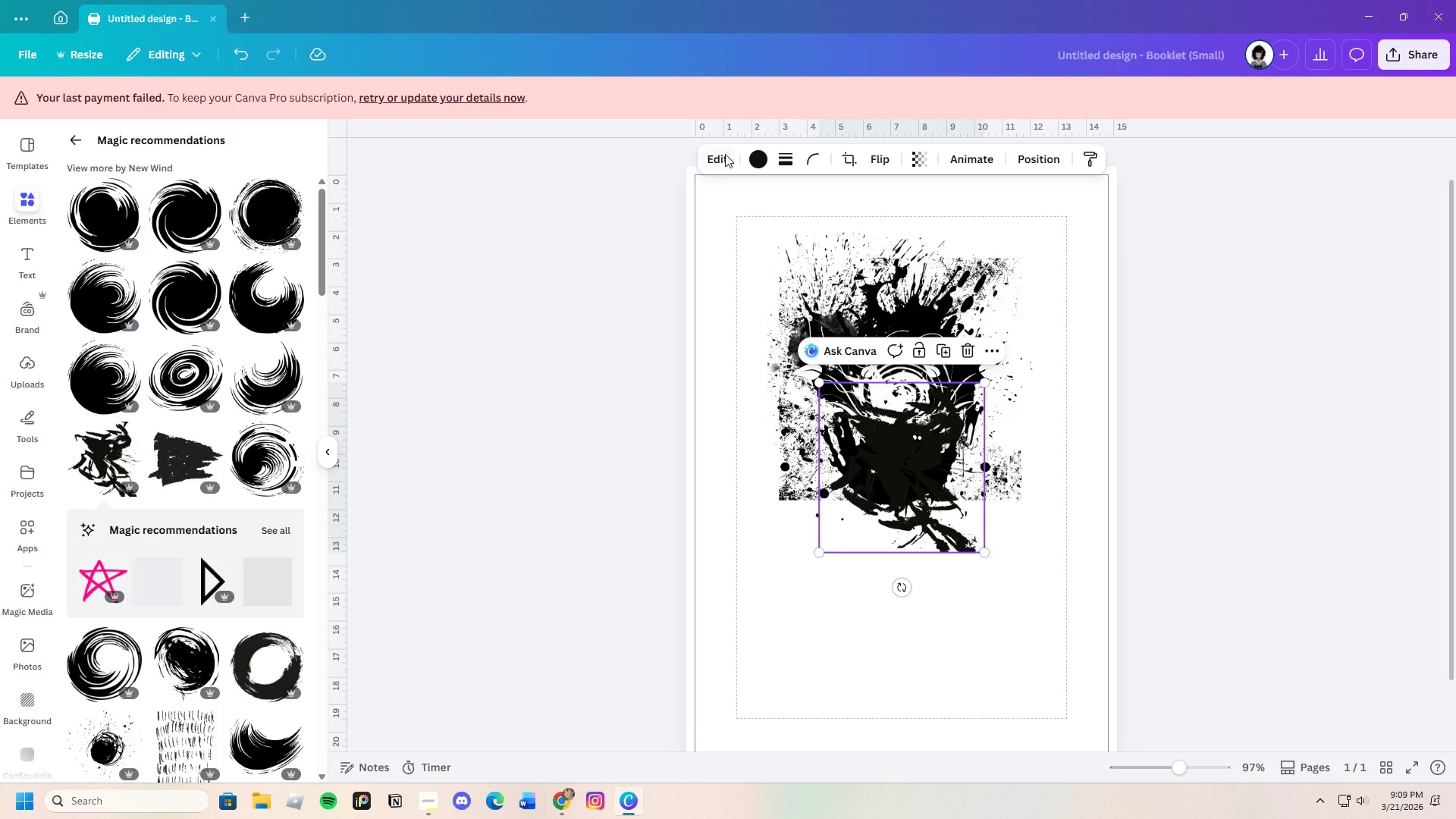 
left_click([739, 157])
 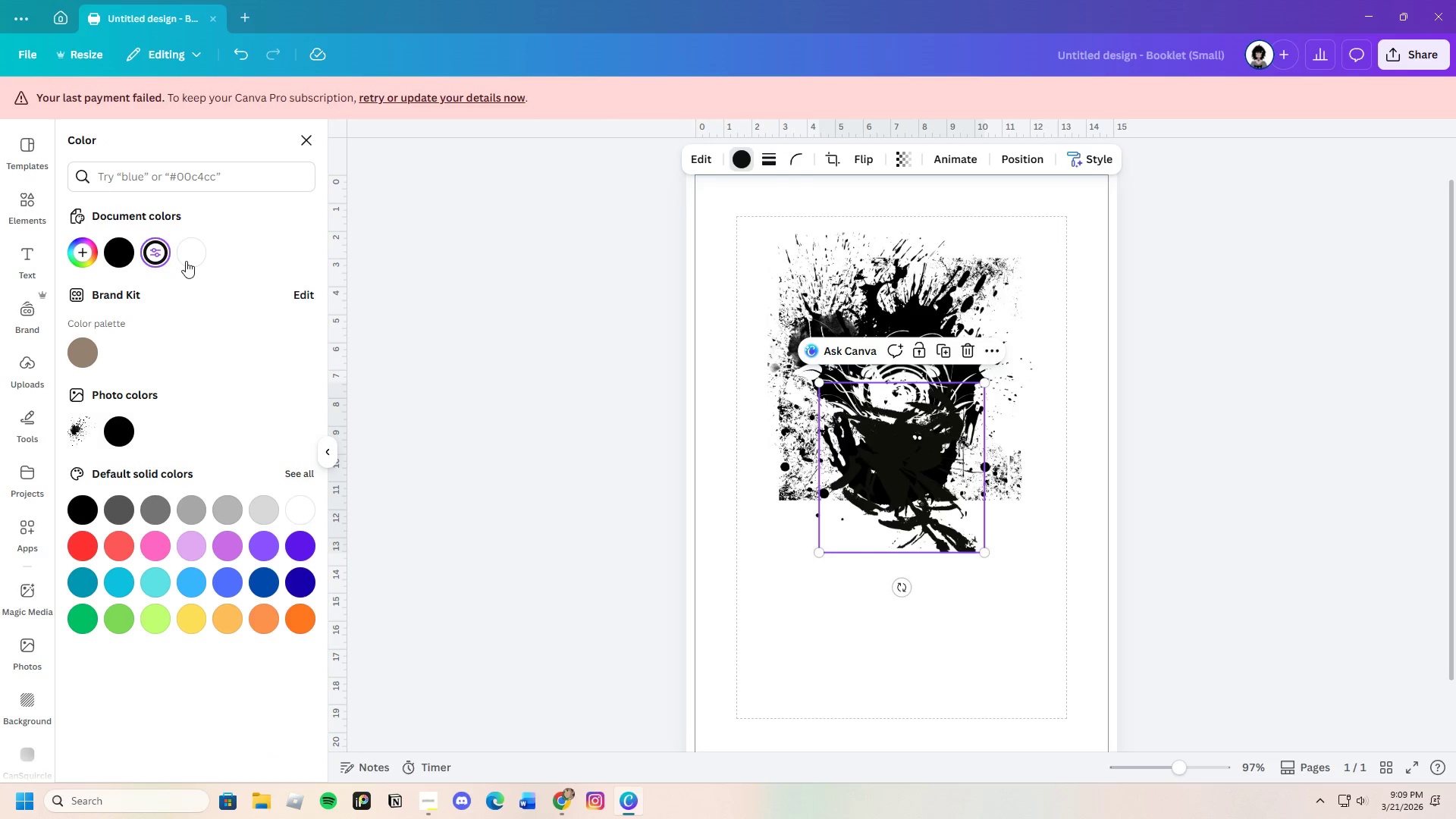 
left_click([188, 260])
 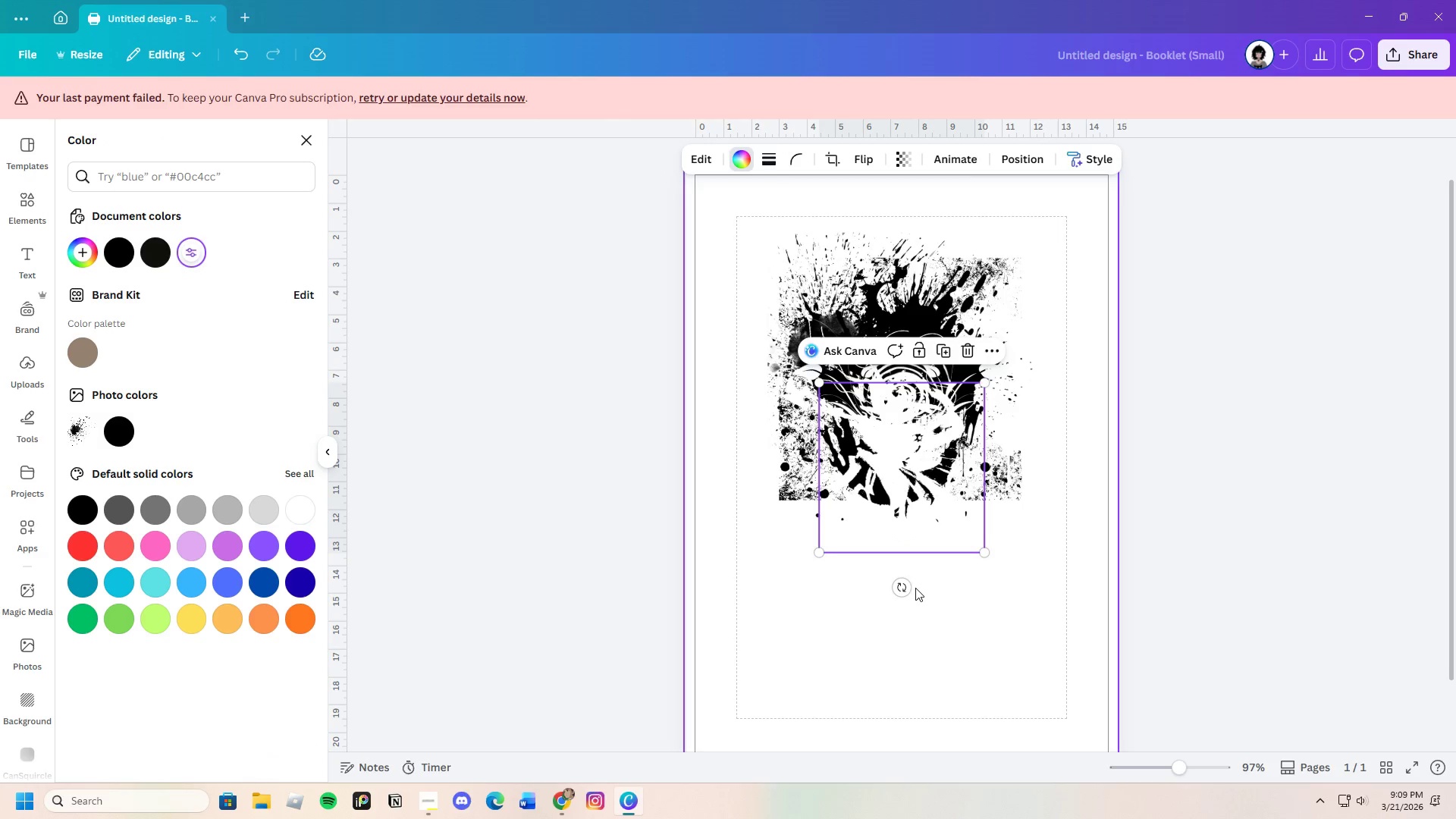 
left_click_drag(start_coordinate=[903, 587], to_coordinate=[981, 449])
 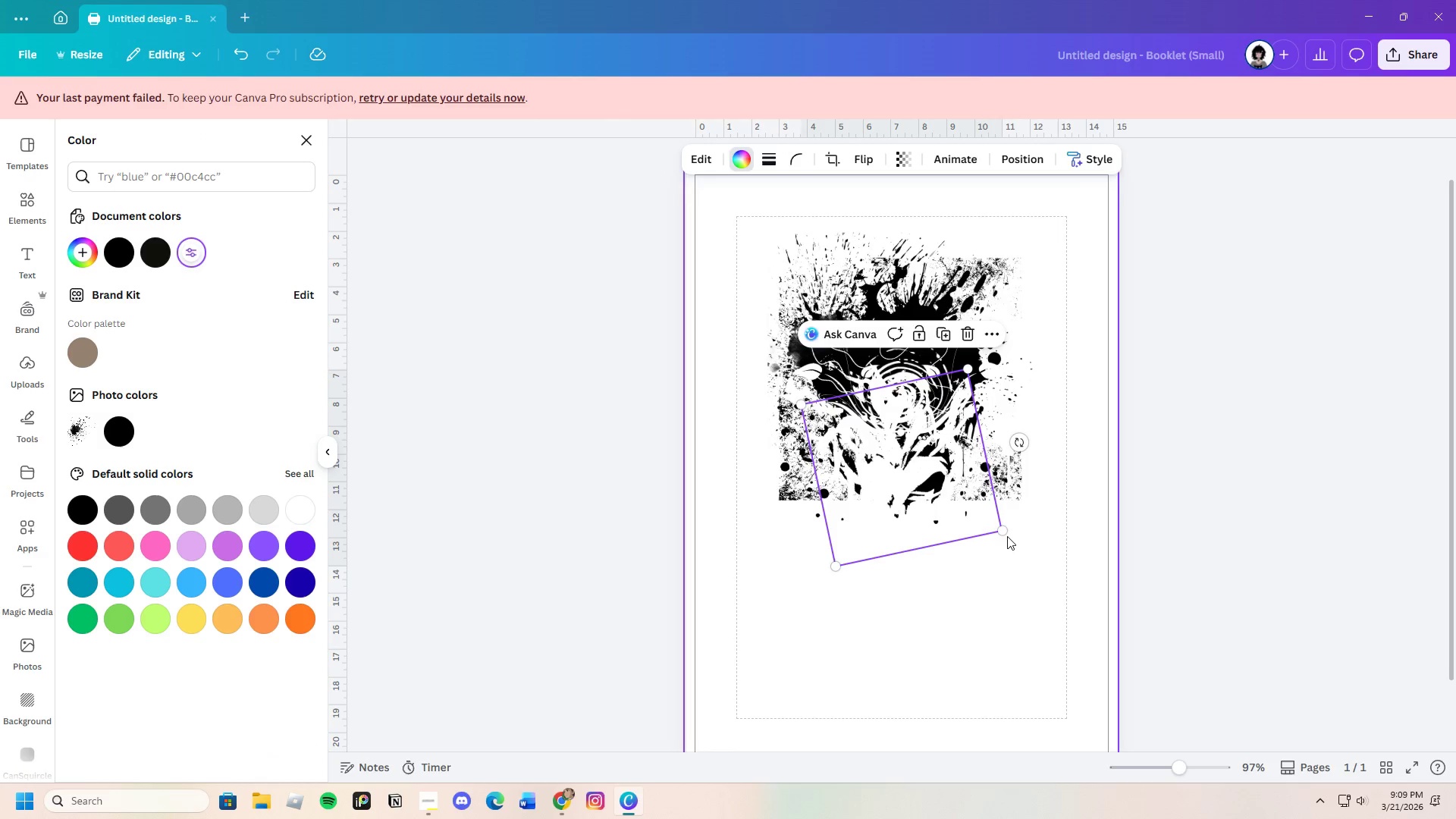 
left_click_drag(start_coordinate=[1005, 532], to_coordinate=[911, 520])
 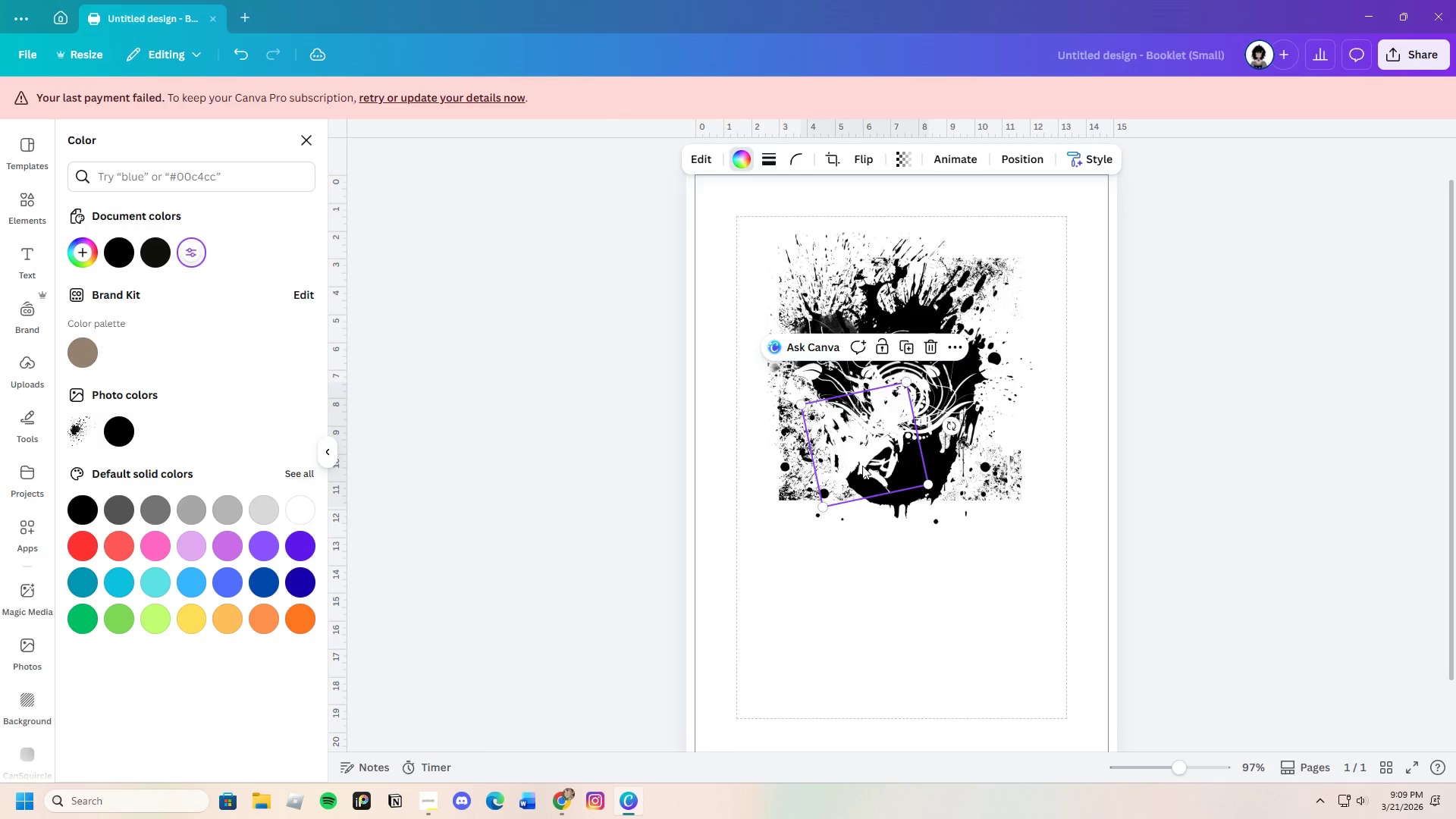 
left_click_drag(start_coordinate=[862, 466], to_coordinate=[899, 394])
 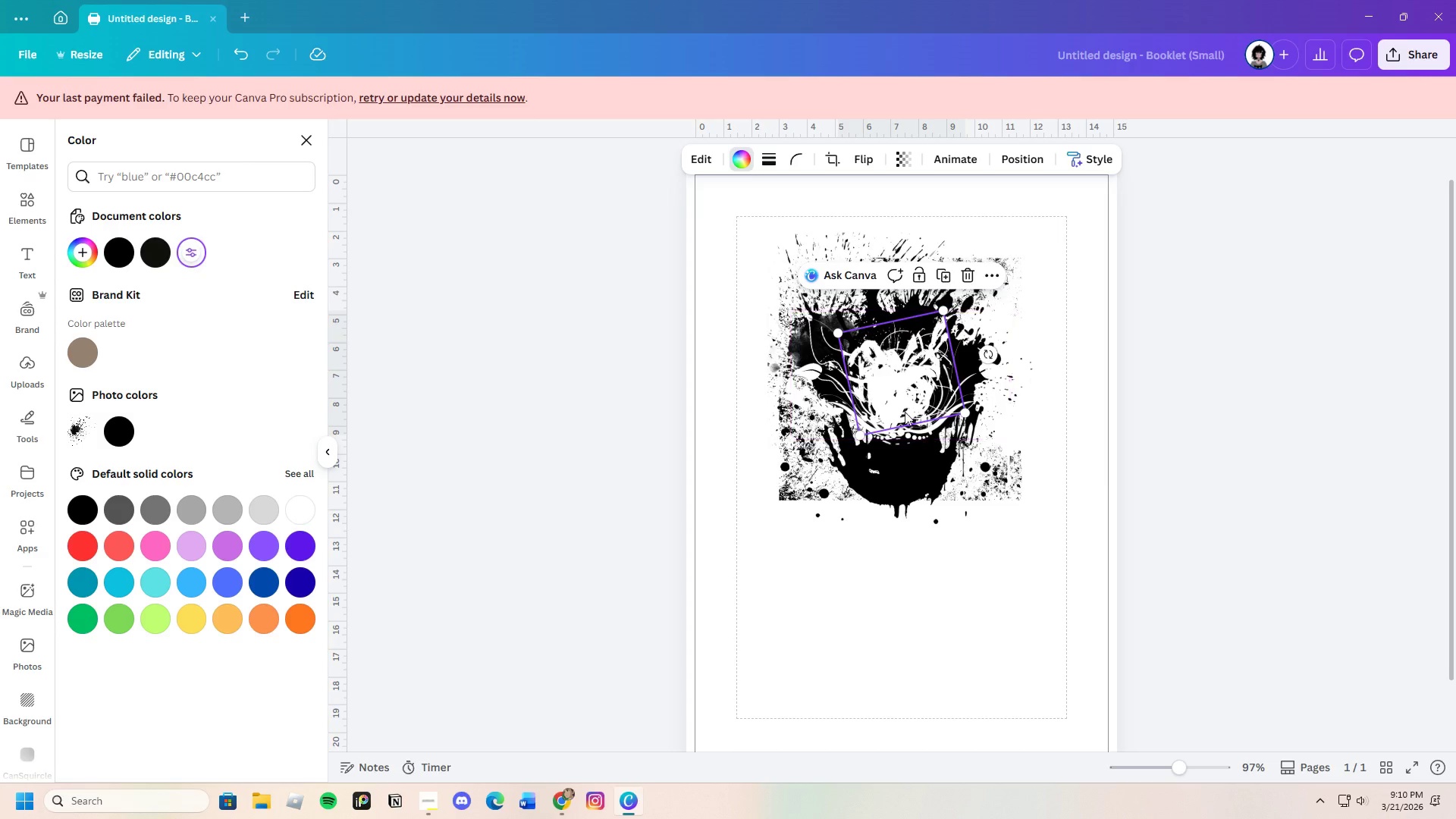 
left_click_drag(start_coordinate=[900, 401], to_coordinate=[1076, 410])
 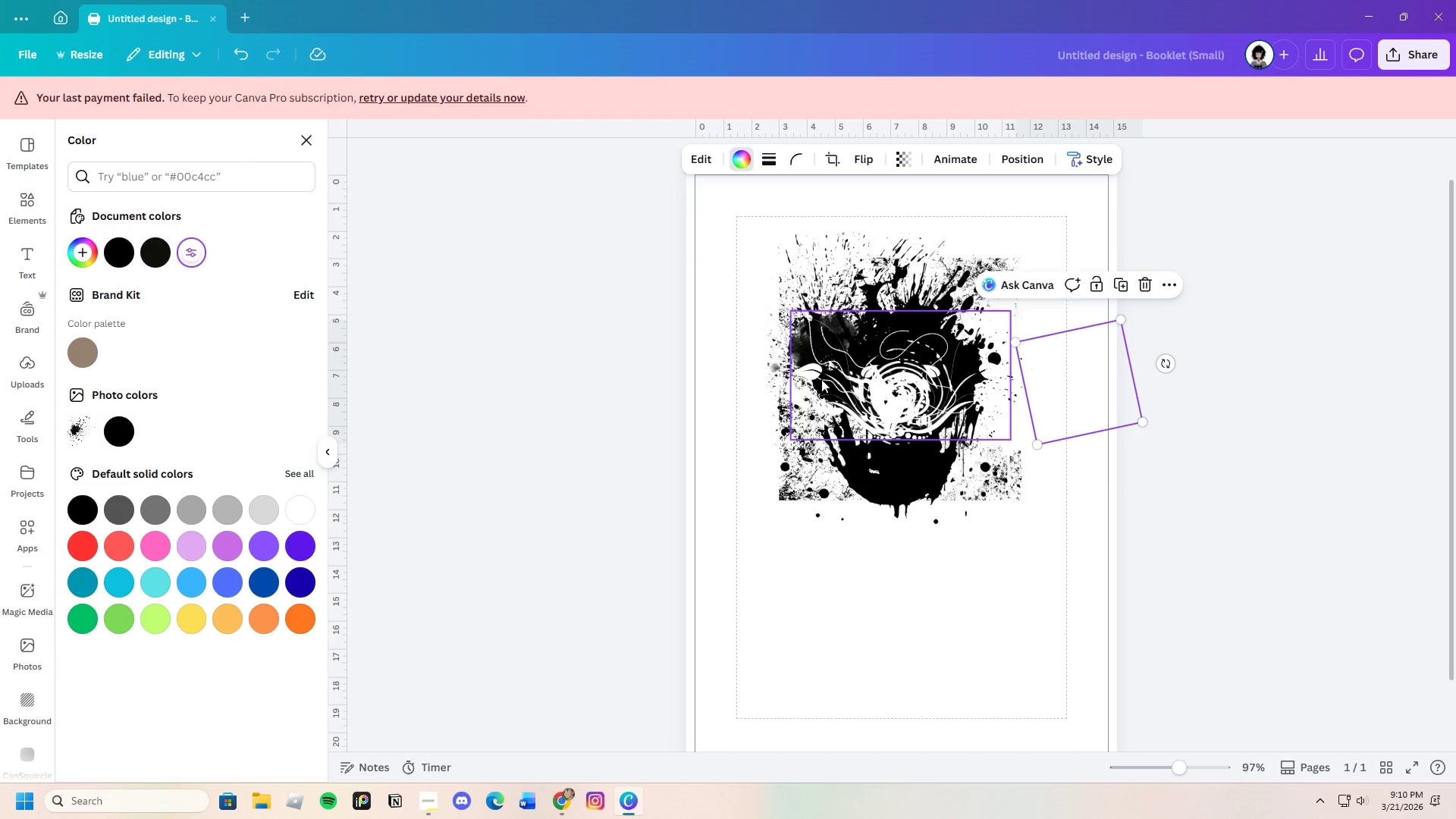 
left_click([812, 372])
 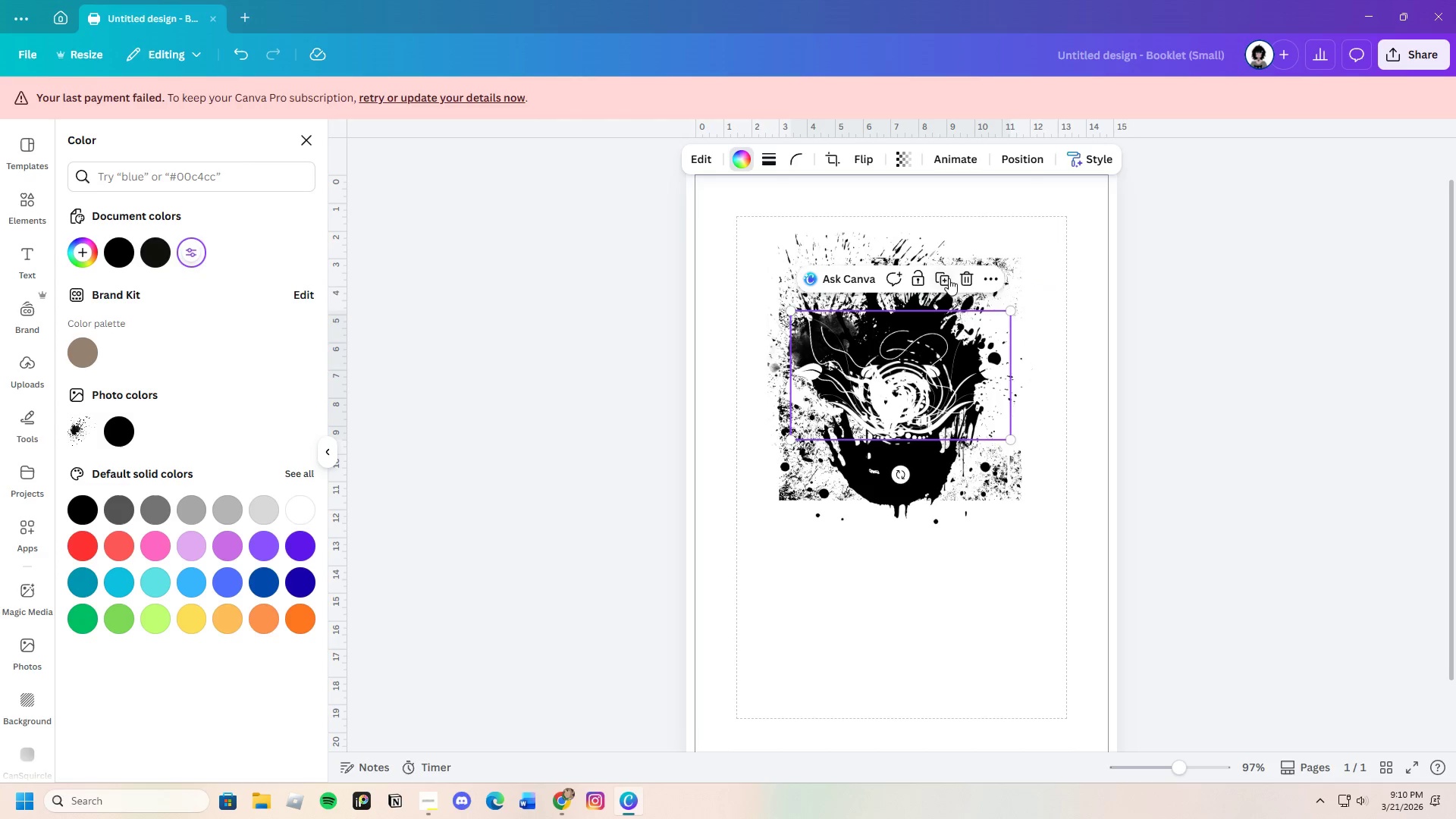 
left_click([966, 271])
 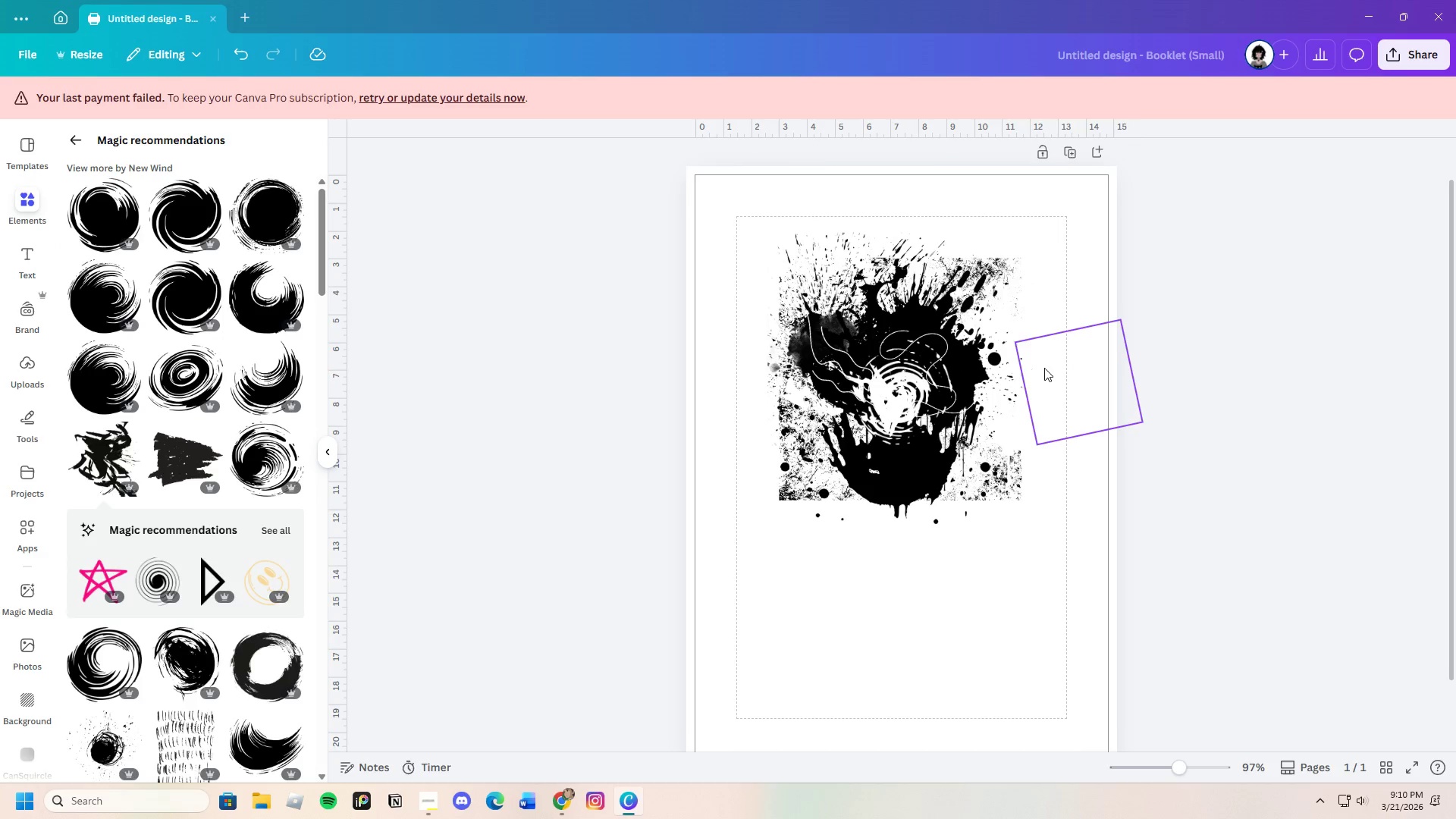 
left_click([1043, 371])
 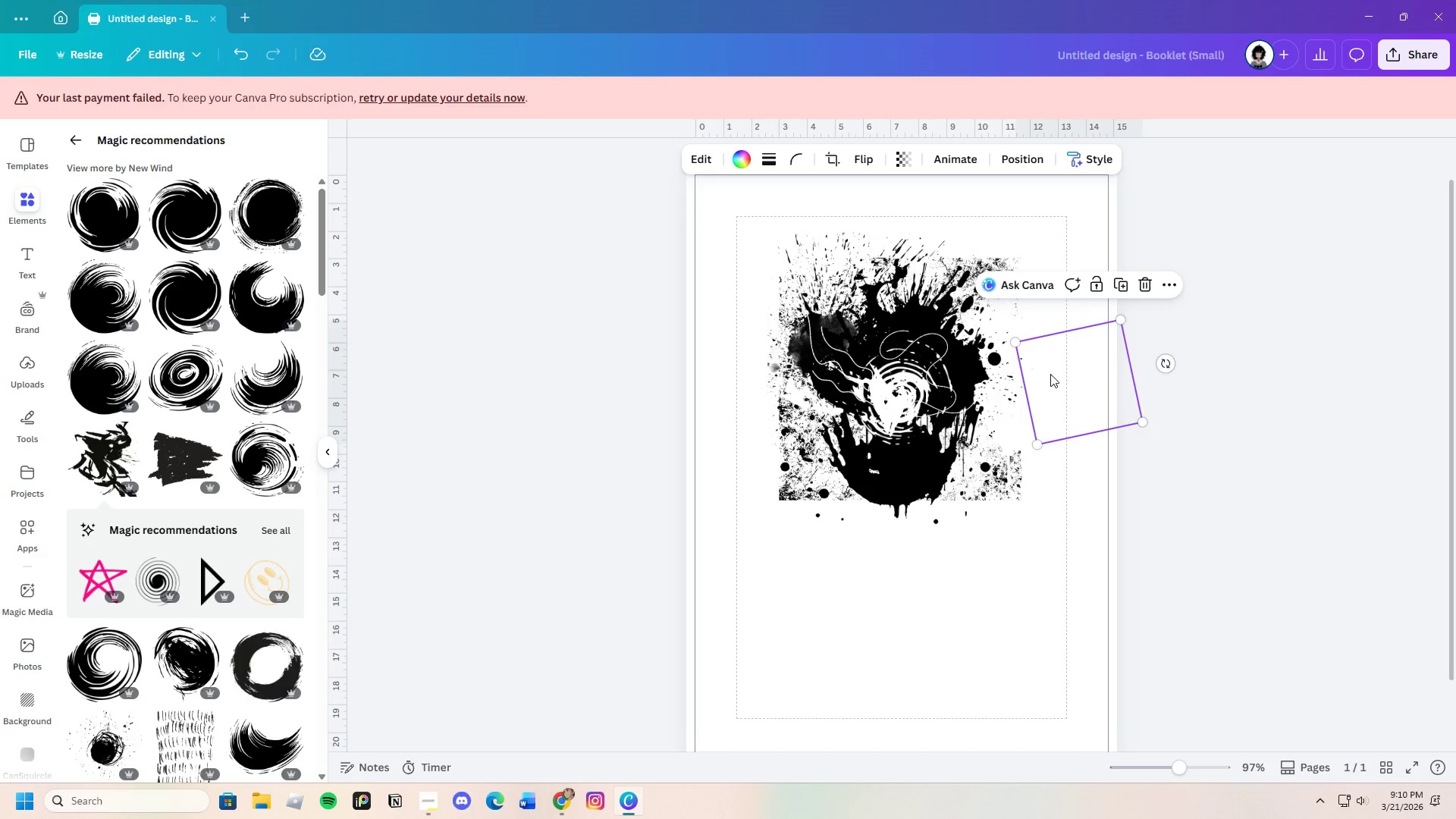 
left_click_drag(start_coordinate=[1050, 374], to_coordinate=[874, 381])
 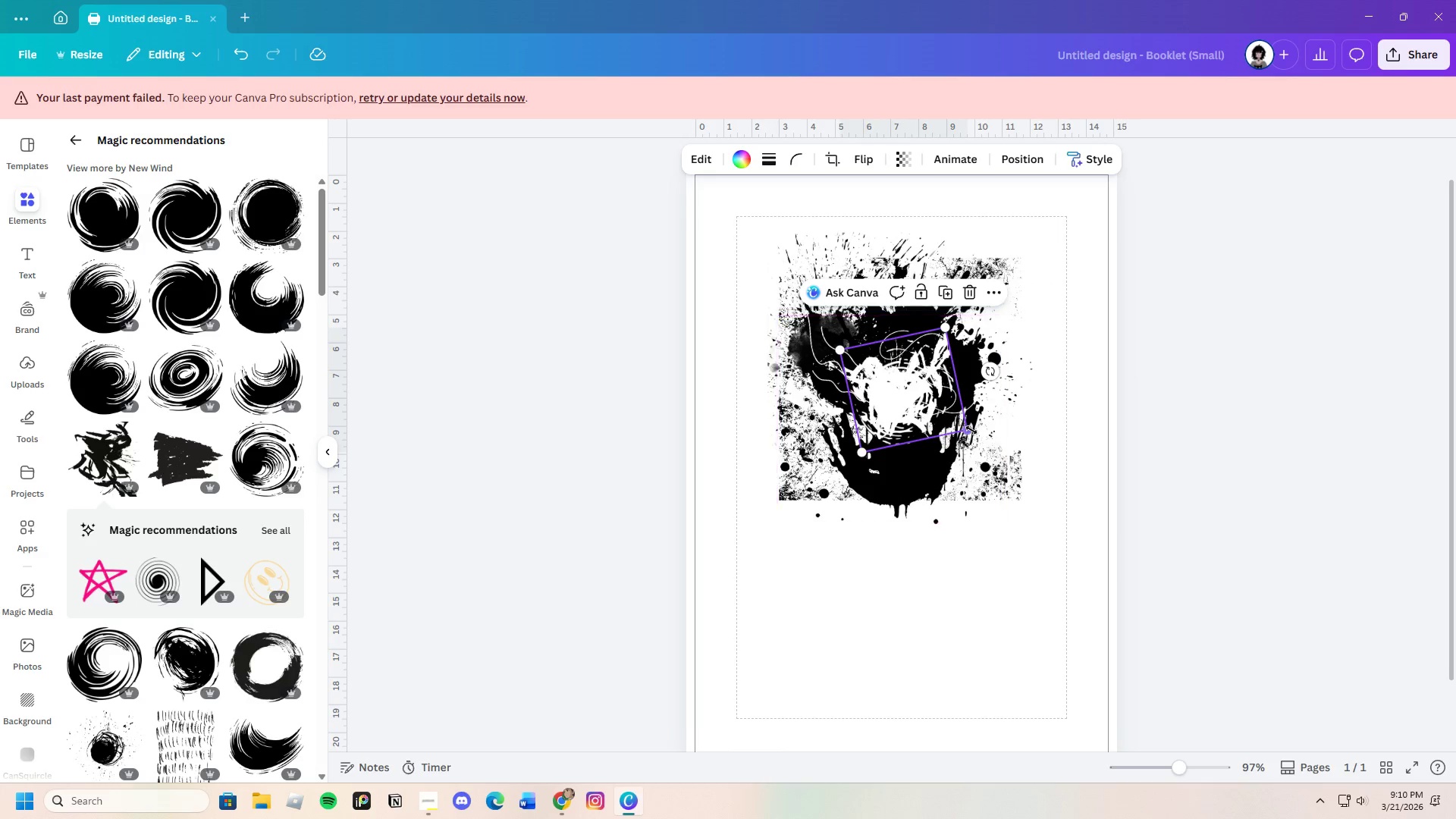 
left_click_drag(start_coordinate=[971, 430], to_coordinate=[1009, 468])
 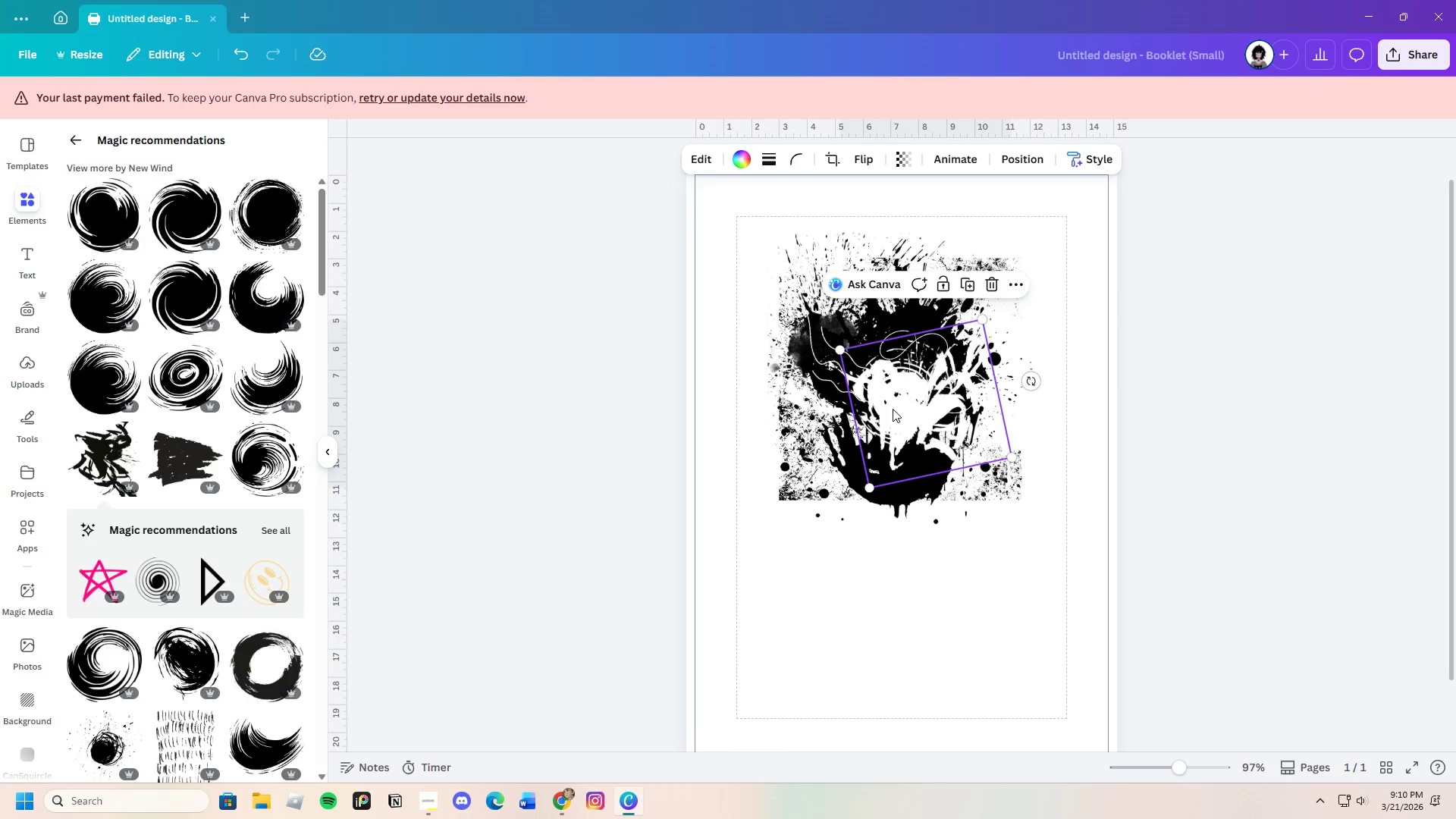 
left_click_drag(start_coordinate=[893, 409], to_coordinate=[876, 396])
 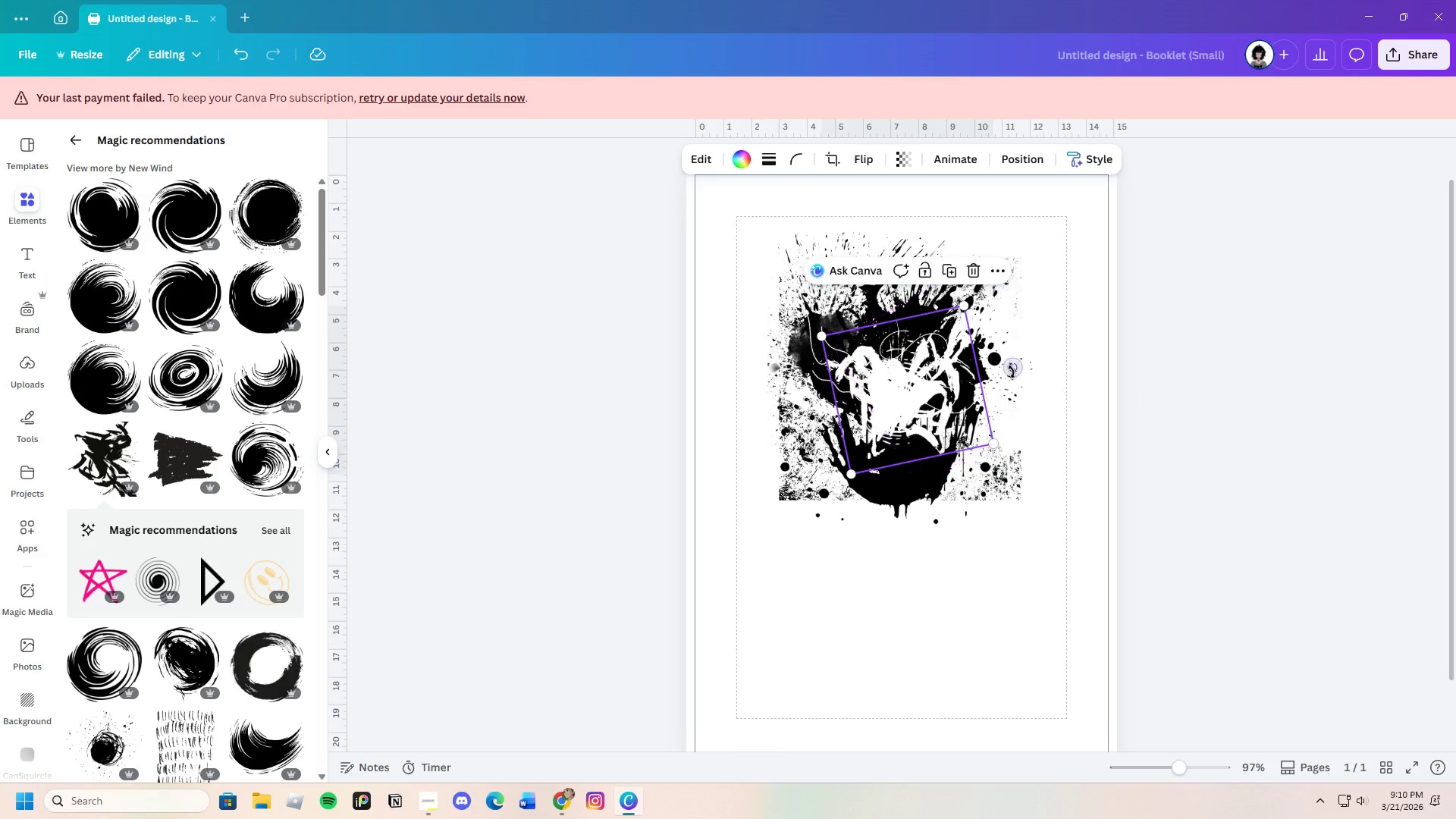 
left_click_drag(start_coordinate=[1014, 368], to_coordinate=[987, 336])
 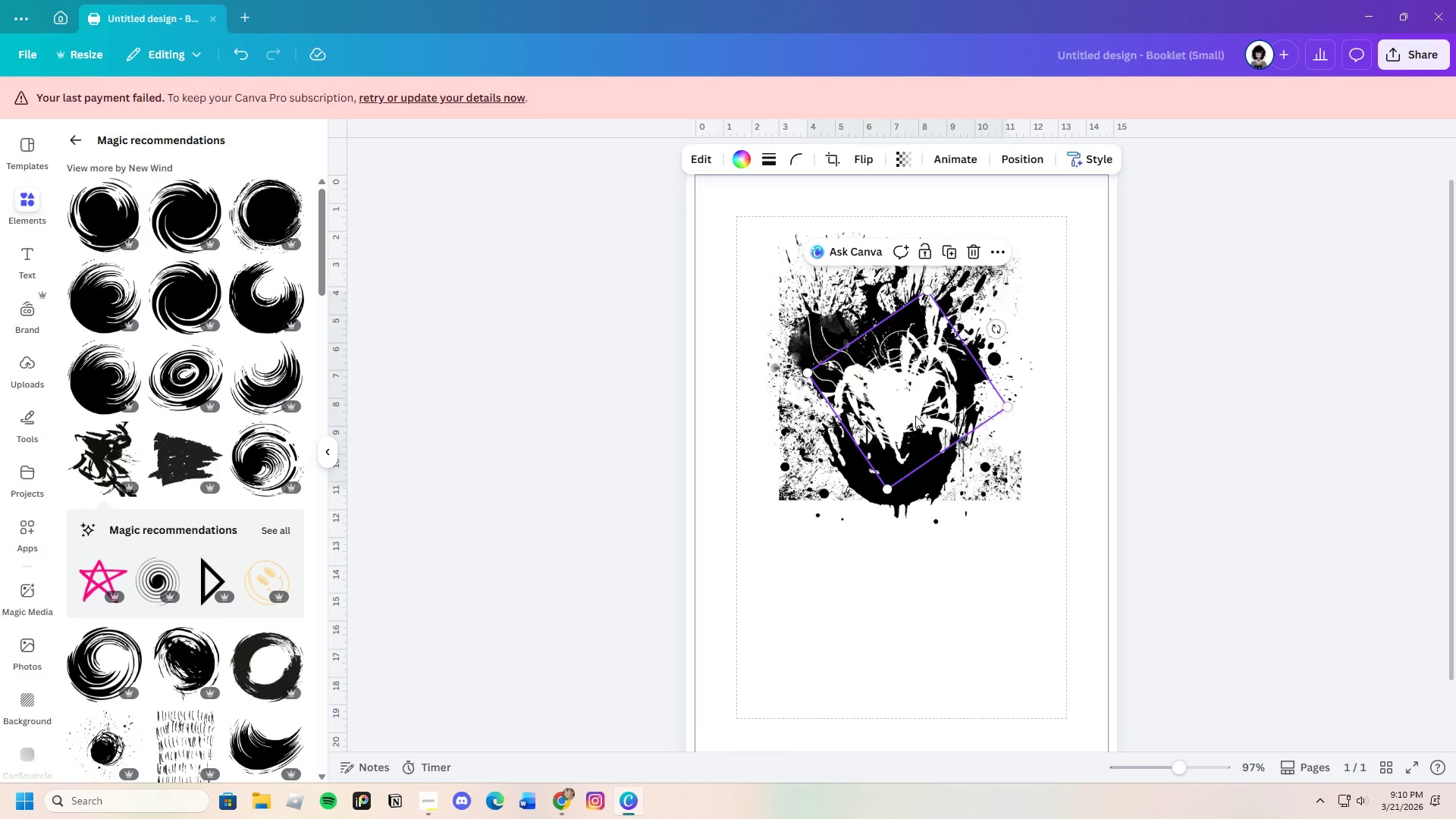 
left_click_drag(start_coordinate=[915, 416], to_coordinate=[909, 416])
 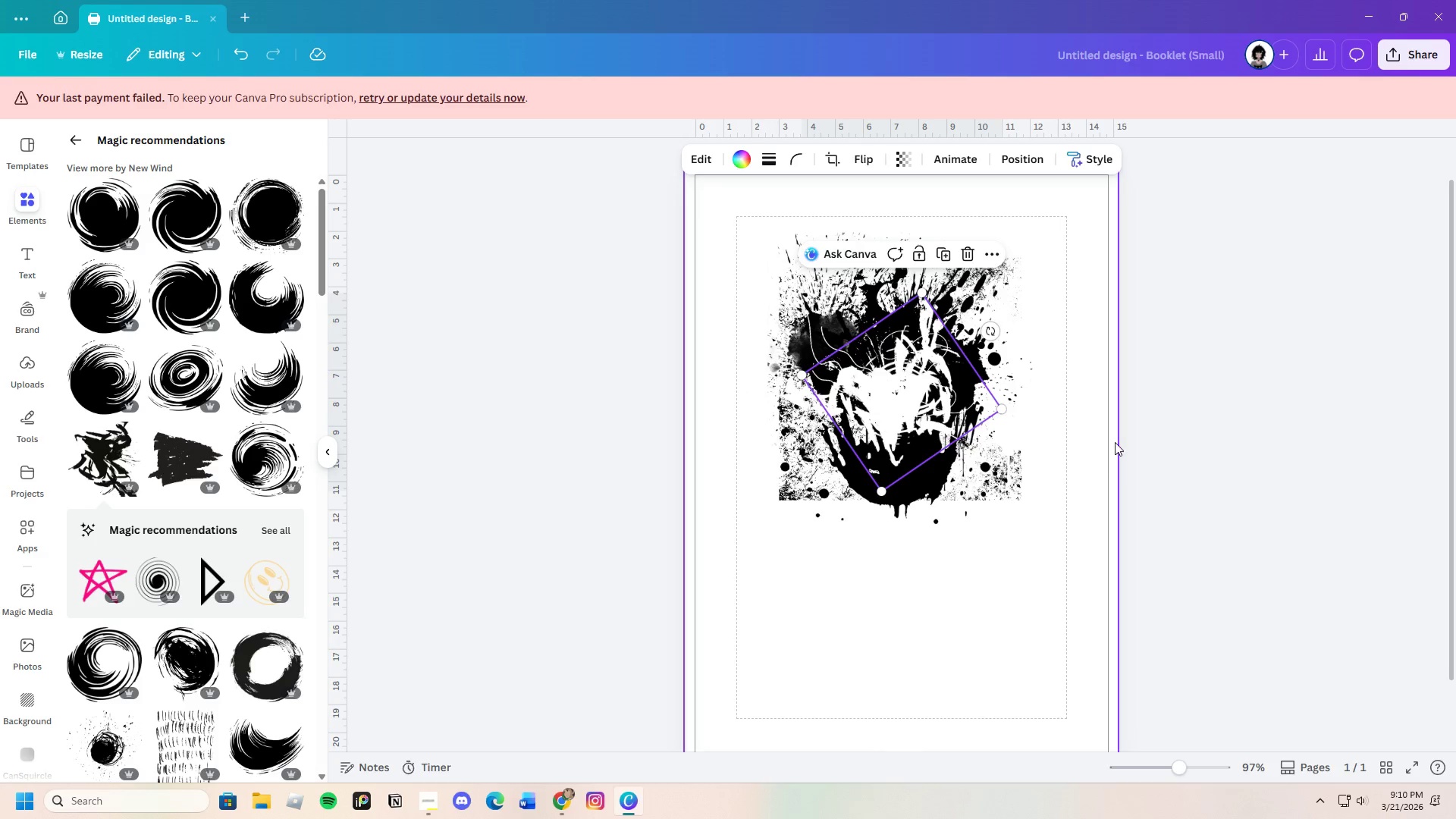 
left_click([1115, 442])
 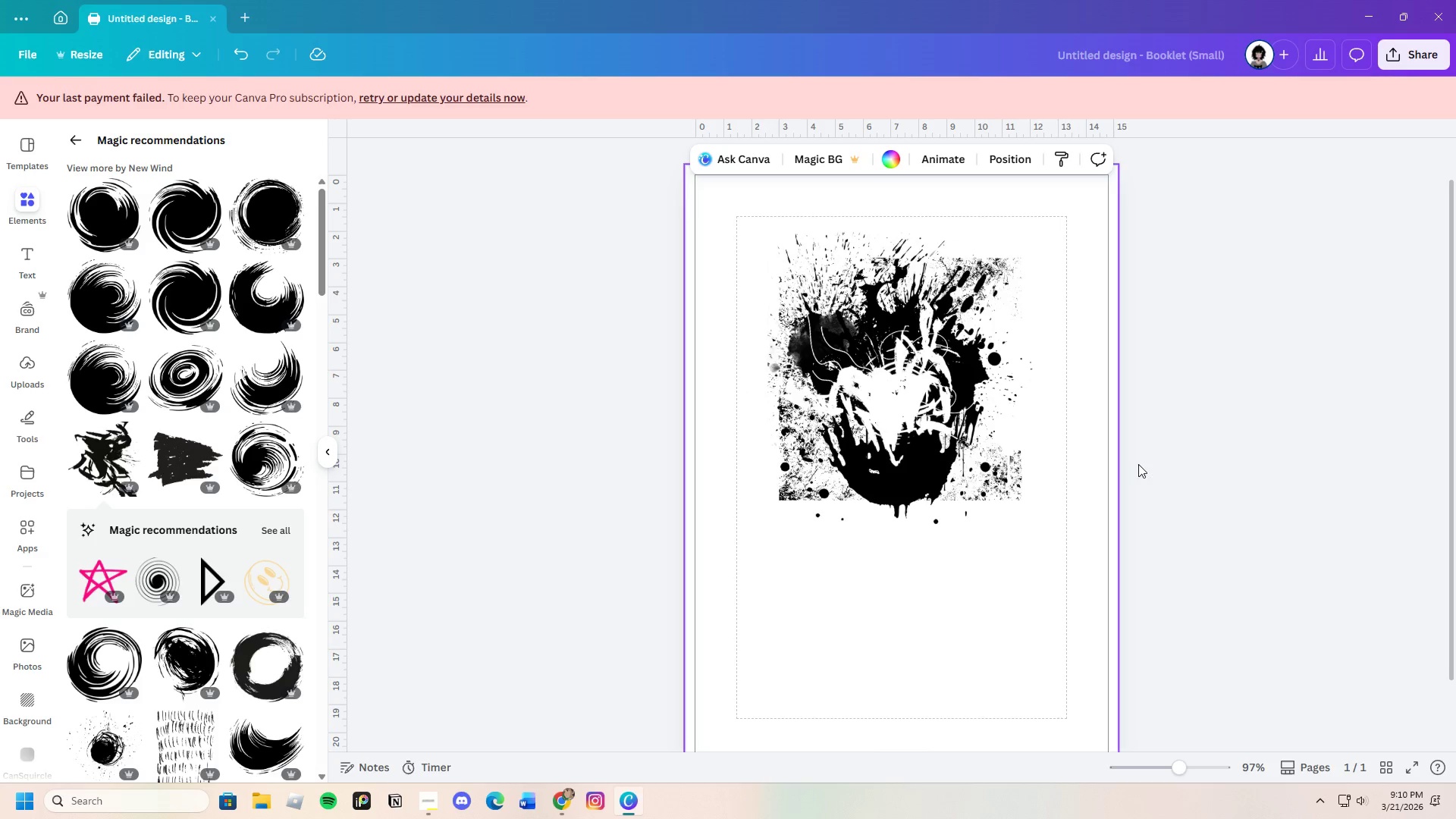 
left_click([902, 397])
 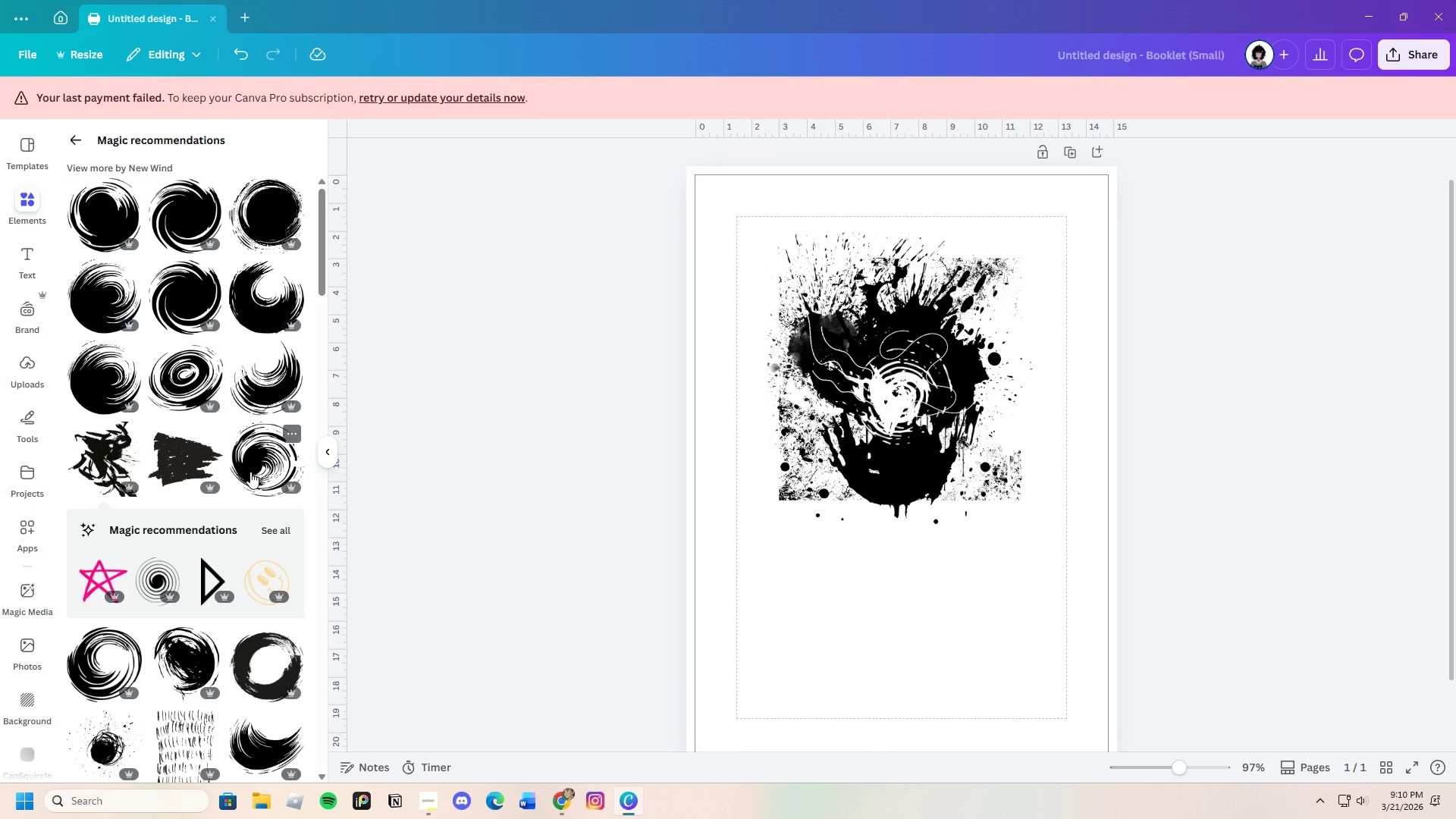 
left_click([253, 469])
 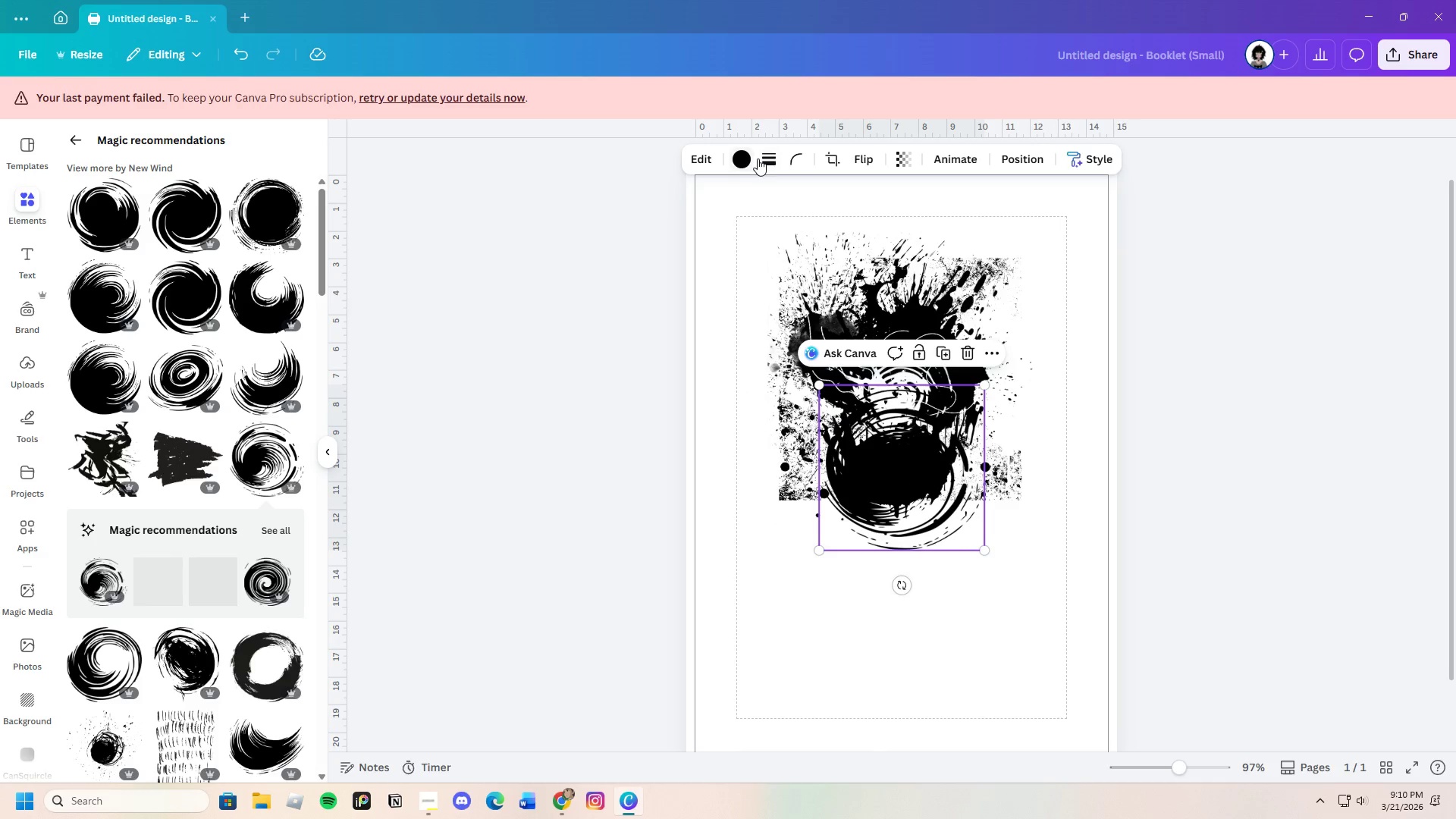 
left_click([744, 159])
 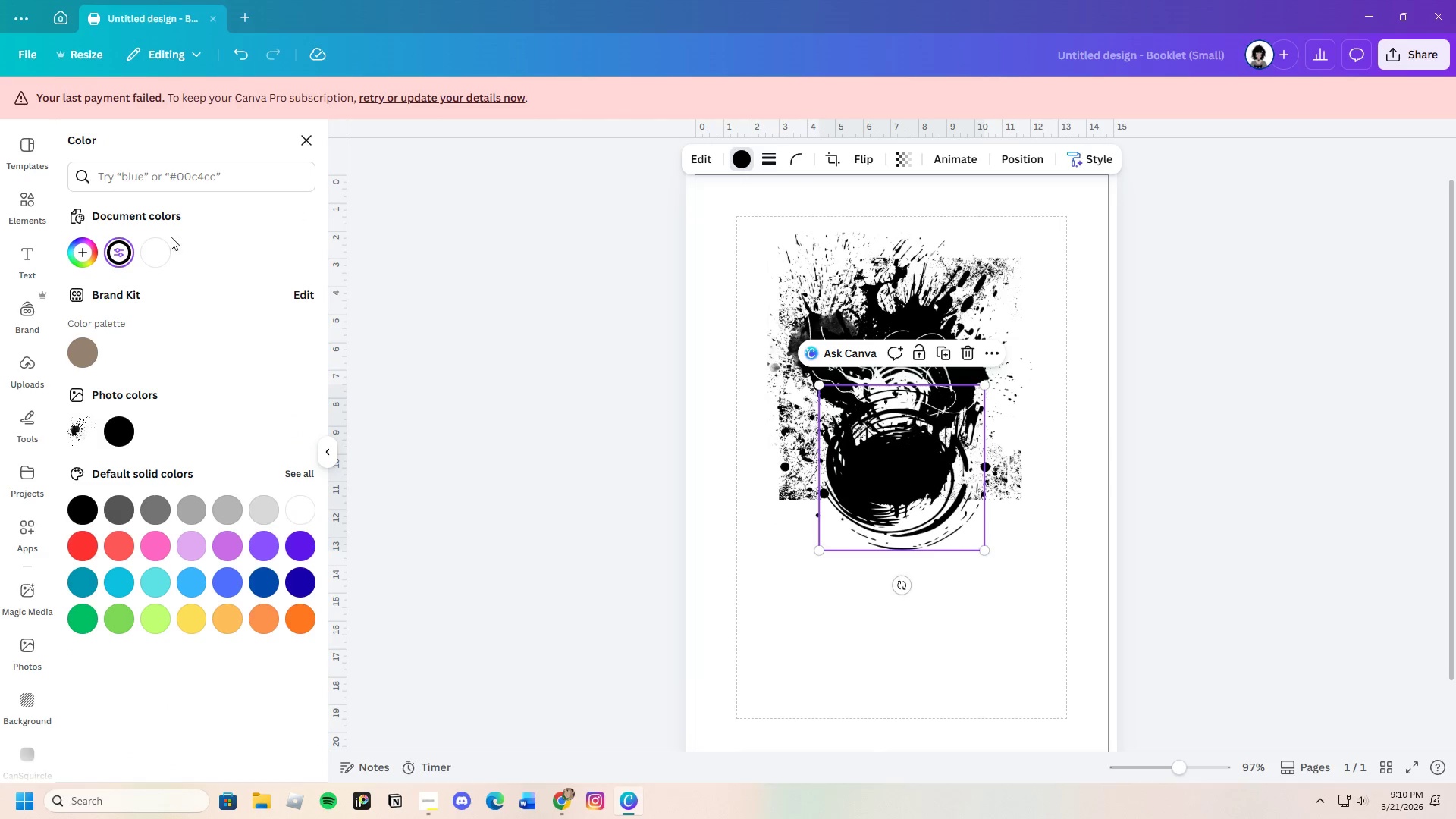 
left_click([155, 259])
 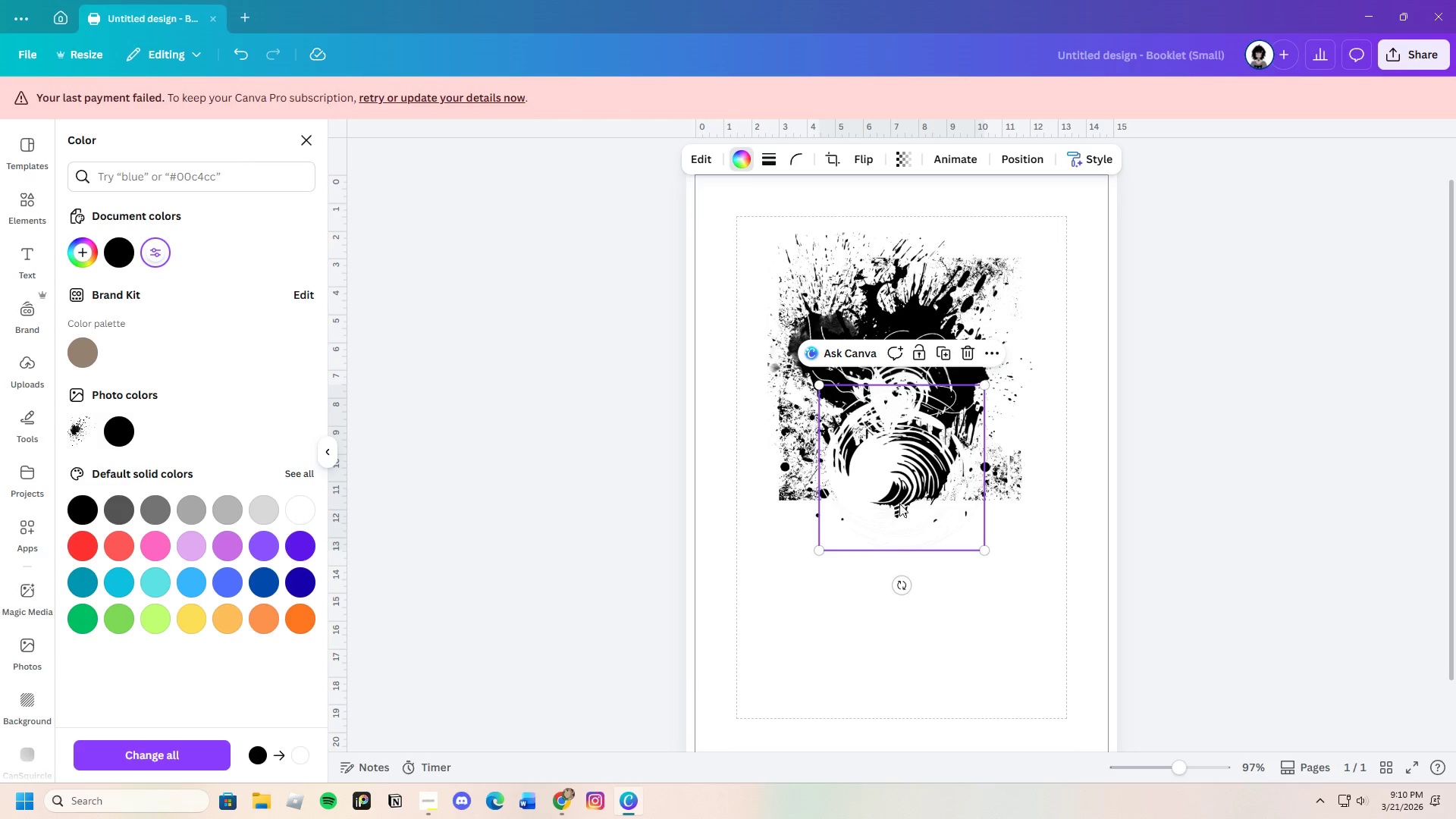 
left_click_drag(start_coordinate=[902, 508], to_coordinate=[913, 428])
 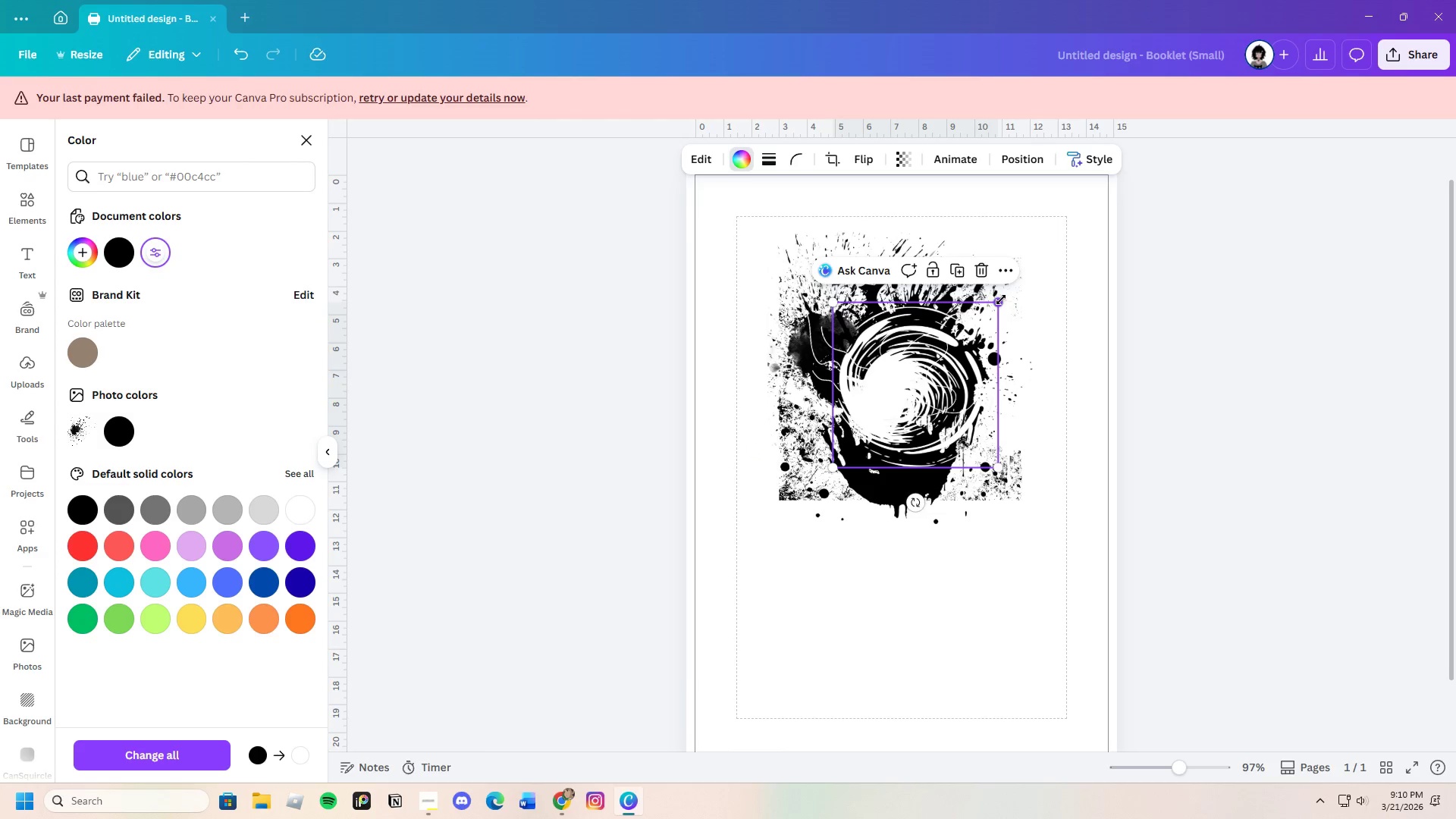 
left_click_drag(start_coordinate=[1001, 300], to_coordinate=[962, 370])
 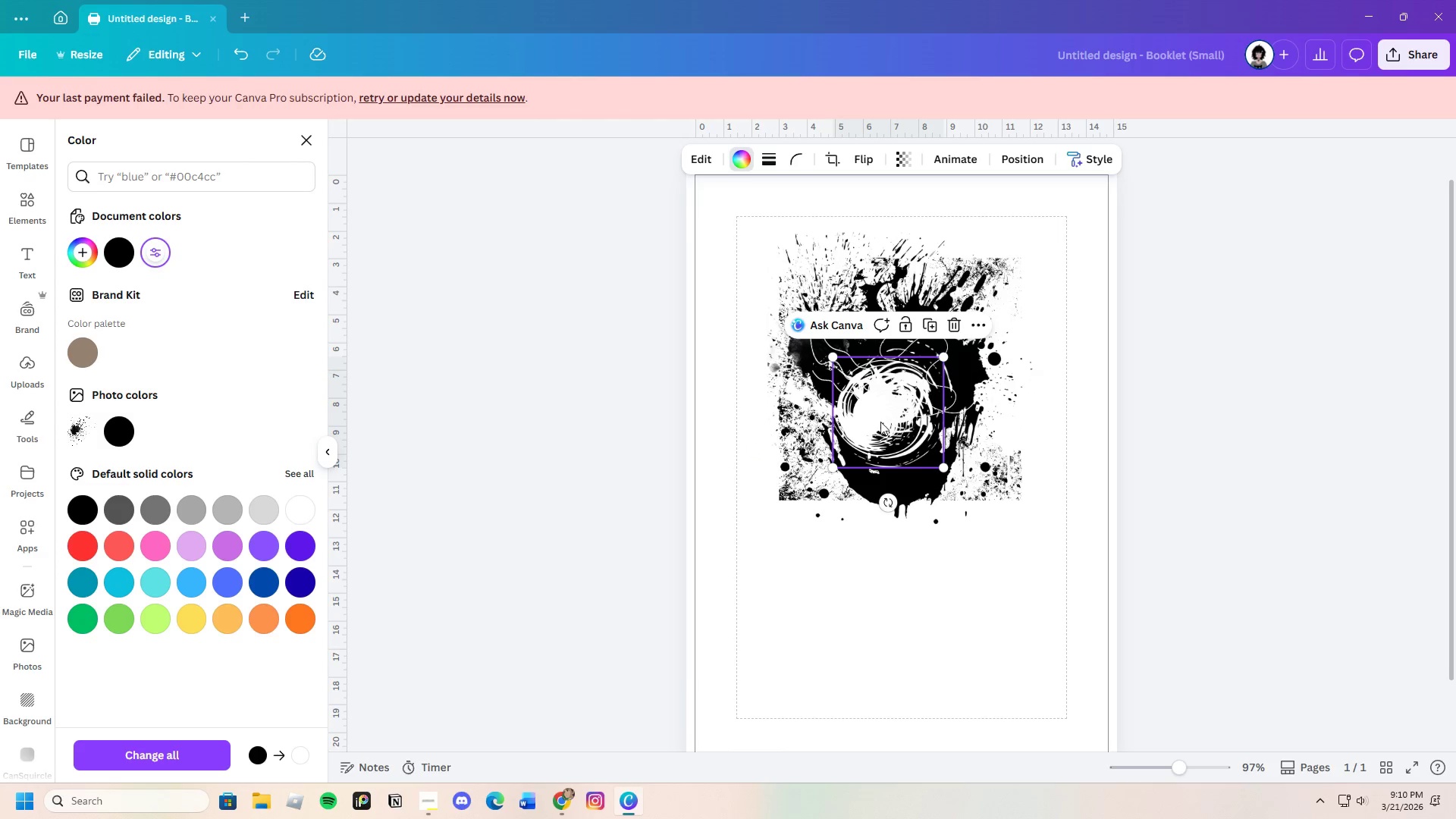 
left_click_drag(start_coordinate=[881, 421], to_coordinate=[898, 402])
 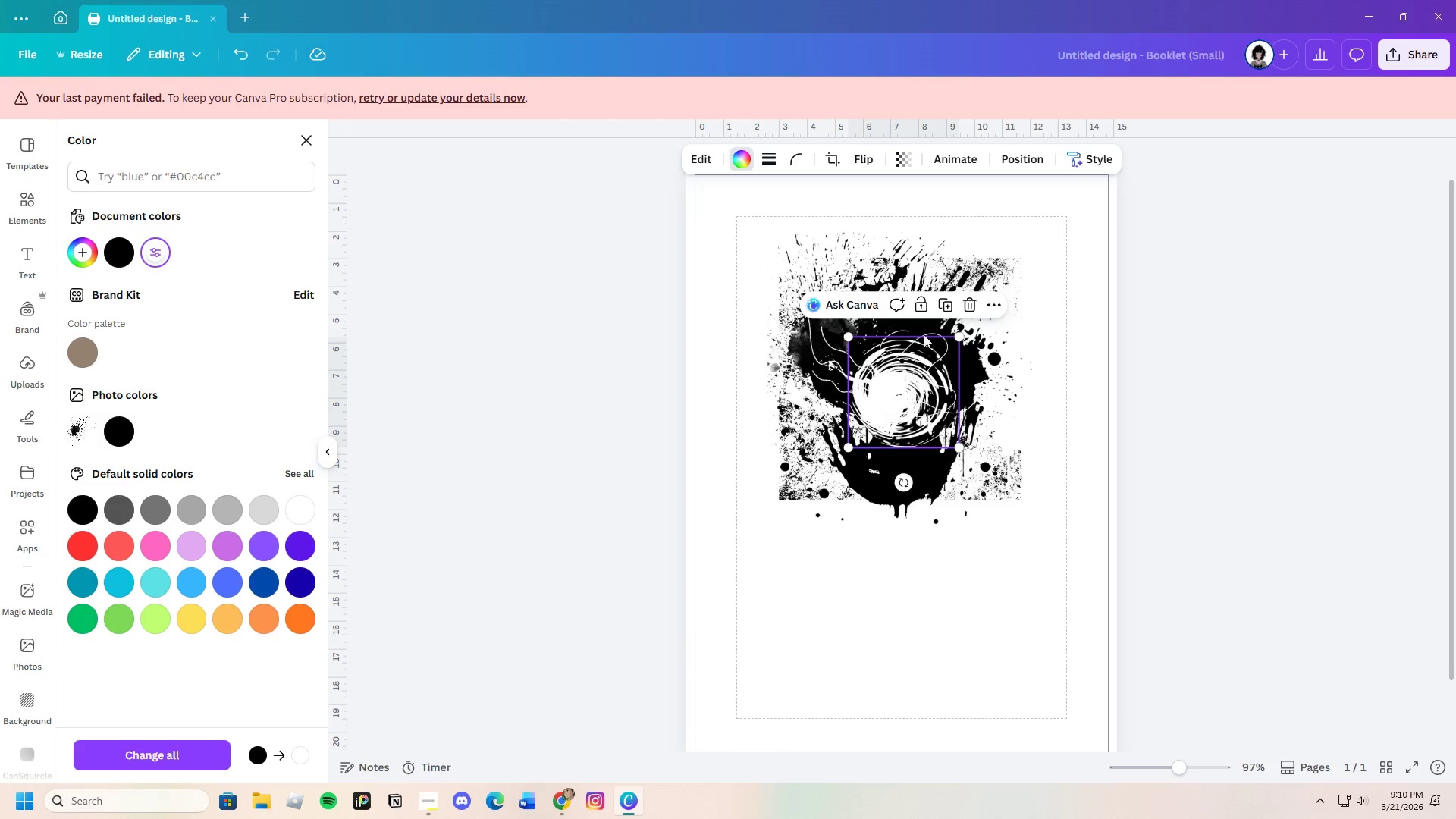 
left_click([968, 308])
 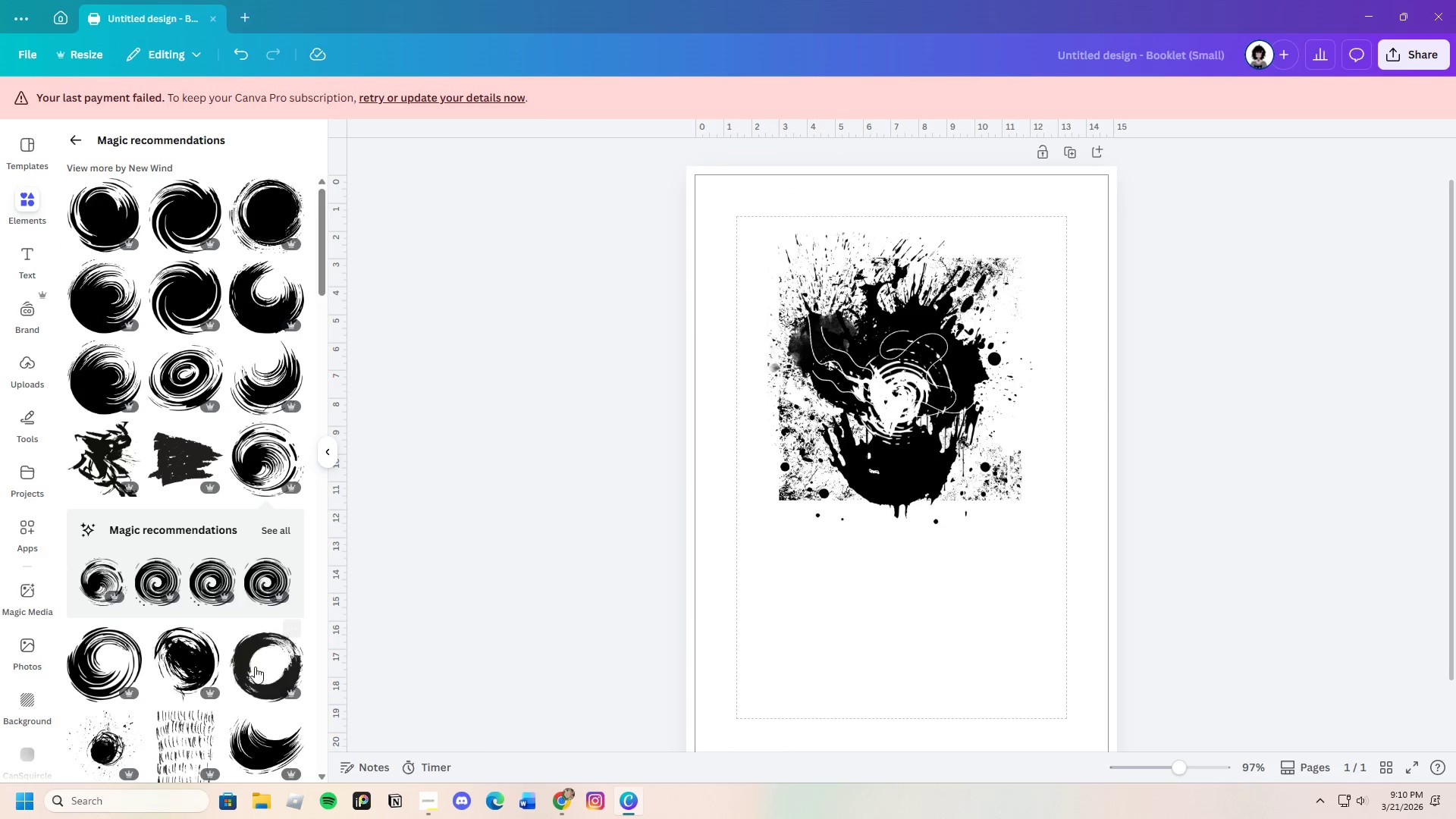 
scroll: coordinate [221, 643], scroll_direction: down, amount: 9.0
 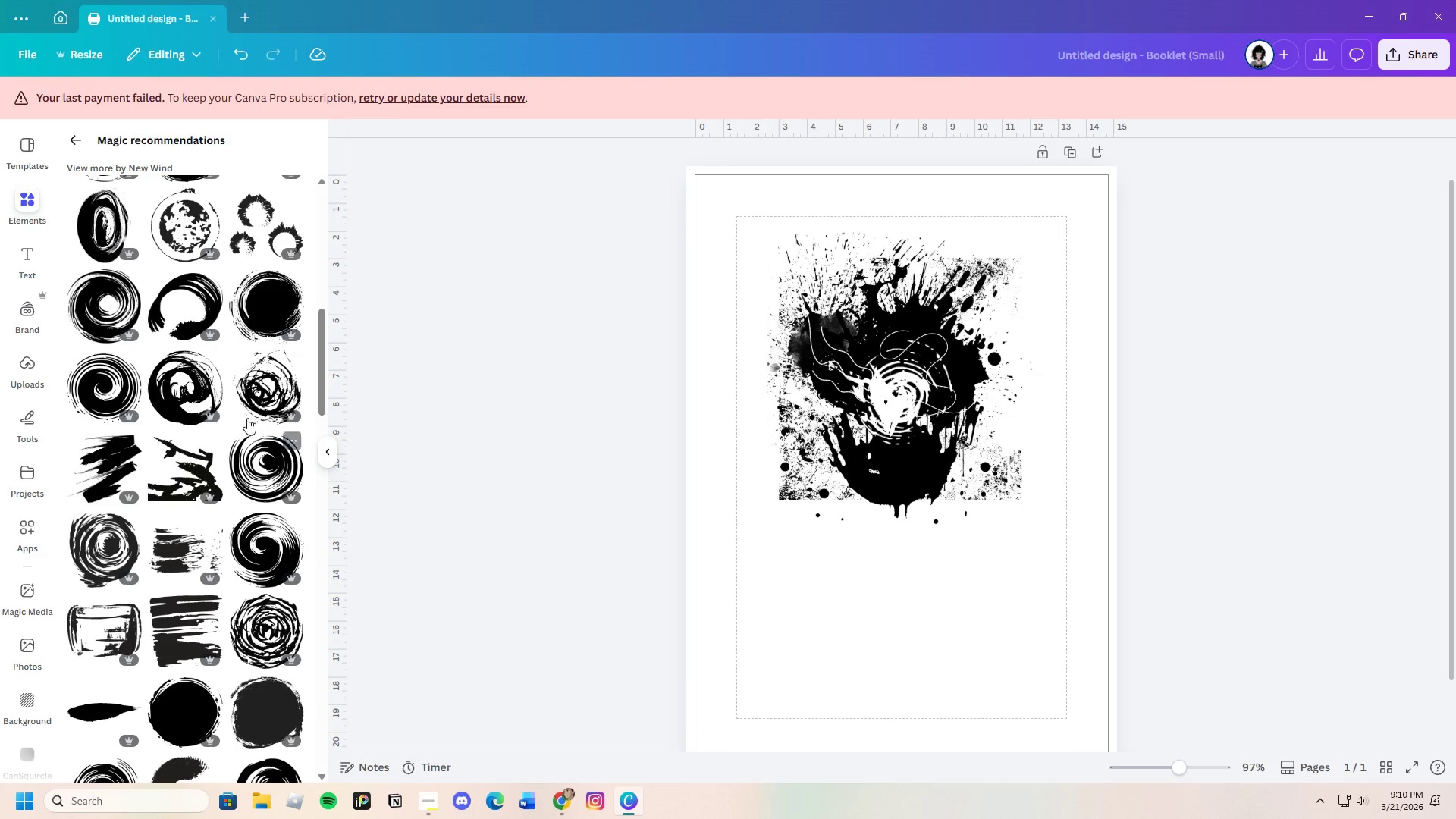 
left_click([249, 409])
 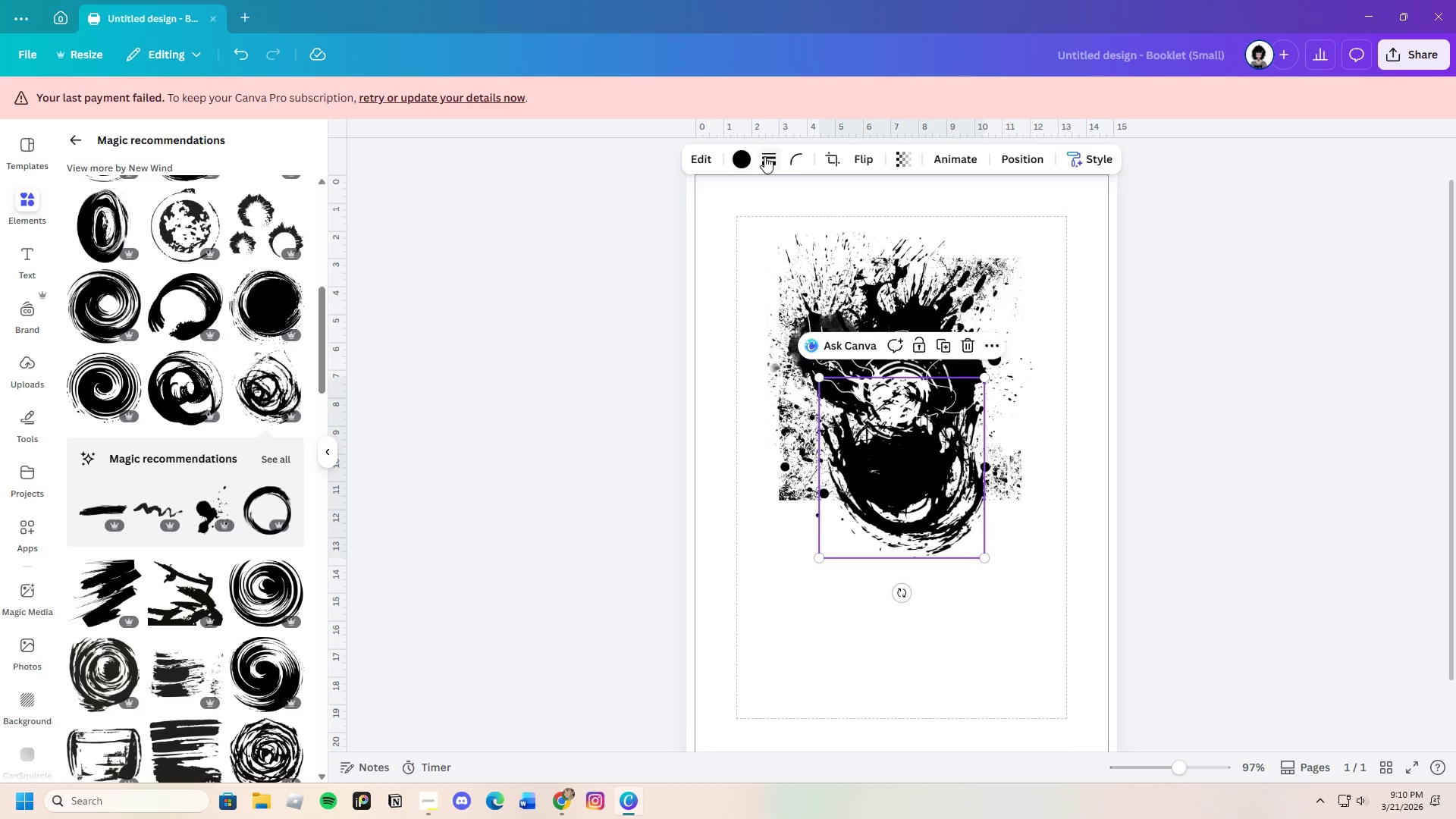 
left_click([743, 158])
 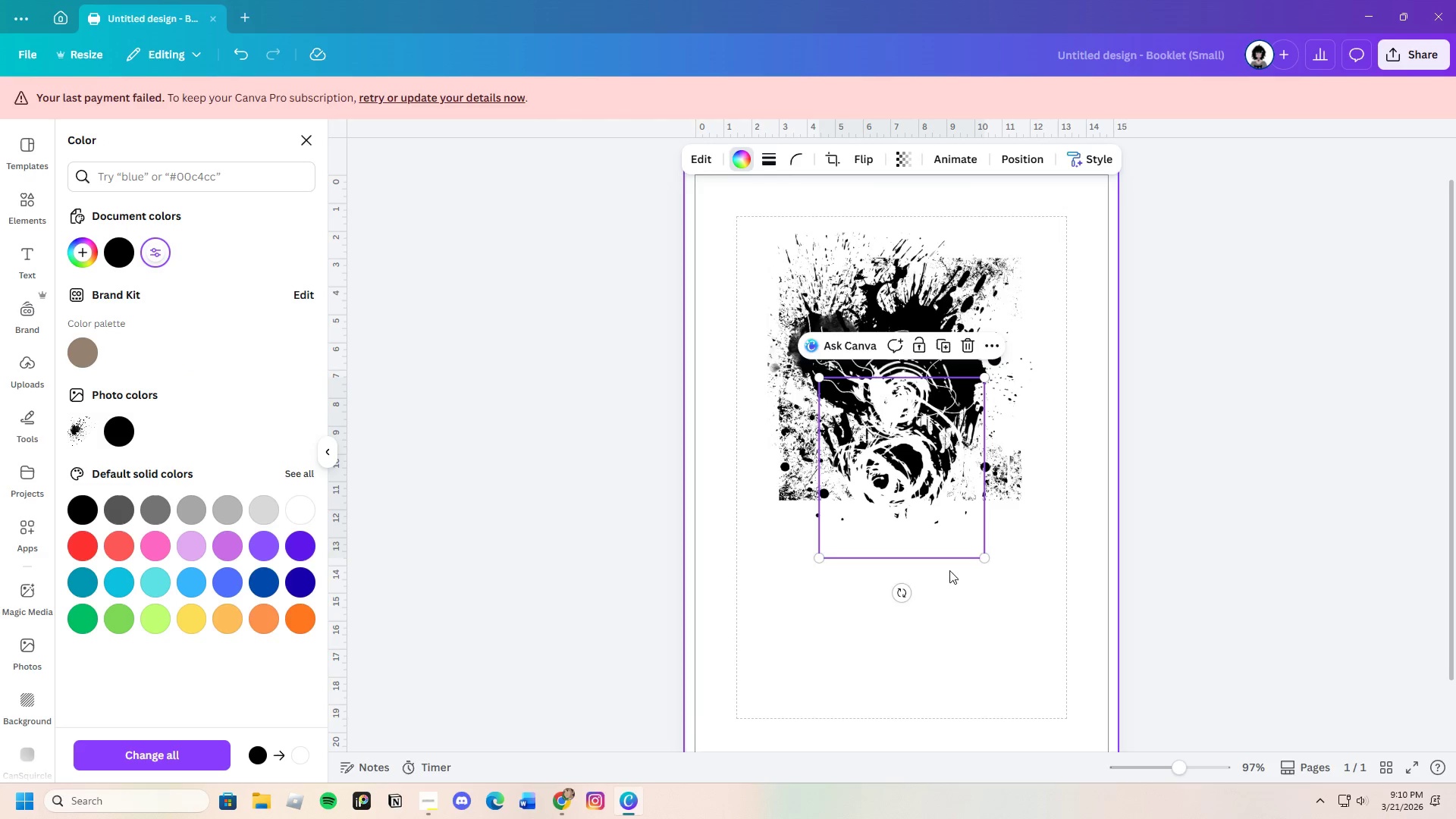 
left_click_drag(start_coordinate=[985, 557], to_coordinate=[898, 479])
 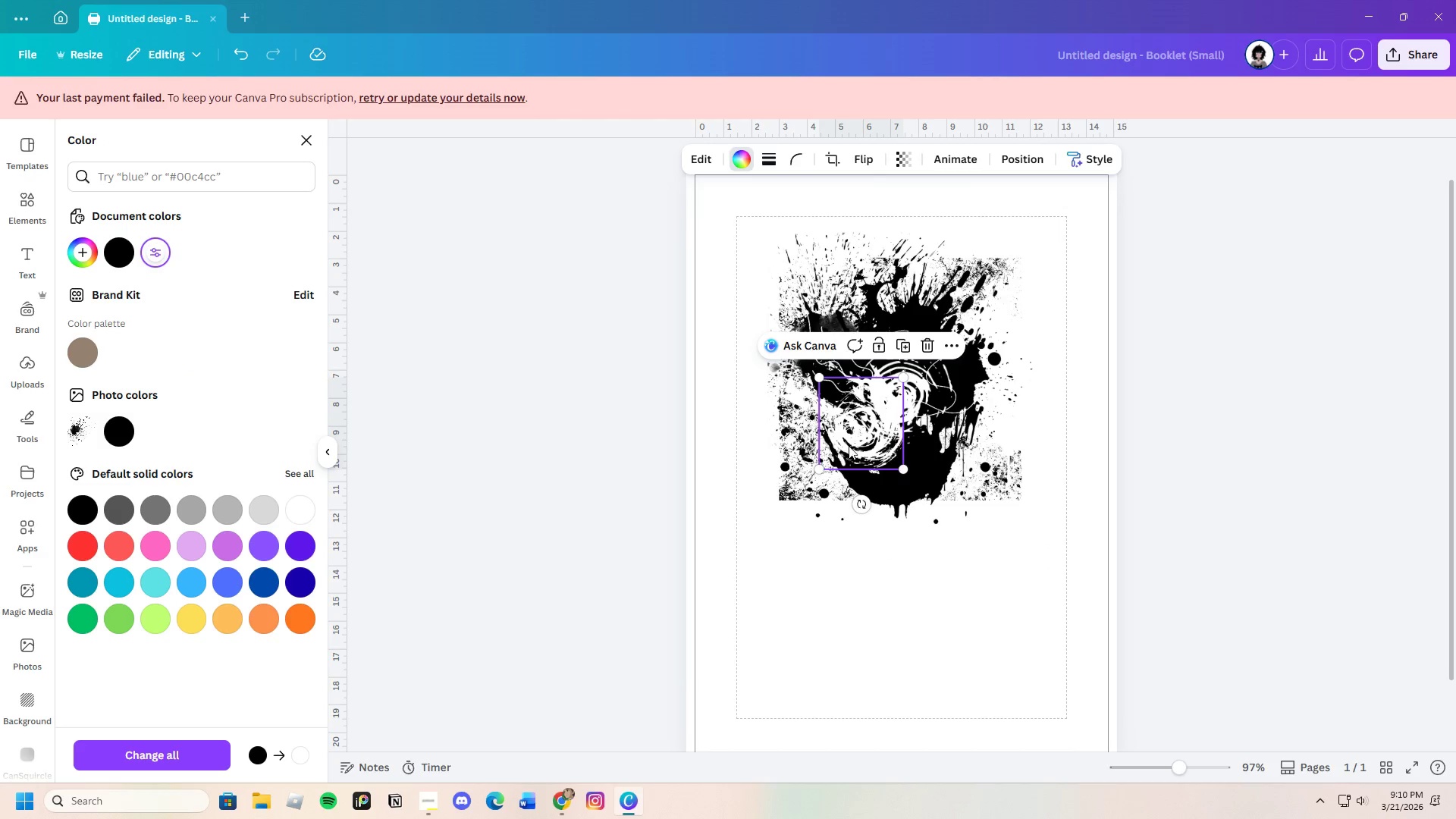 
left_click_drag(start_coordinate=[851, 445], to_coordinate=[890, 425])
 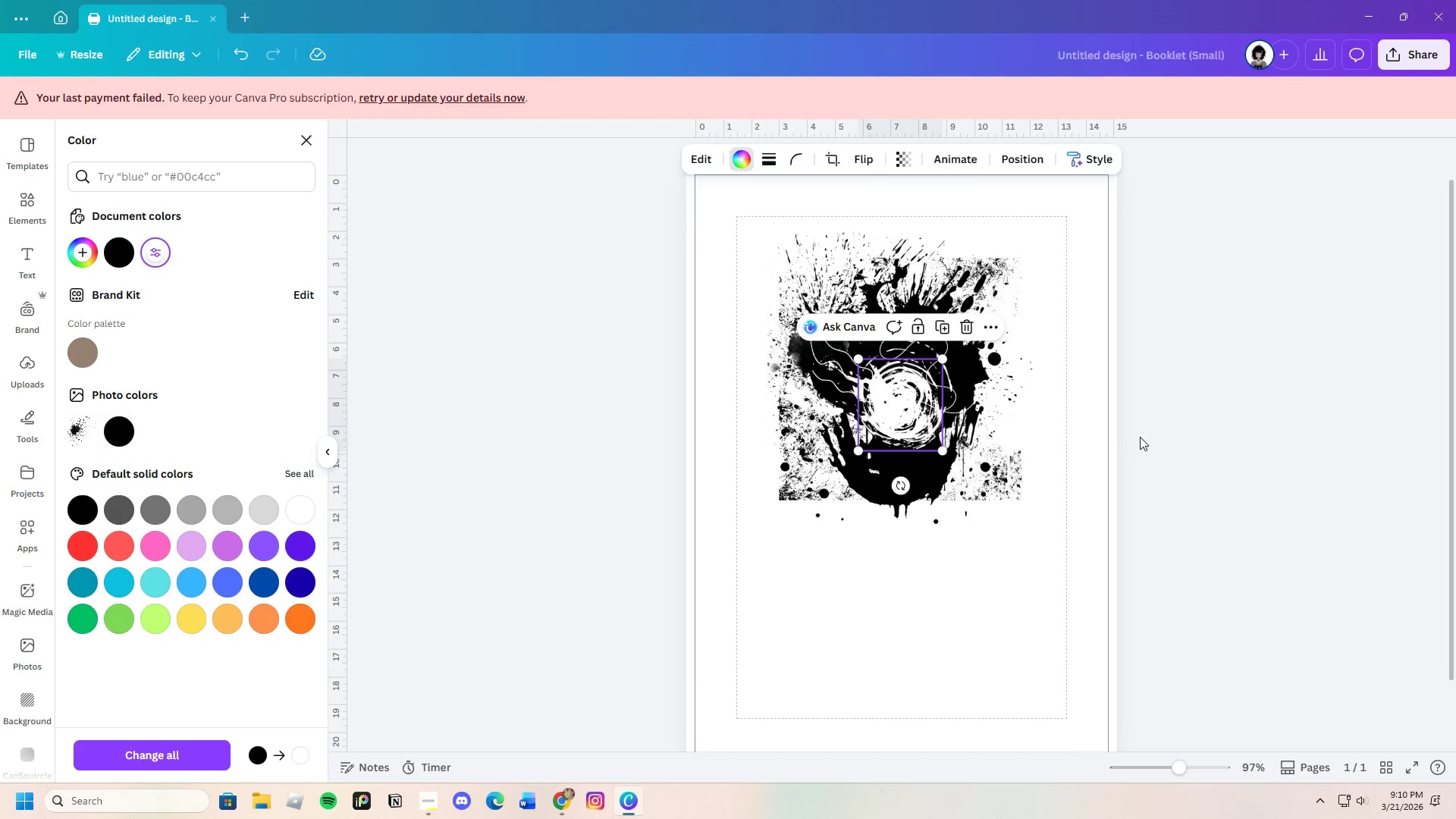 
left_click([1141, 436])
 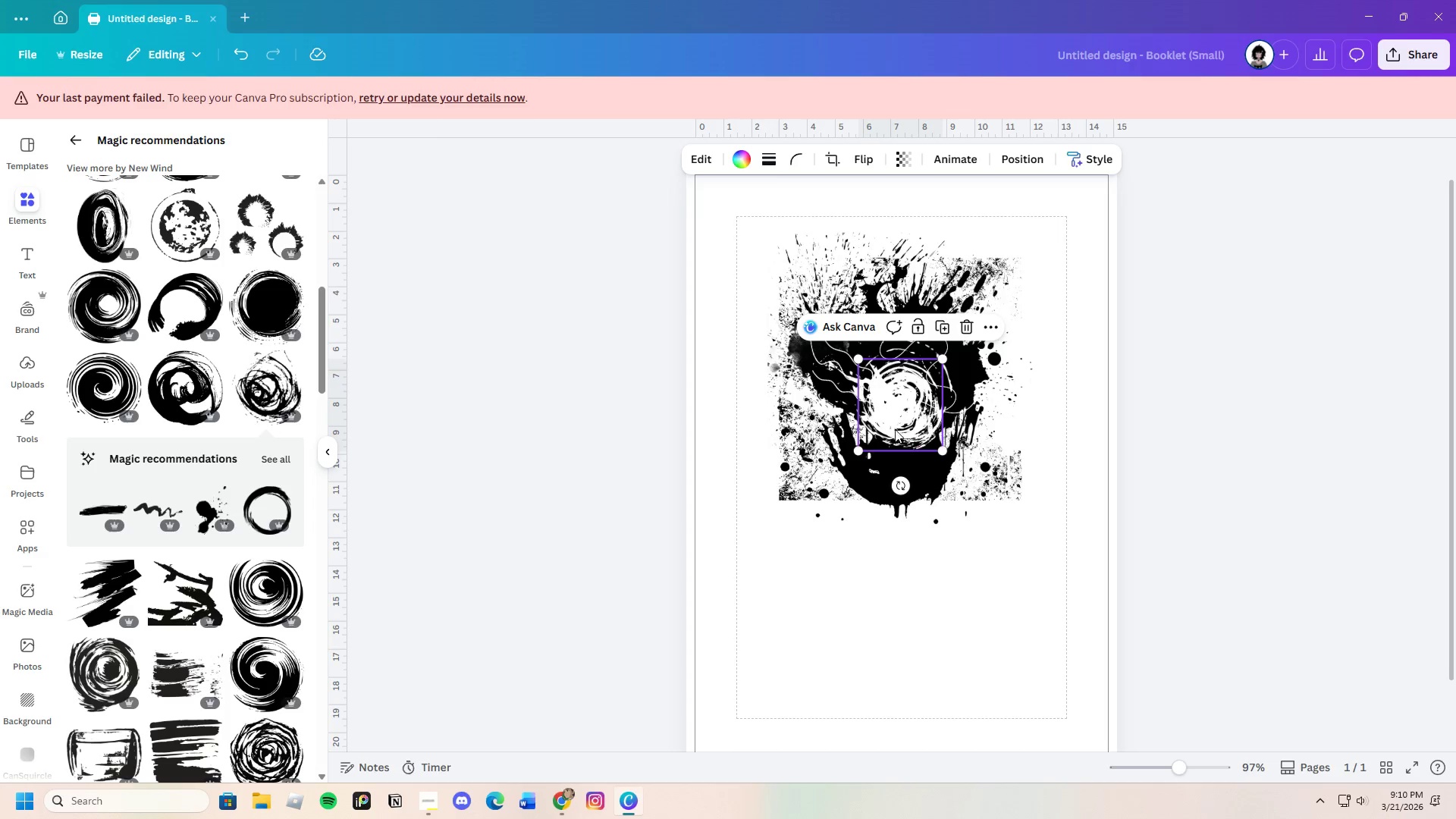 
left_click_drag(start_coordinate=[895, 428], to_coordinate=[920, 413])
 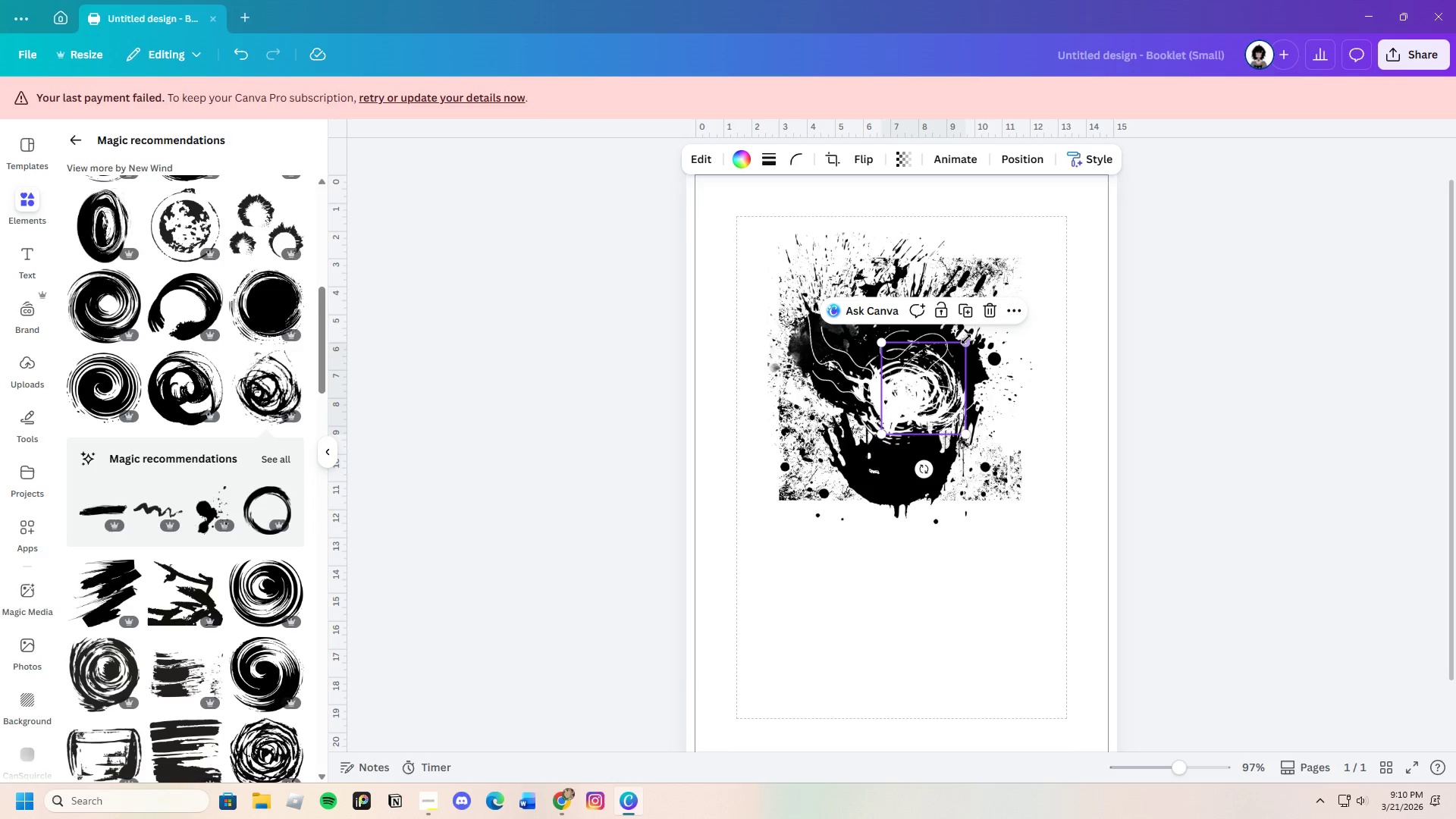 
left_click([987, 306])
 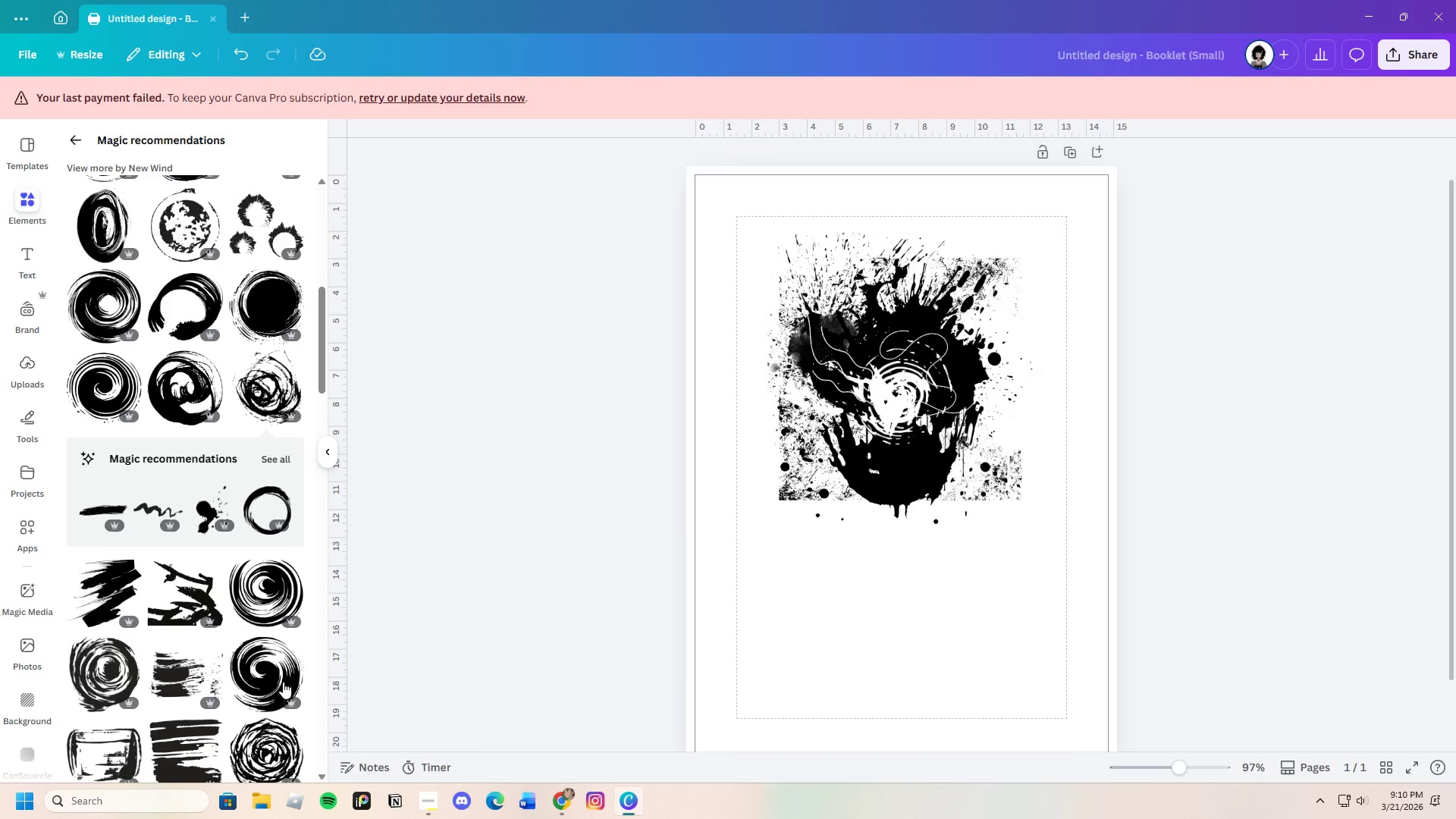 
scroll: coordinate [229, 685], scroll_direction: down, amount: 22.0
 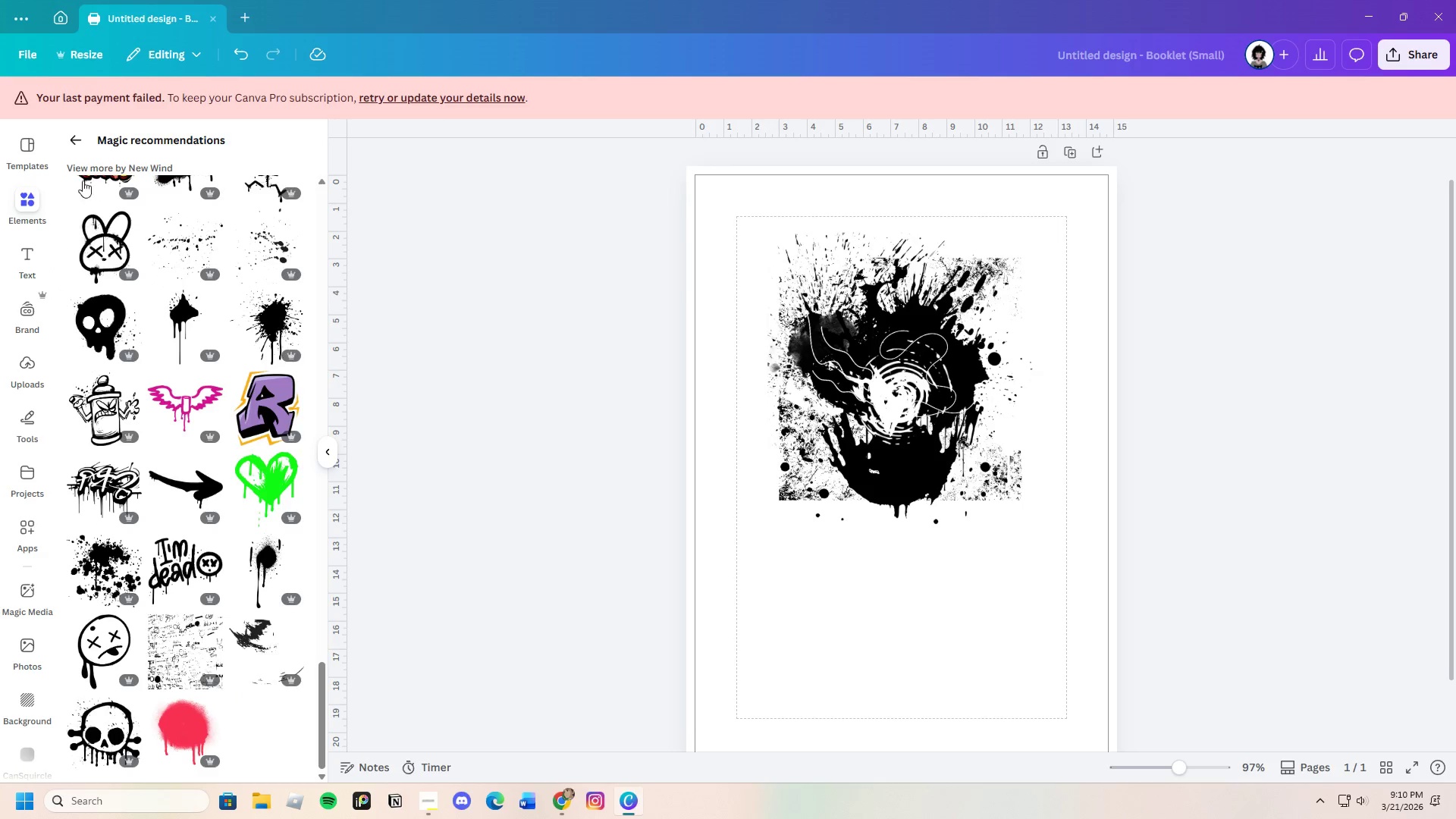 
left_click([81, 143])
 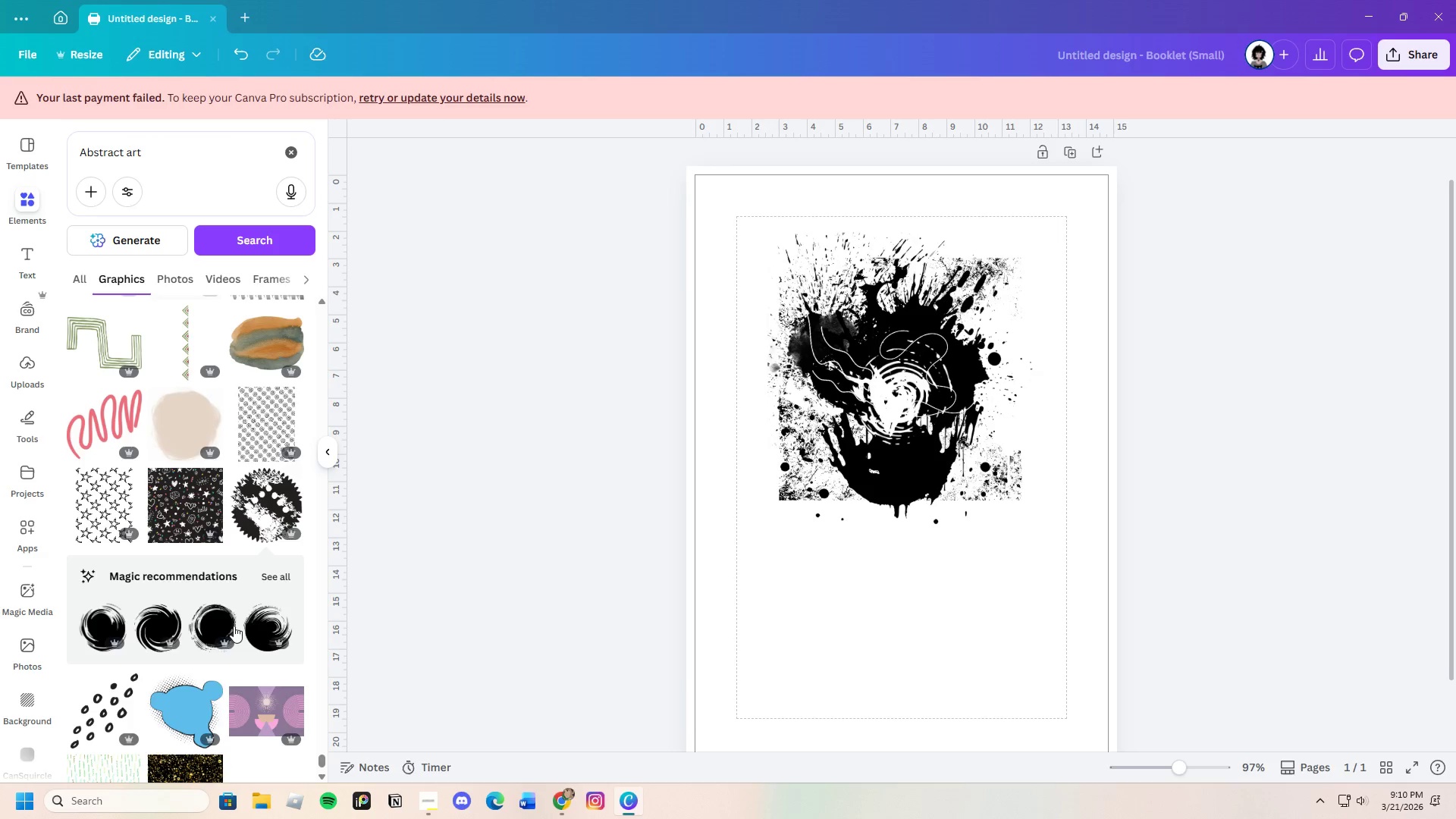 
scroll: coordinate [226, 720], scroll_direction: down, amount: 13.0
 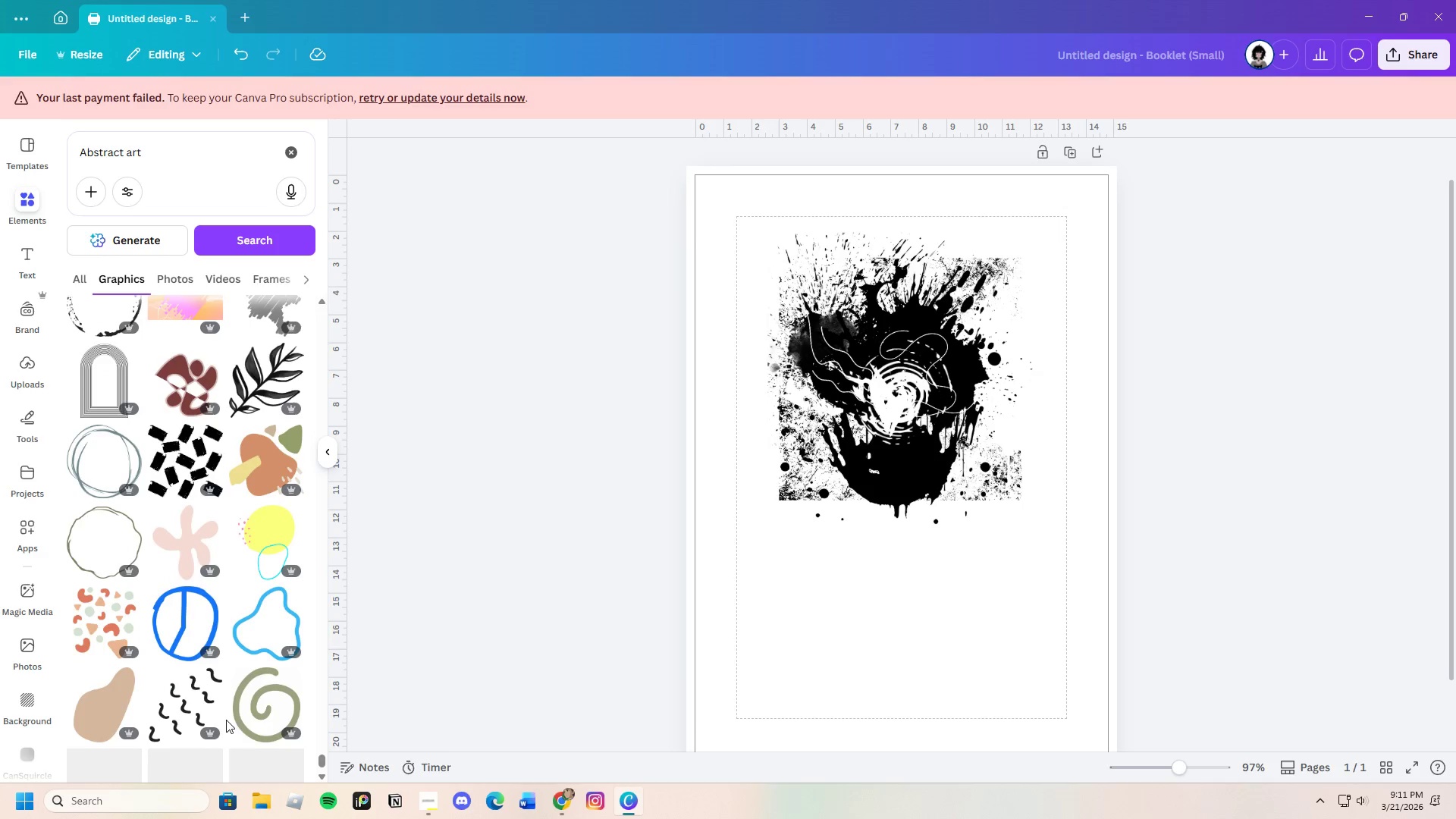 
left_click([165, 391])
 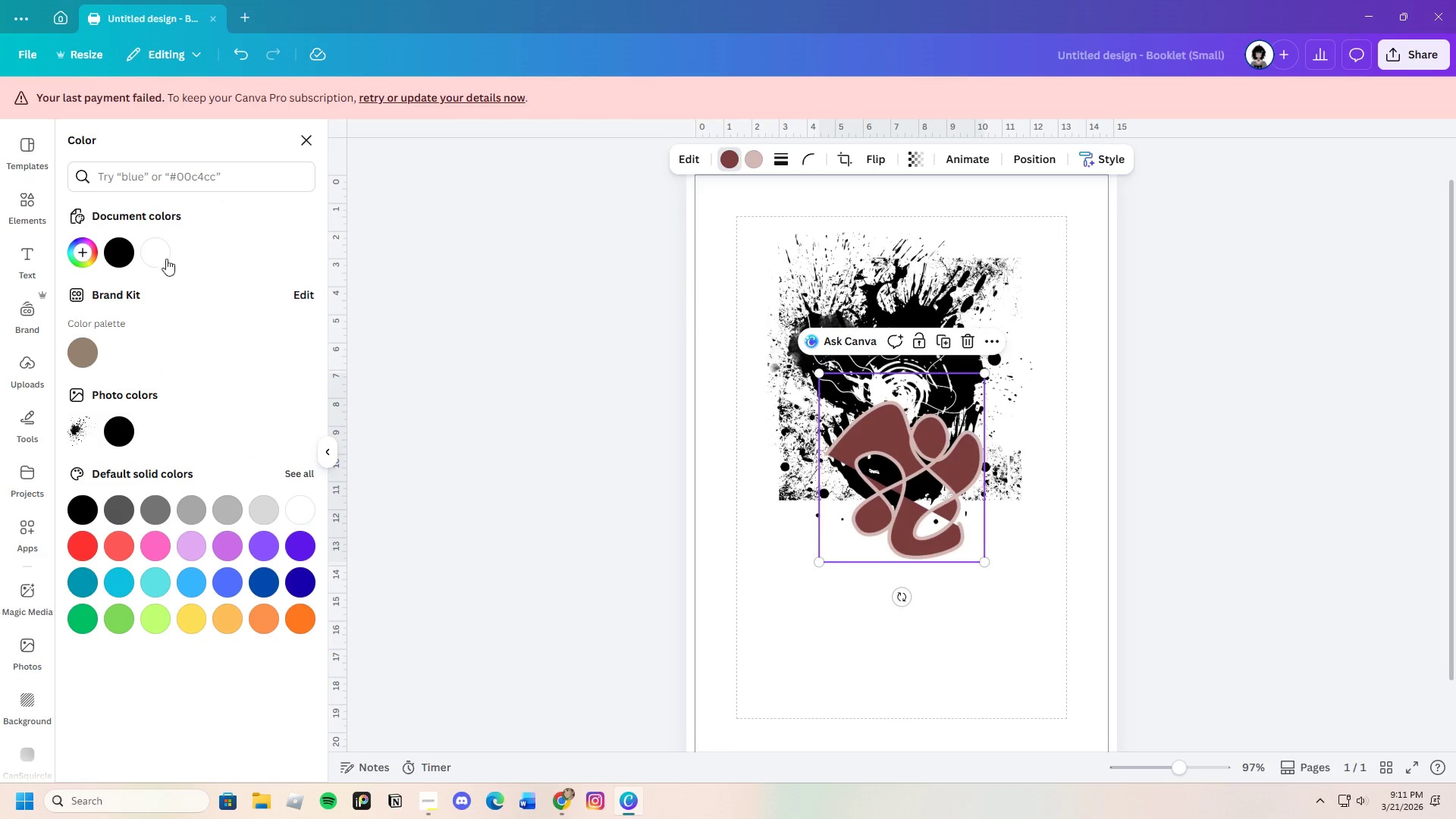 
left_click([751, 158])
 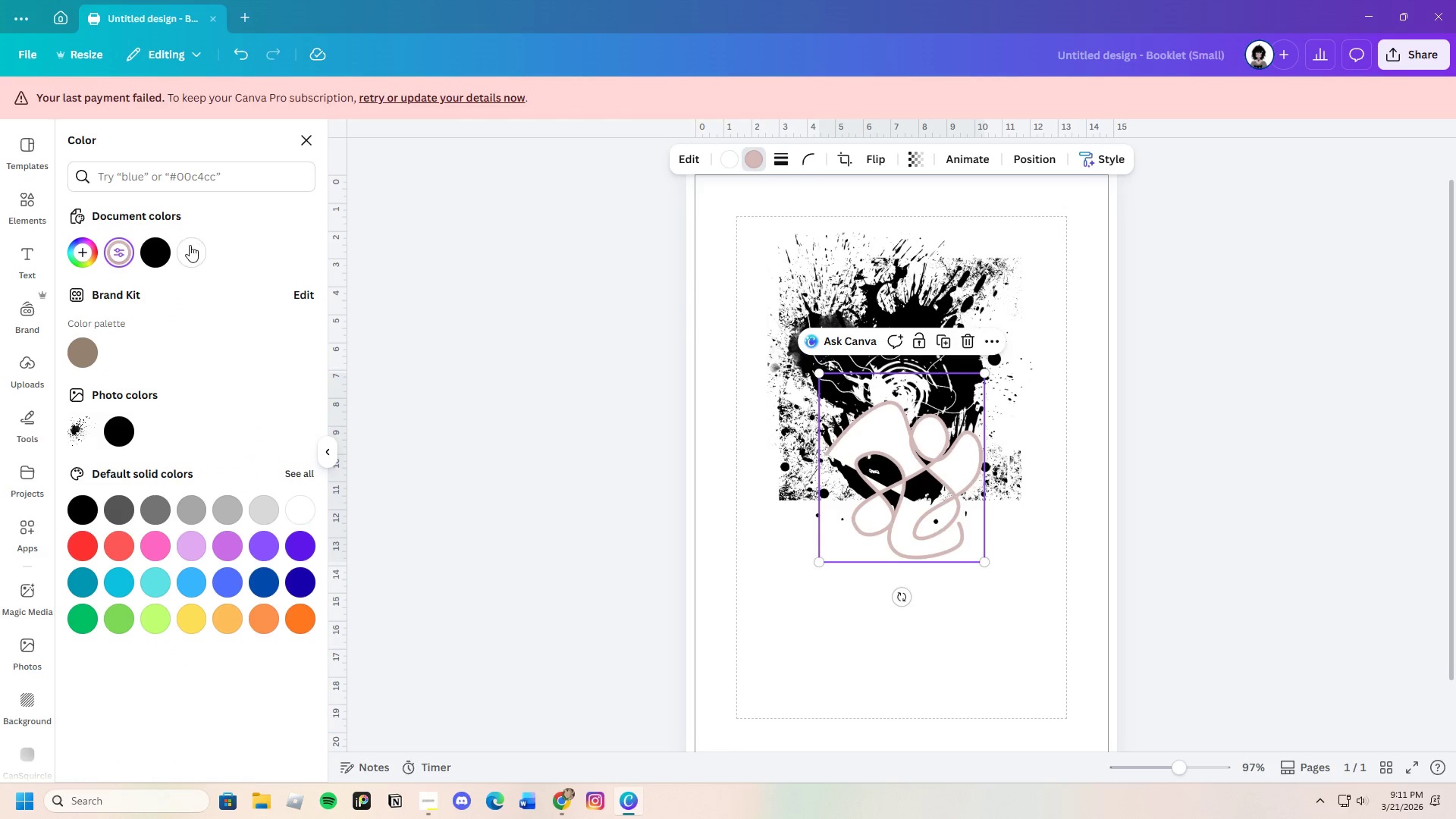 
left_click([190, 245])
 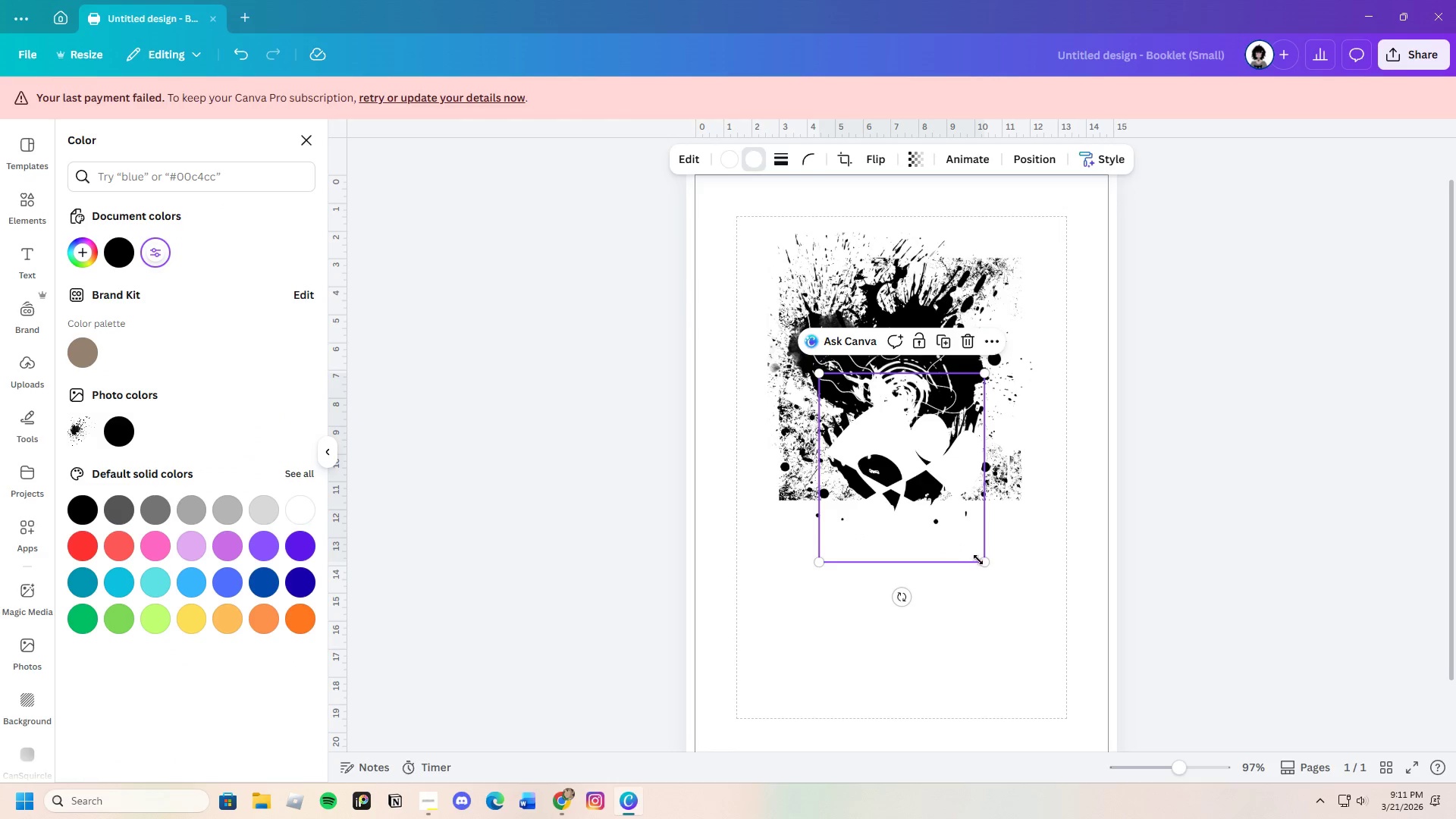 
left_click_drag(start_coordinate=[984, 560], to_coordinate=[921, 474])
 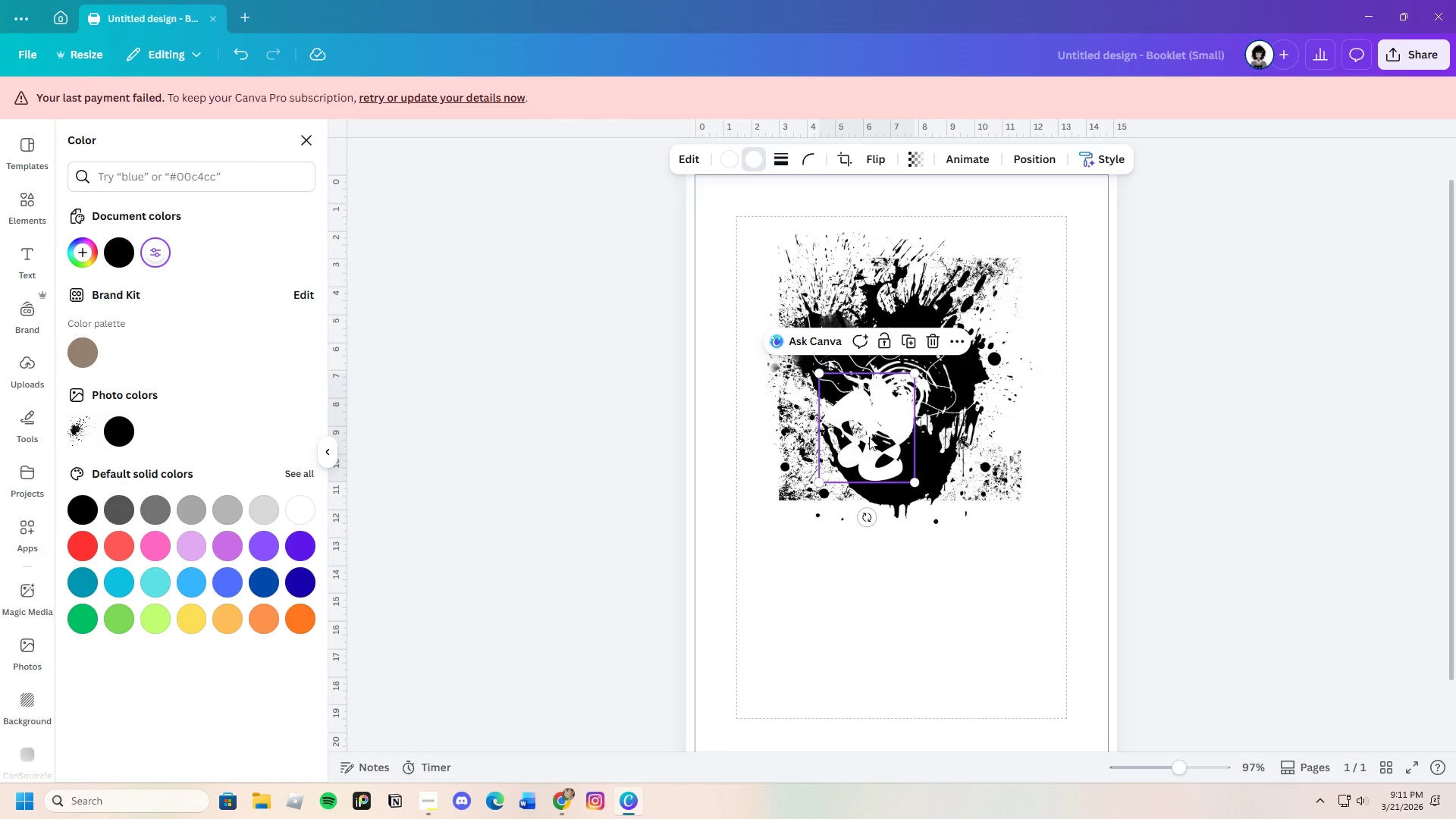 
left_click_drag(start_coordinate=[869, 437], to_coordinate=[907, 418])
 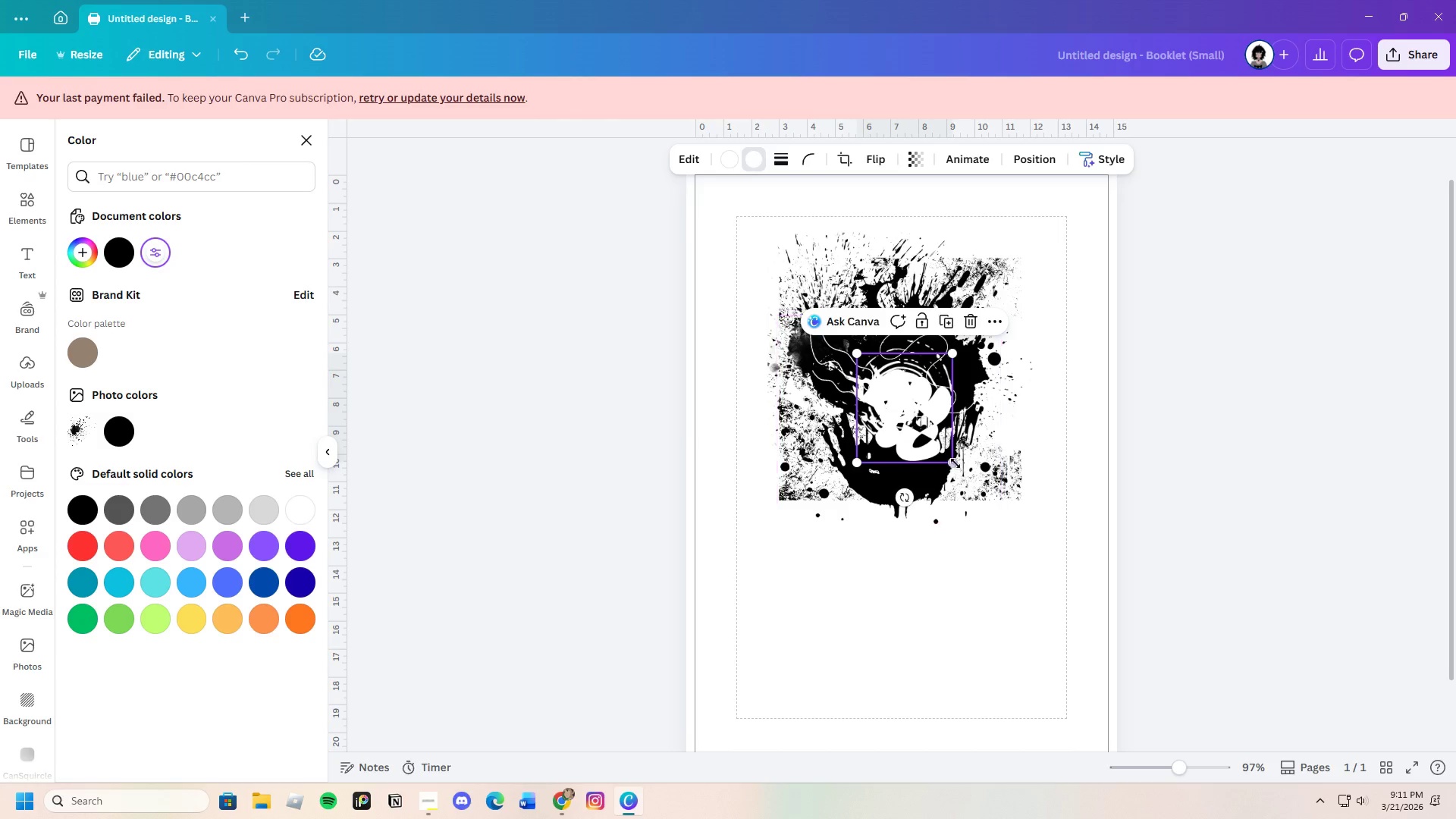 
left_click_drag(start_coordinate=[952, 460], to_coordinate=[963, 469])
 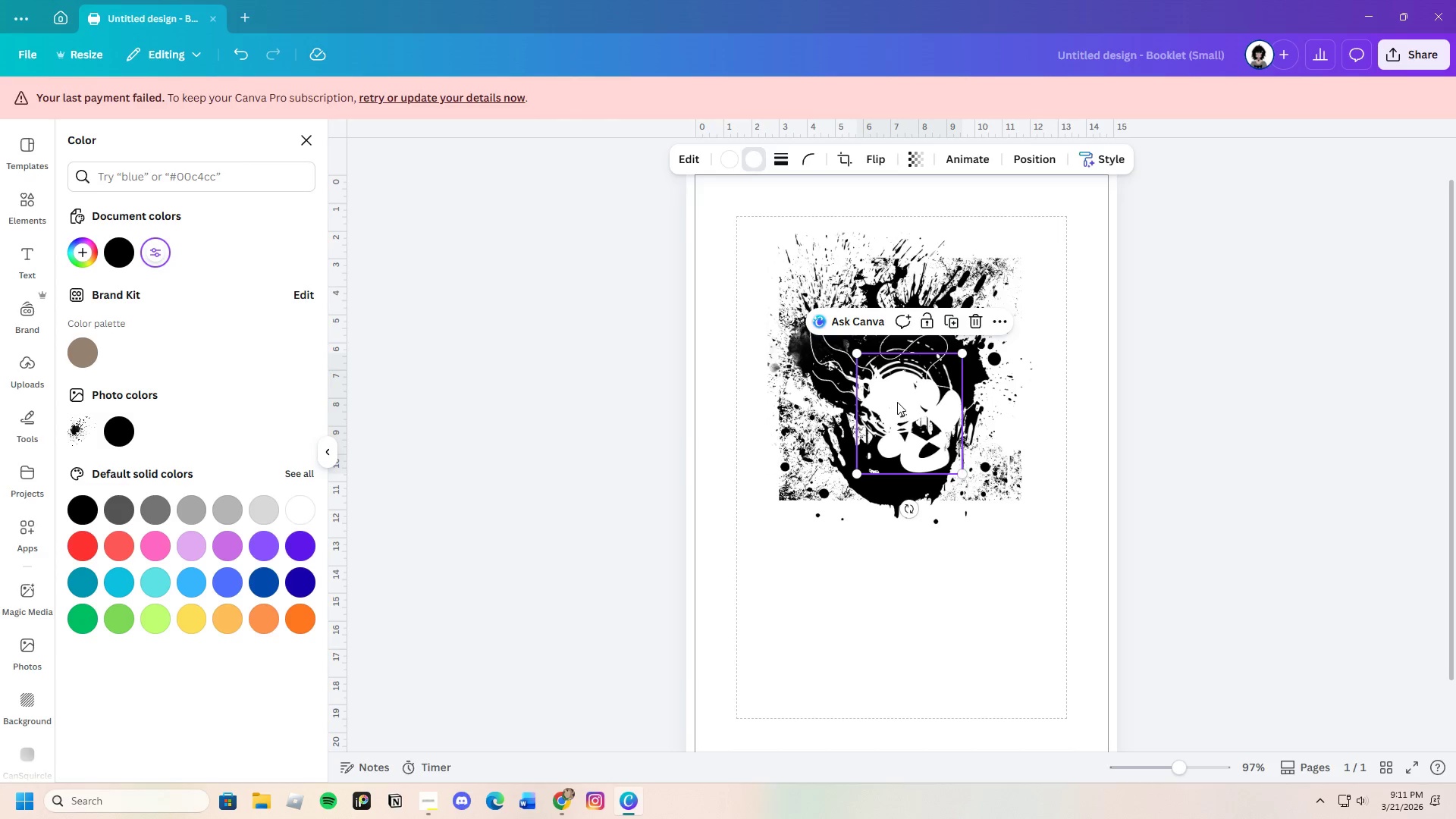 
left_click_drag(start_coordinate=[897, 402], to_coordinate=[895, 397])
 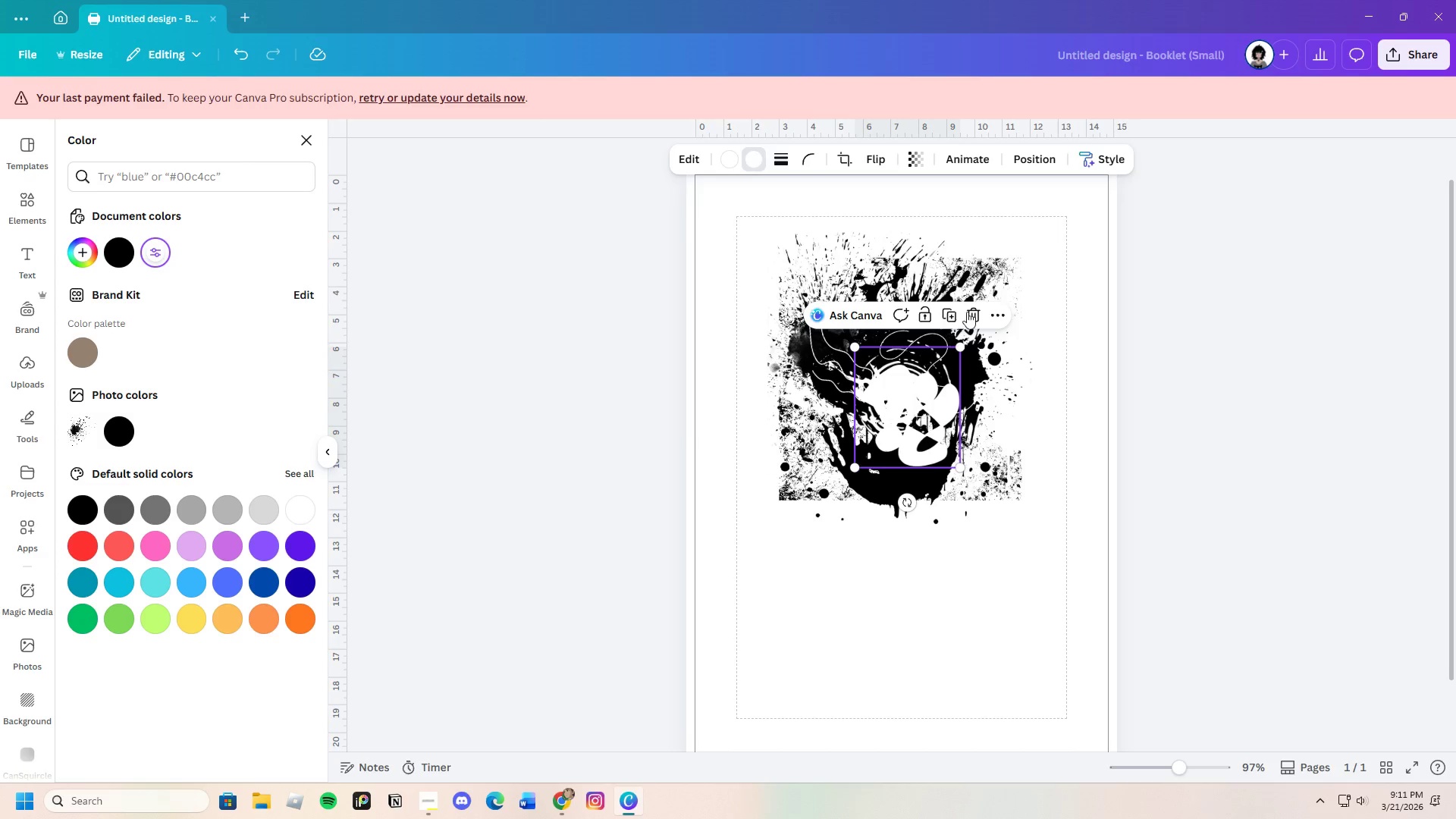 
left_click([968, 311])
 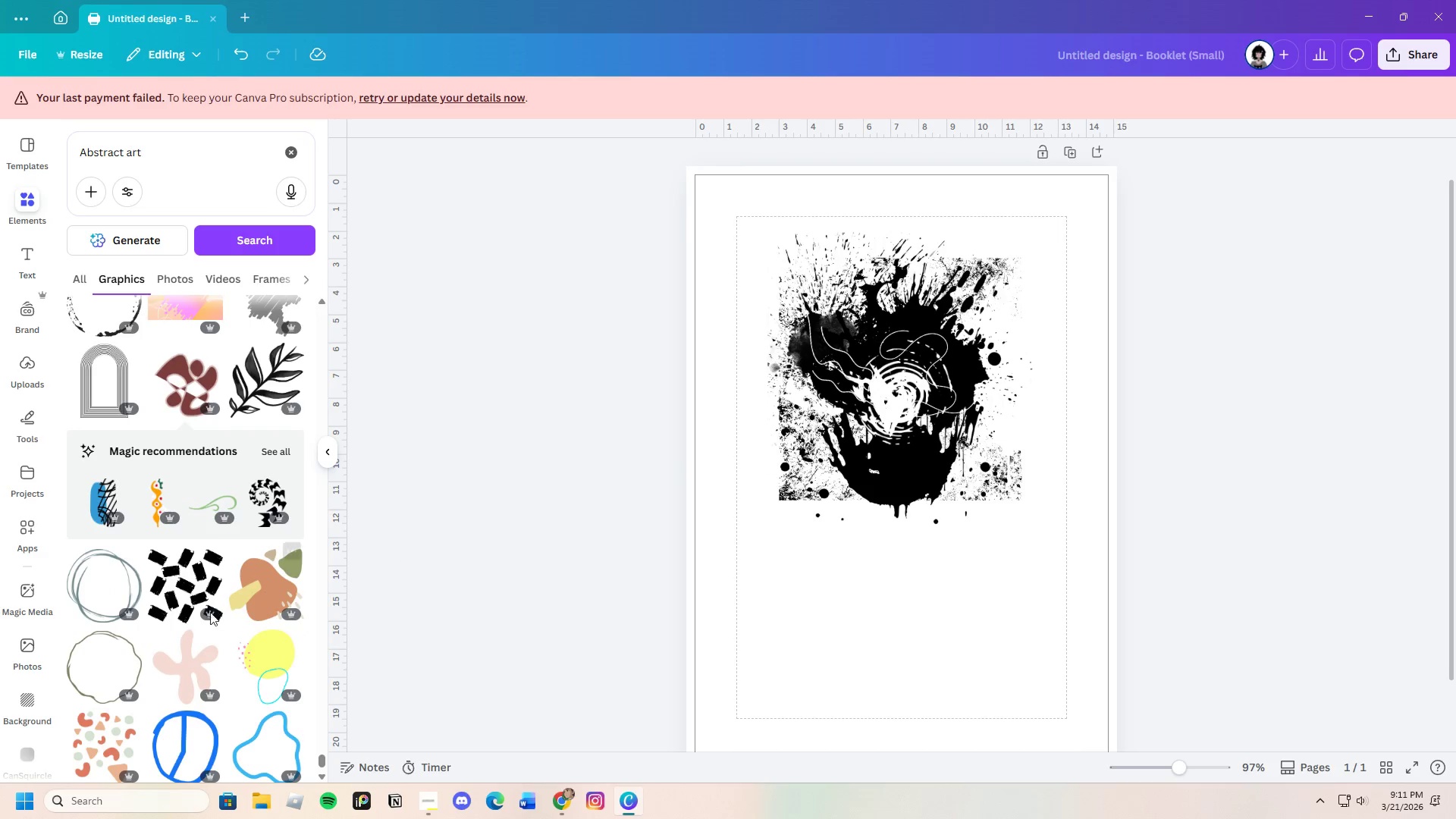 
scroll: coordinate [155, 660], scroll_direction: down, amount: 3.0
 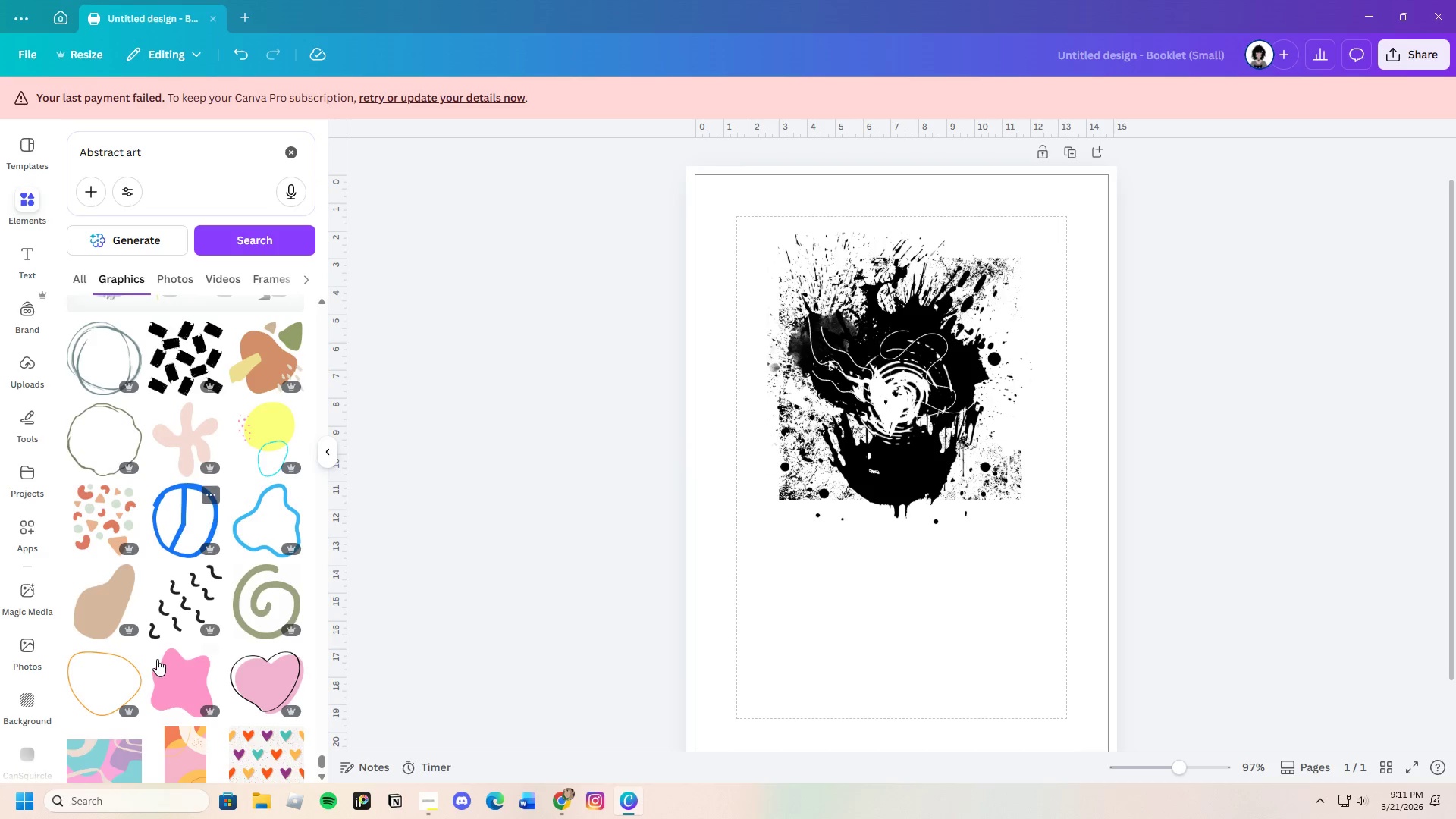 
scroll: coordinate [157, 658], scroll_direction: up, amount: 2.0
 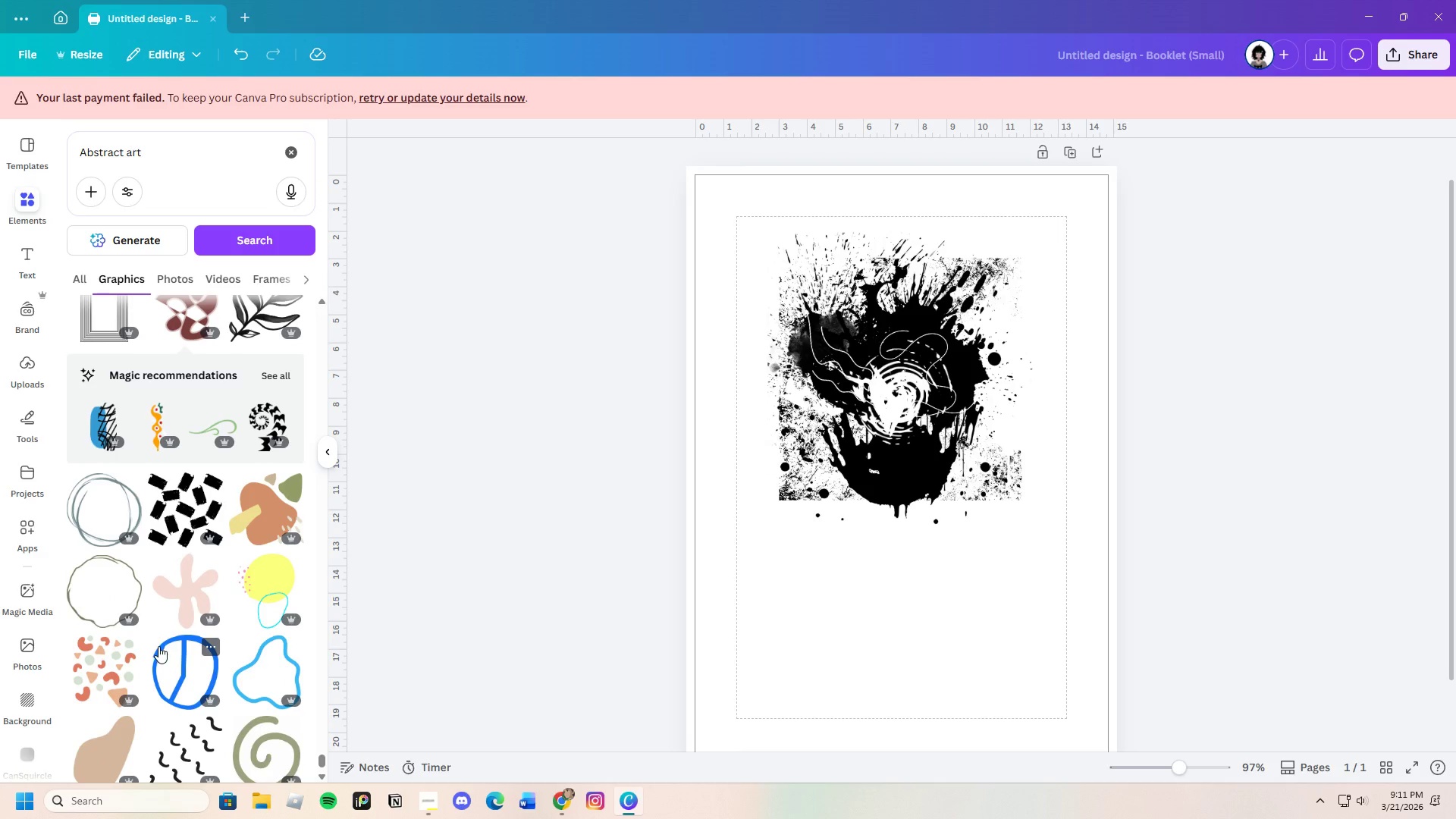 
scroll: coordinate [202, 695], scroll_direction: down, amount: 20.0
 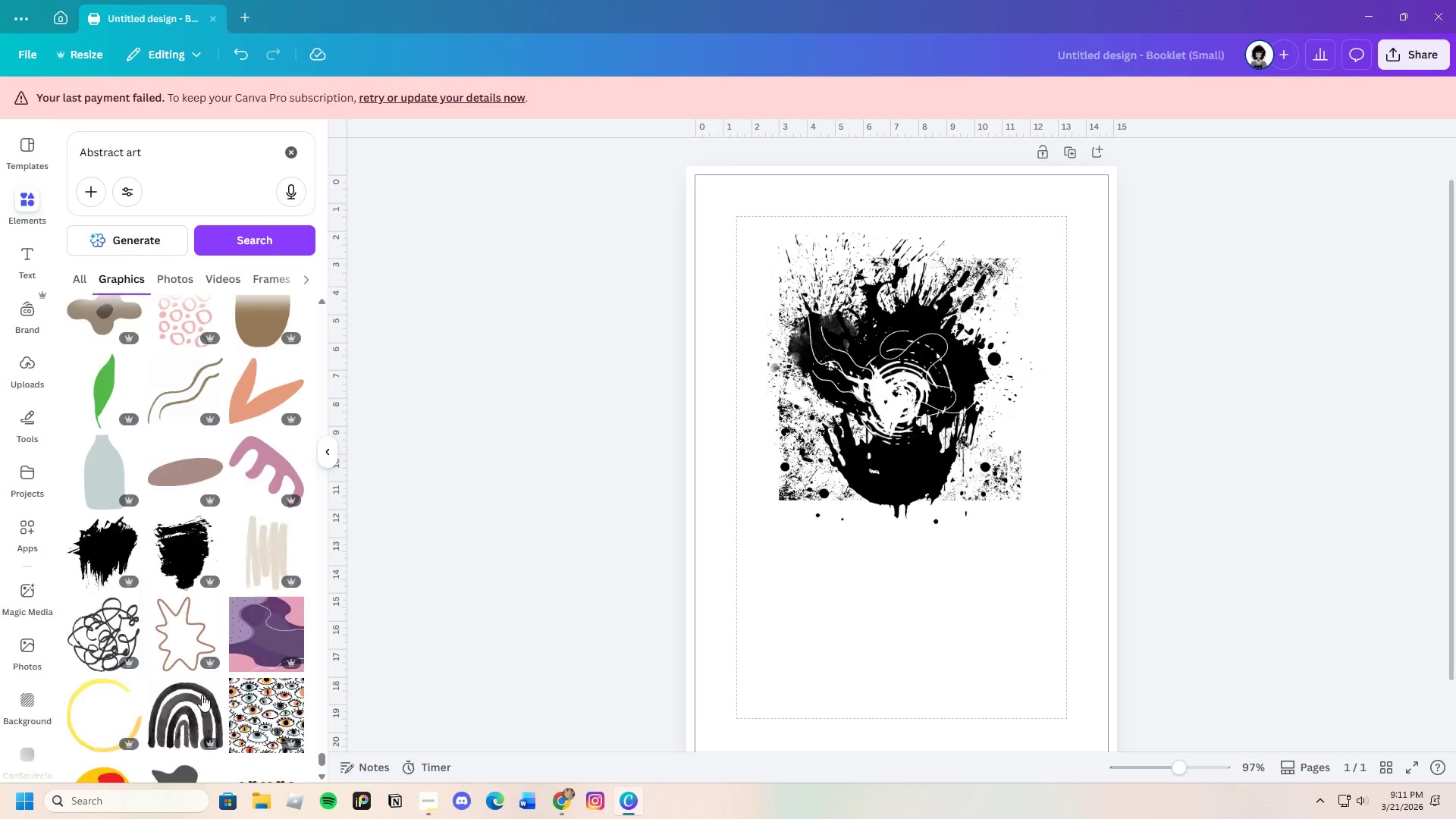 
scroll: coordinate [202, 692], scroll_direction: up, amount: 2.0
 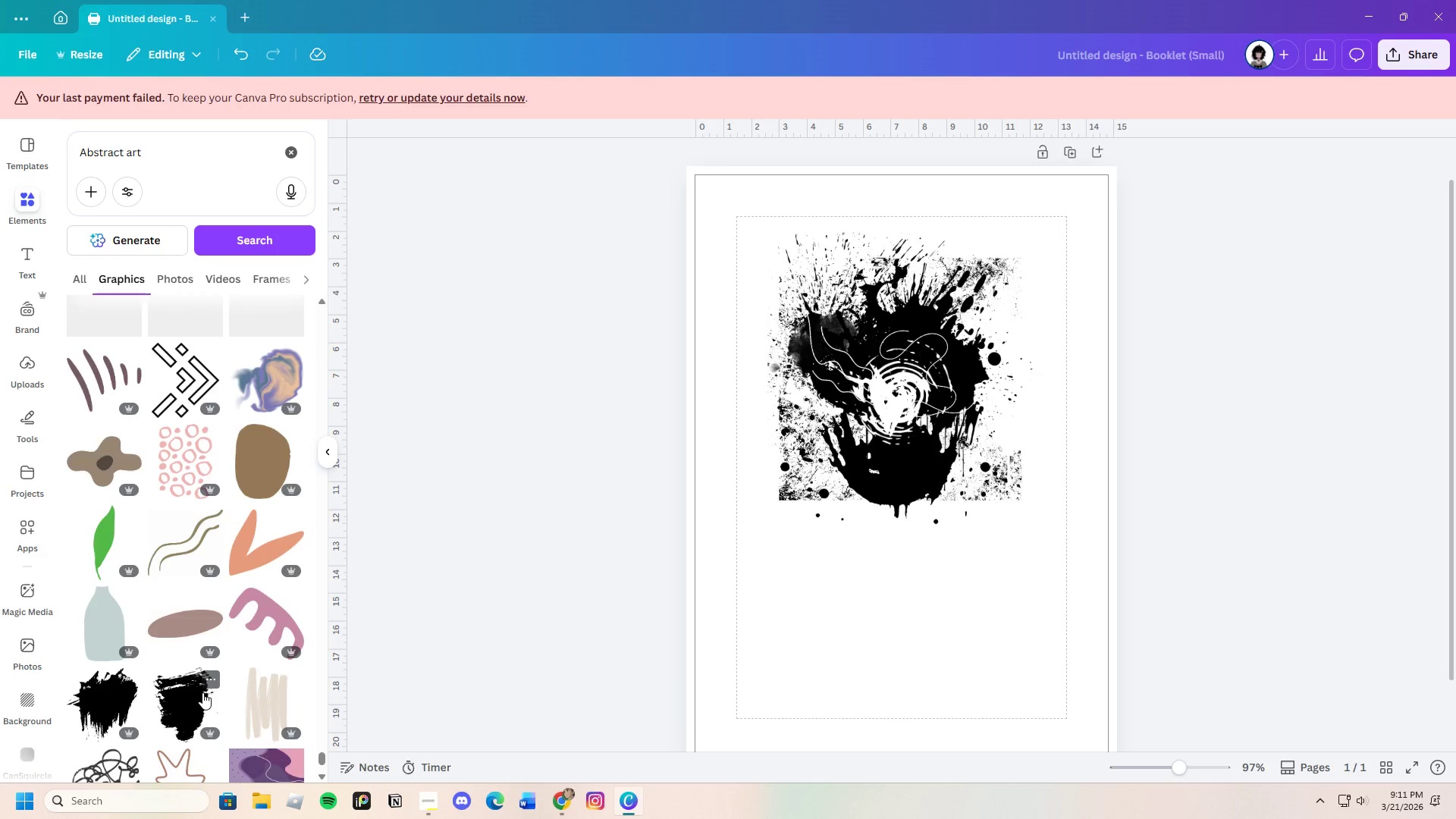 
scroll: coordinate [202, 692], scroll_direction: down, amount: 7.0
 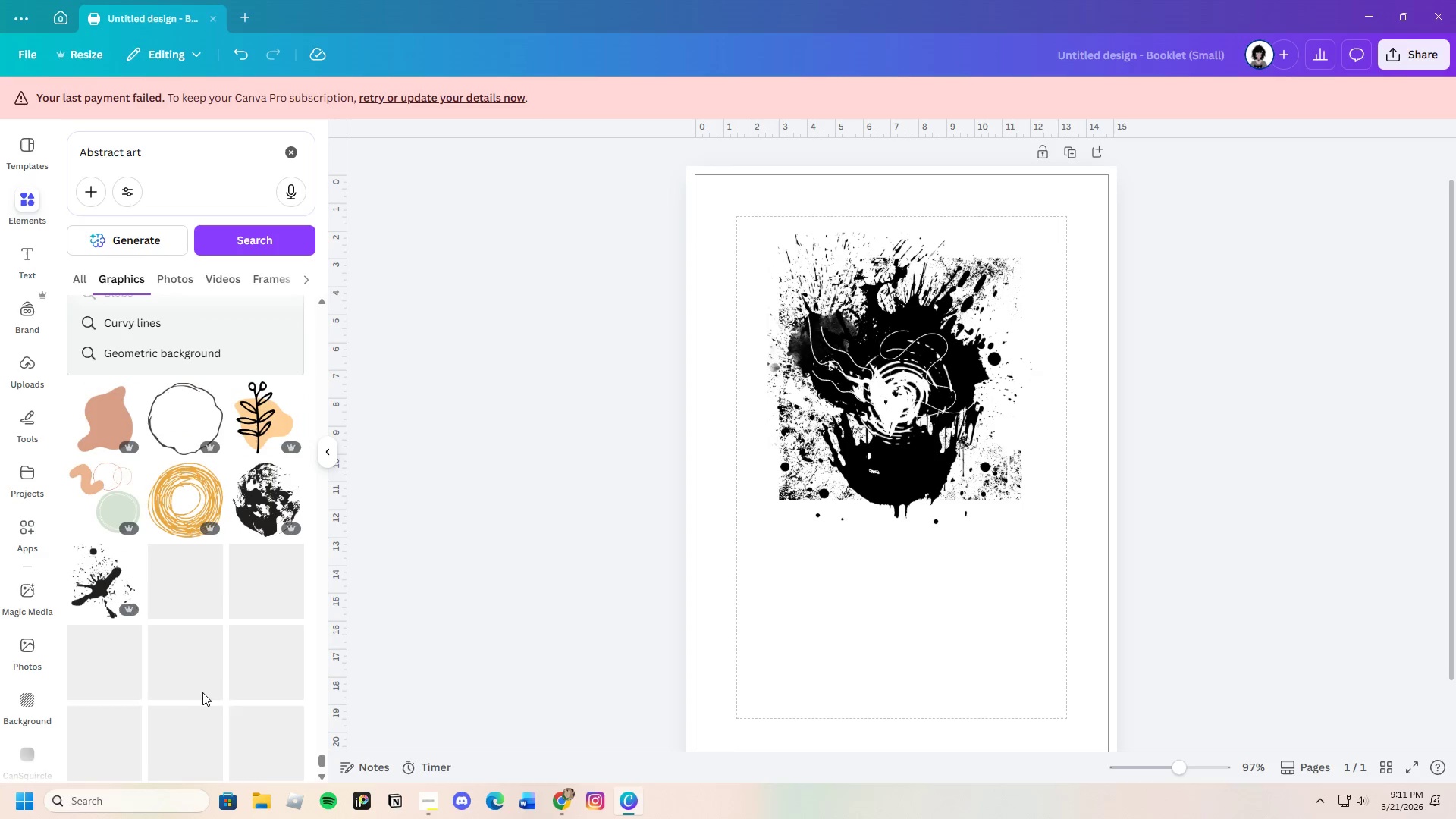 
left_click([261, 431])
 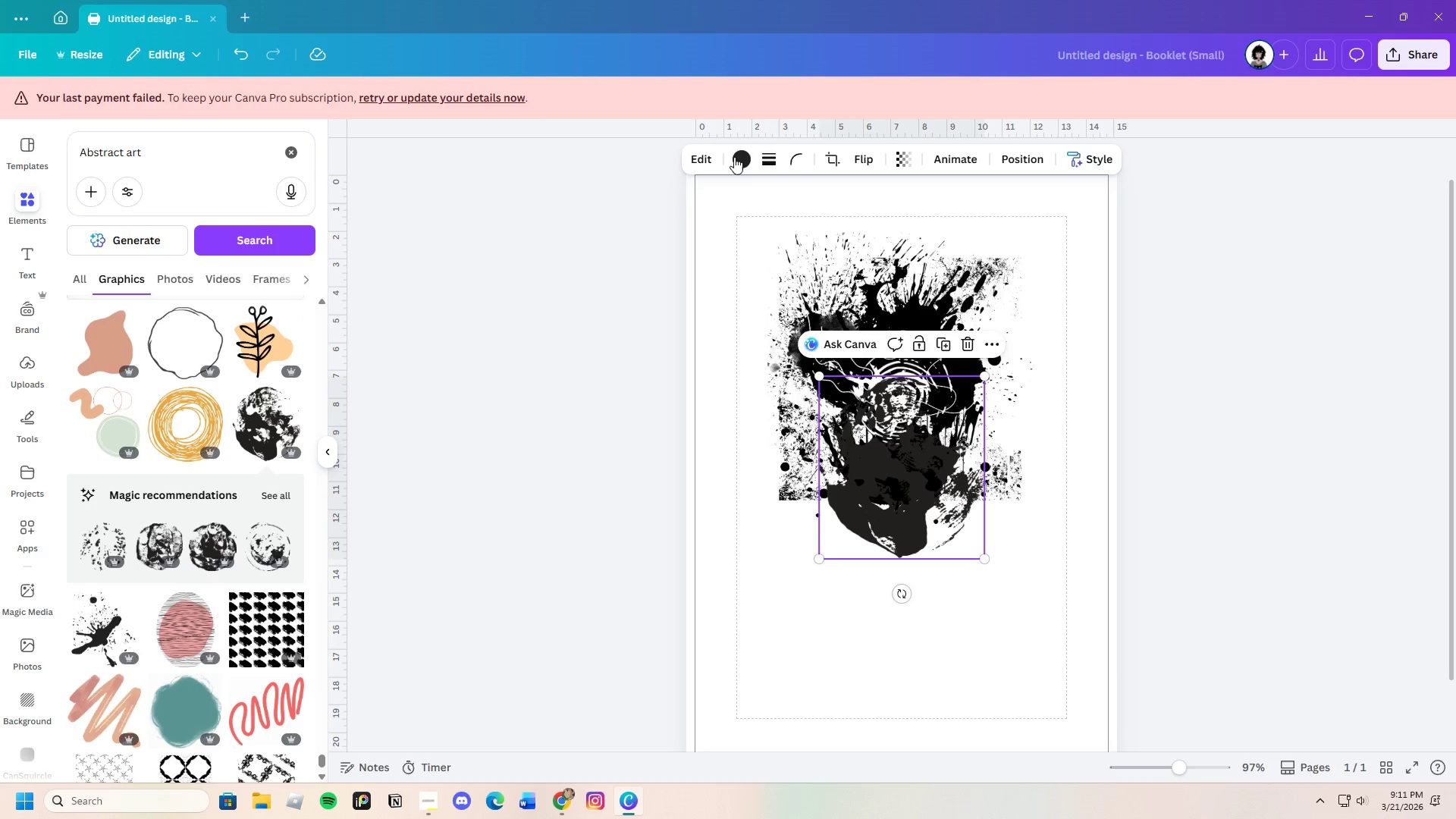 
left_click([738, 157])
 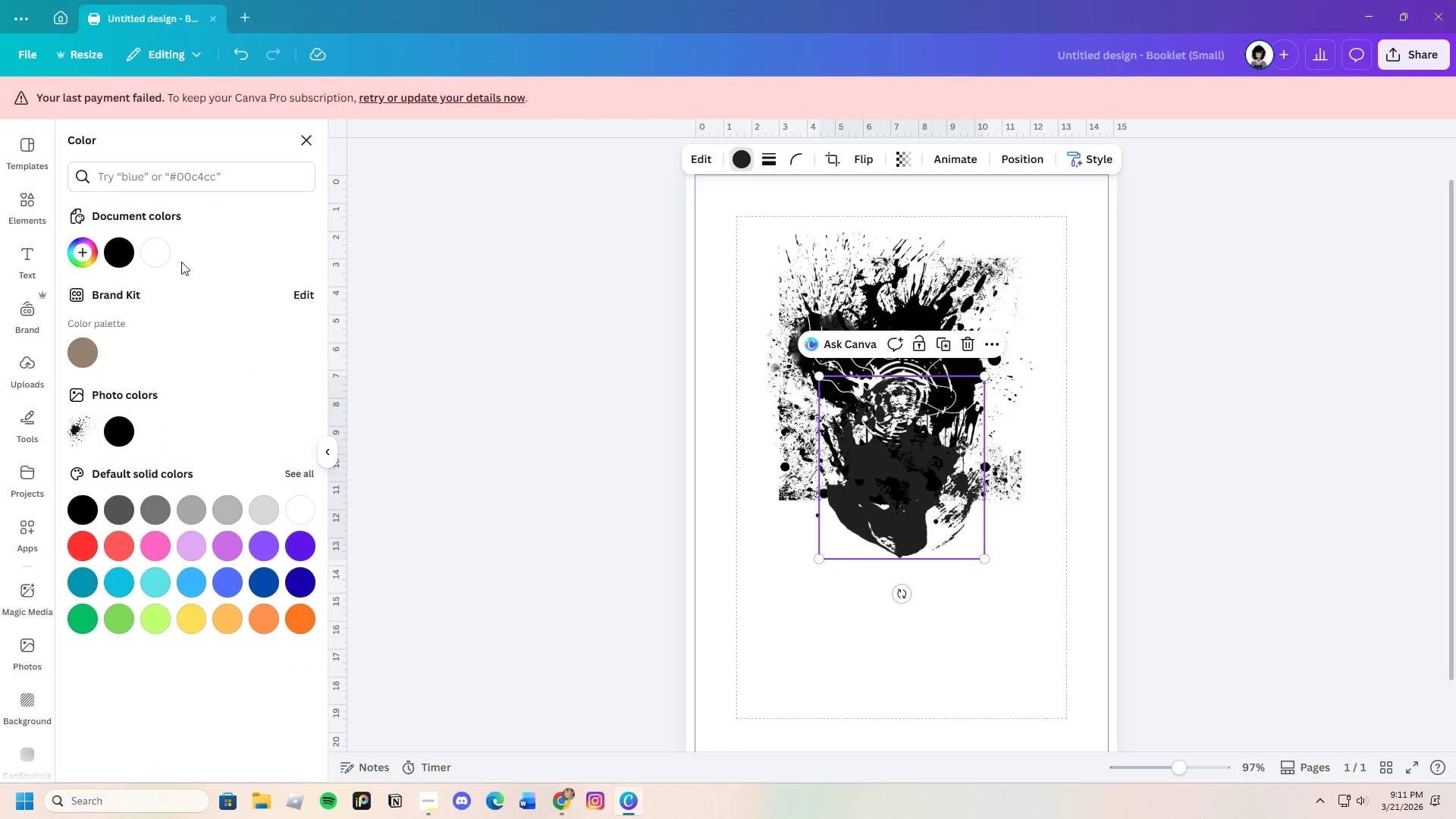 
left_click([161, 262])
 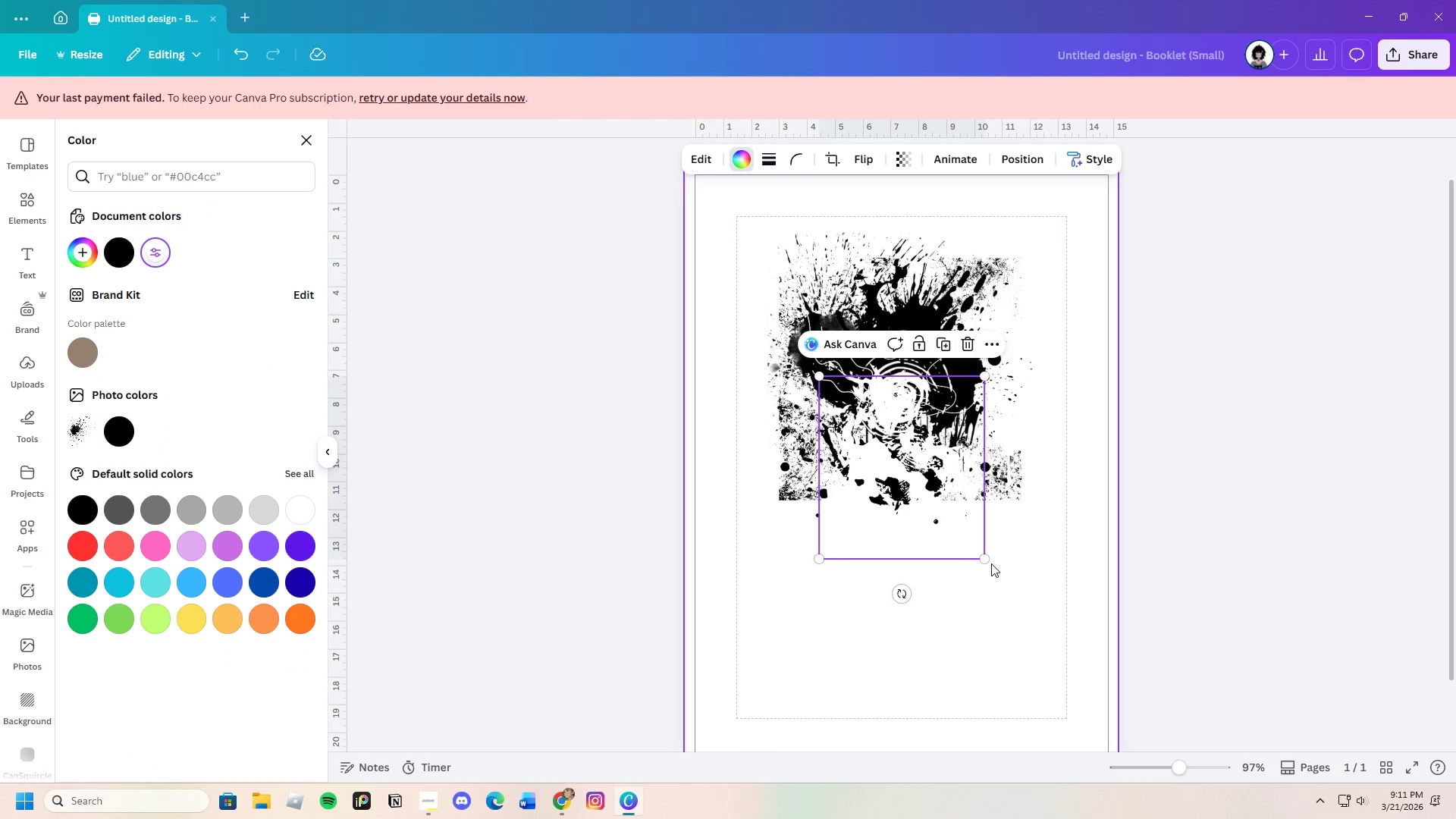 
left_click([984, 554])
 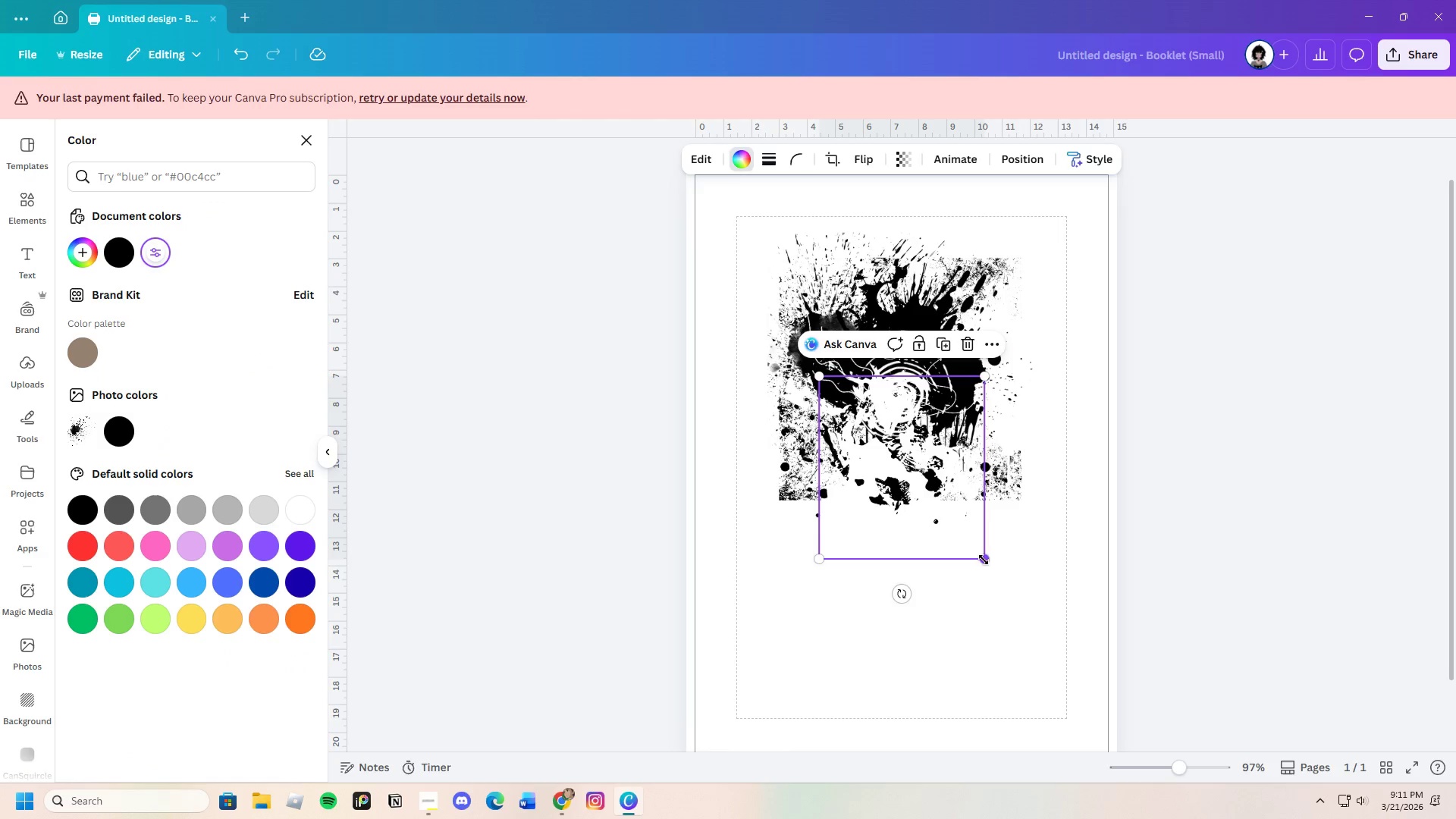 
left_click_drag(start_coordinate=[984, 560], to_coordinate=[878, 455])
 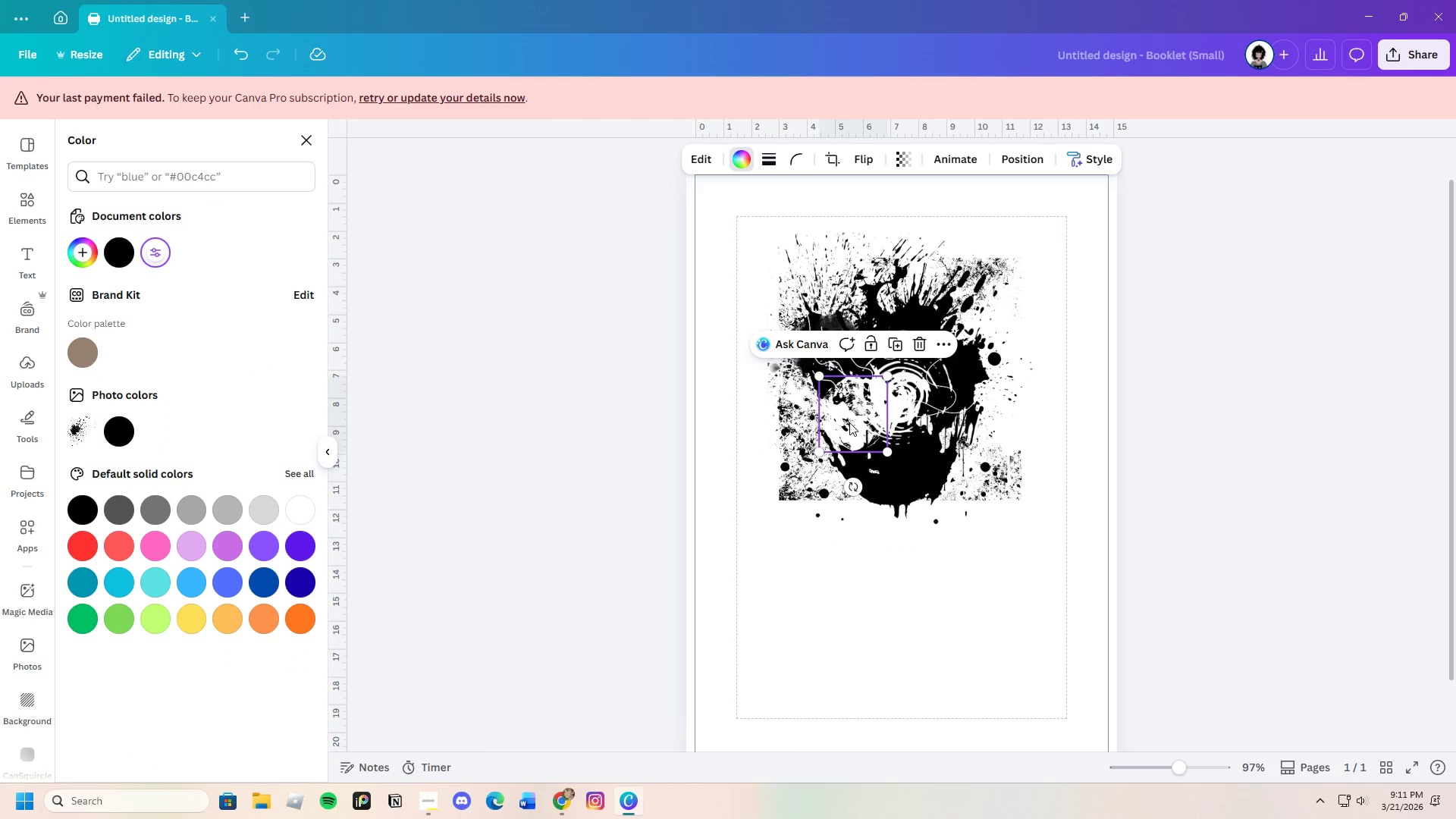 
left_click_drag(start_coordinate=[849, 422], to_coordinate=[896, 422])
 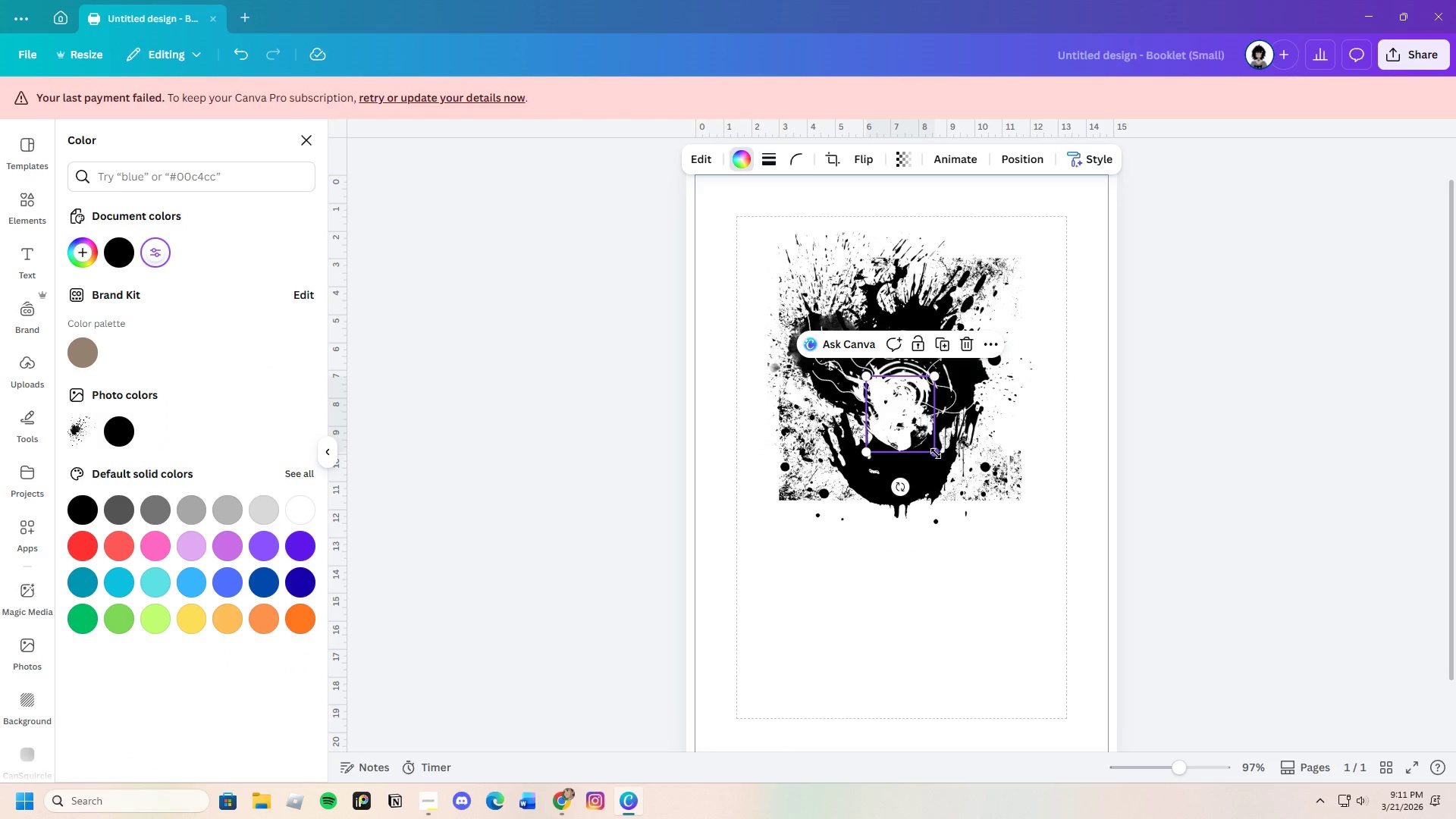 
left_click_drag(start_coordinate=[936, 453], to_coordinate=[961, 475])
 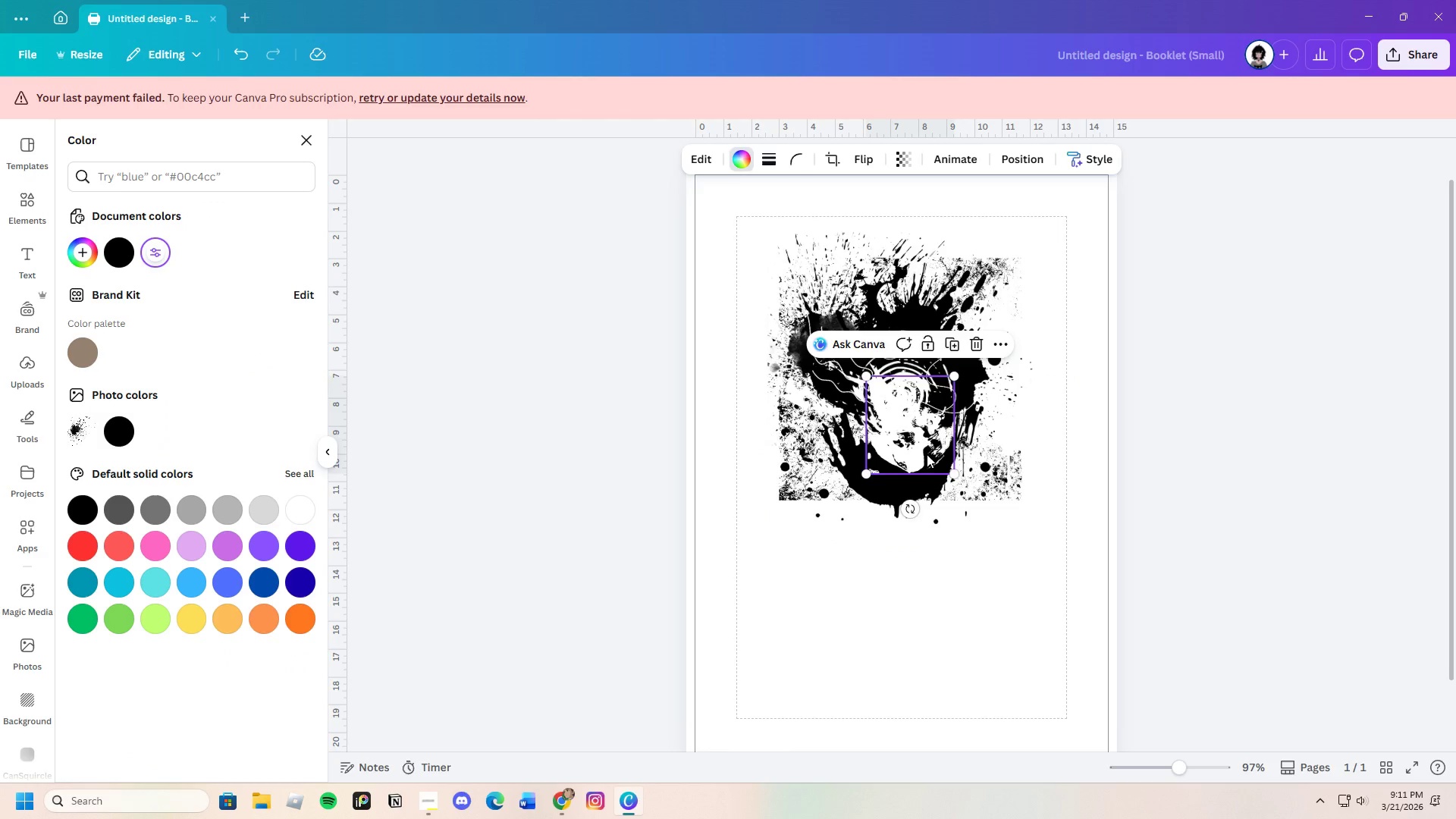 
left_click_drag(start_coordinate=[927, 454], to_coordinate=[921, 439])
 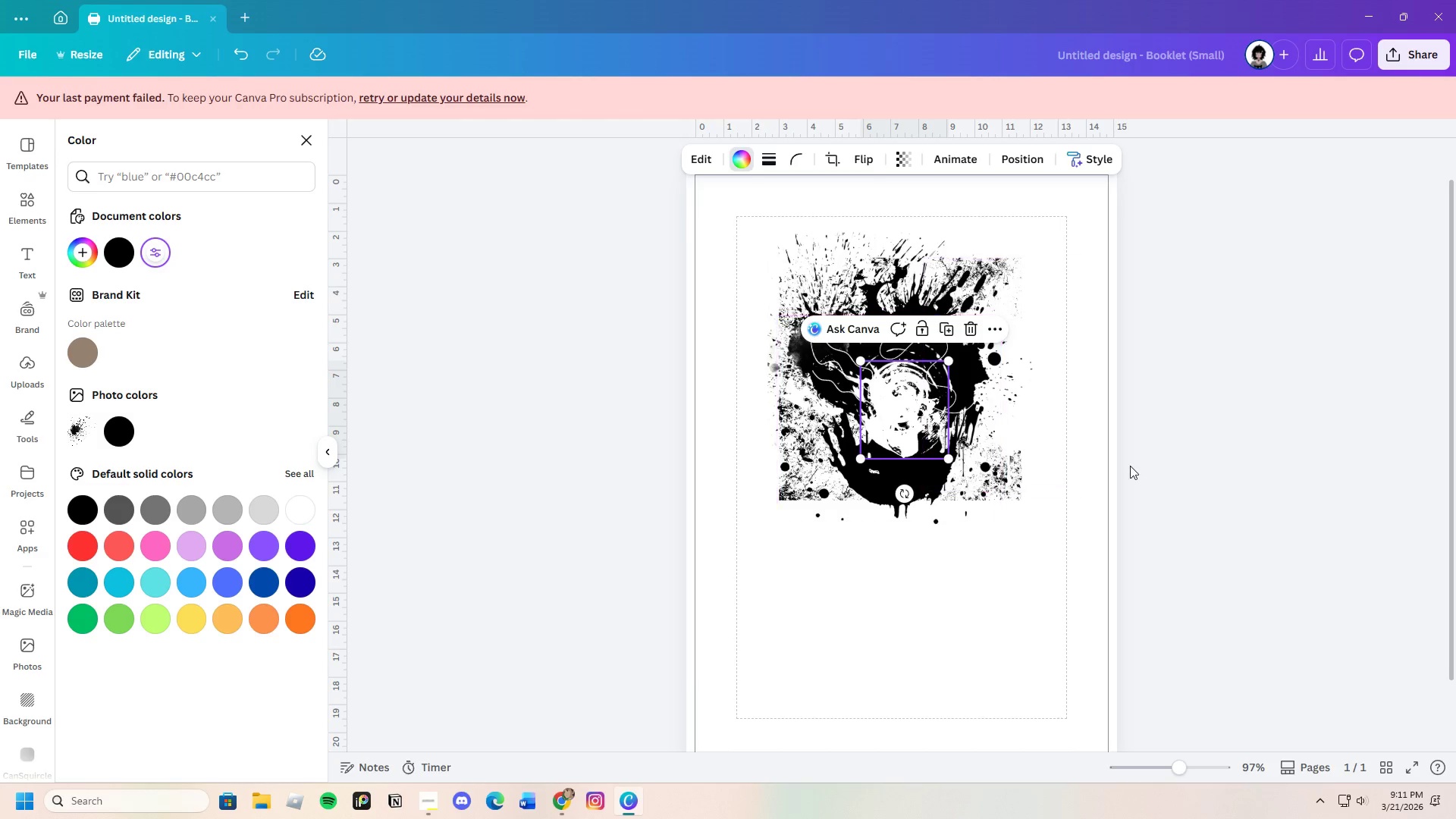 
left_click([1130, 466])
 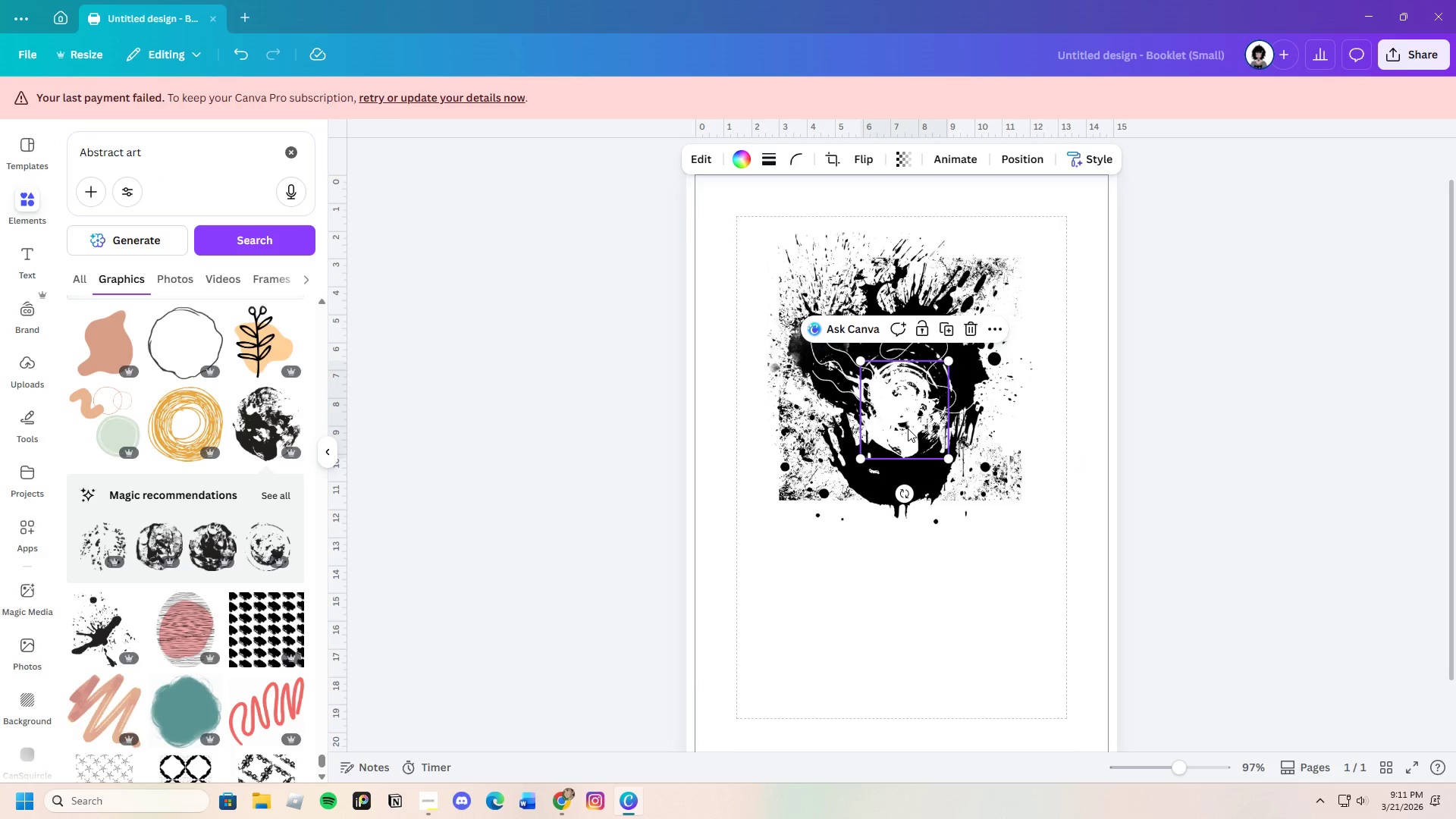 
left_click_drag(start_coordinate=[908, 428], to_coordinate=[918, 427])
 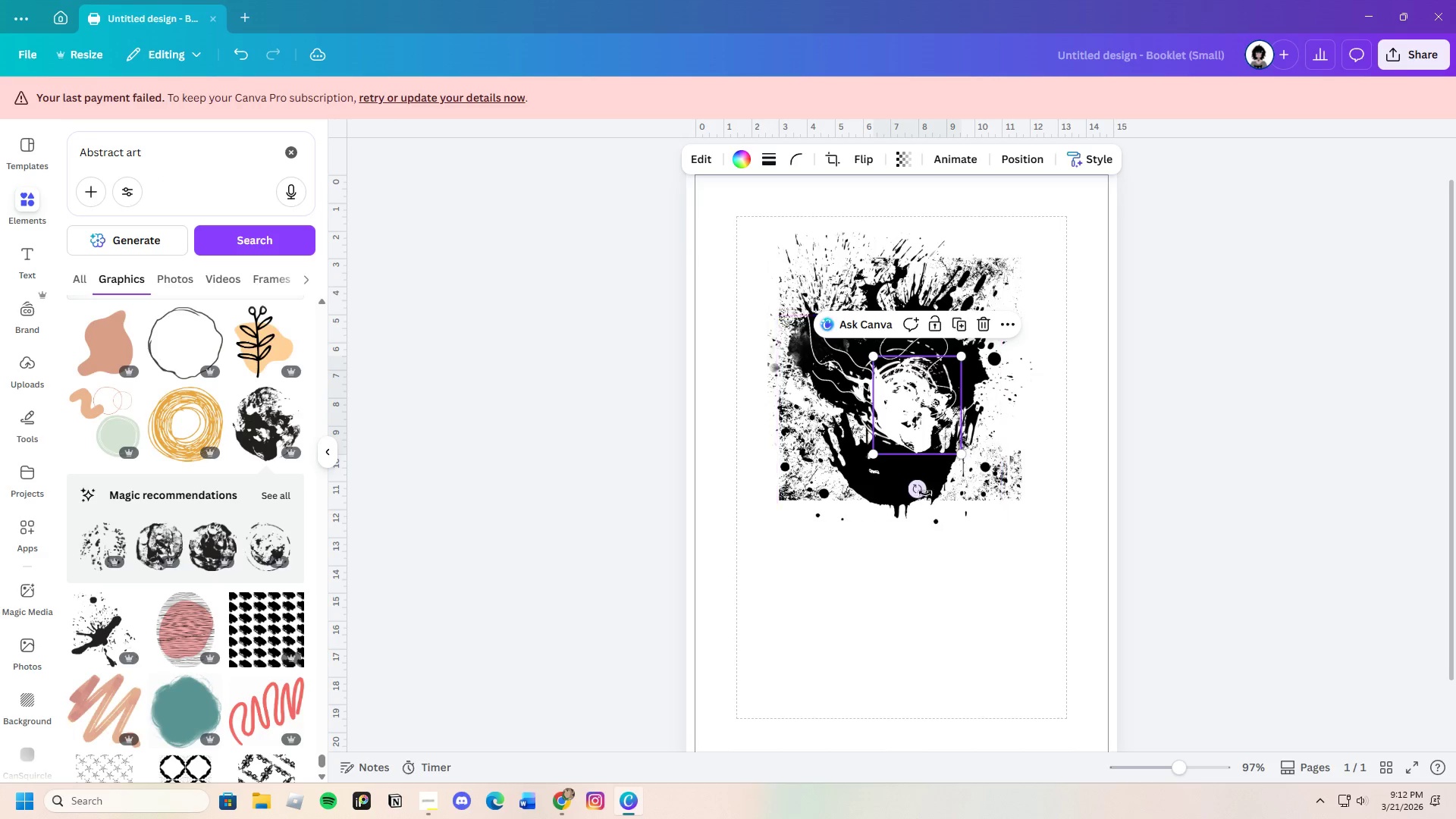 
left_click_drag(start_coordinate=[925, 493], to_coordinate=[952, 373])
 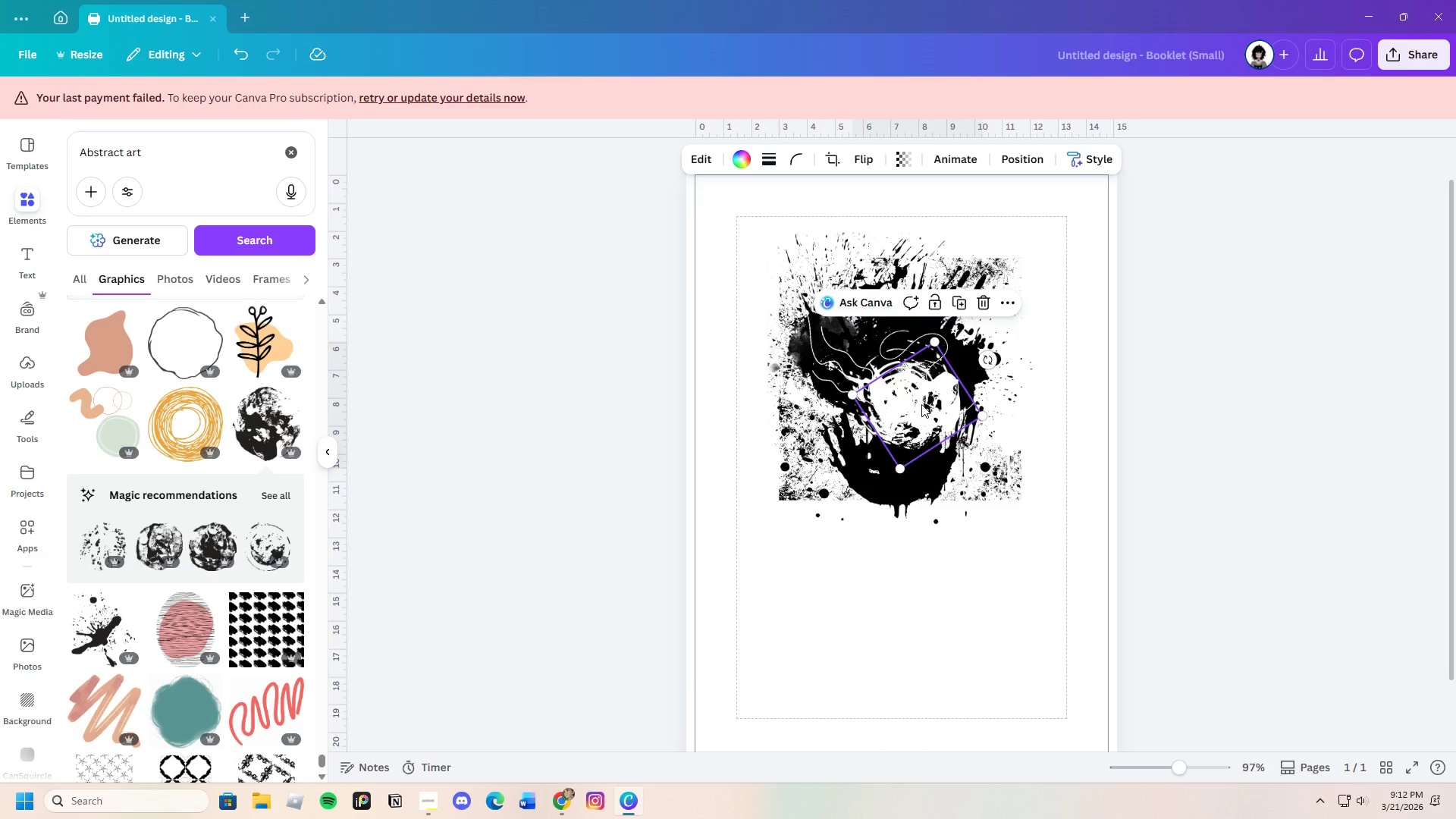 
left_click_drag(start_coordinate=[924, 399], to_coordinate=[920, 414])
 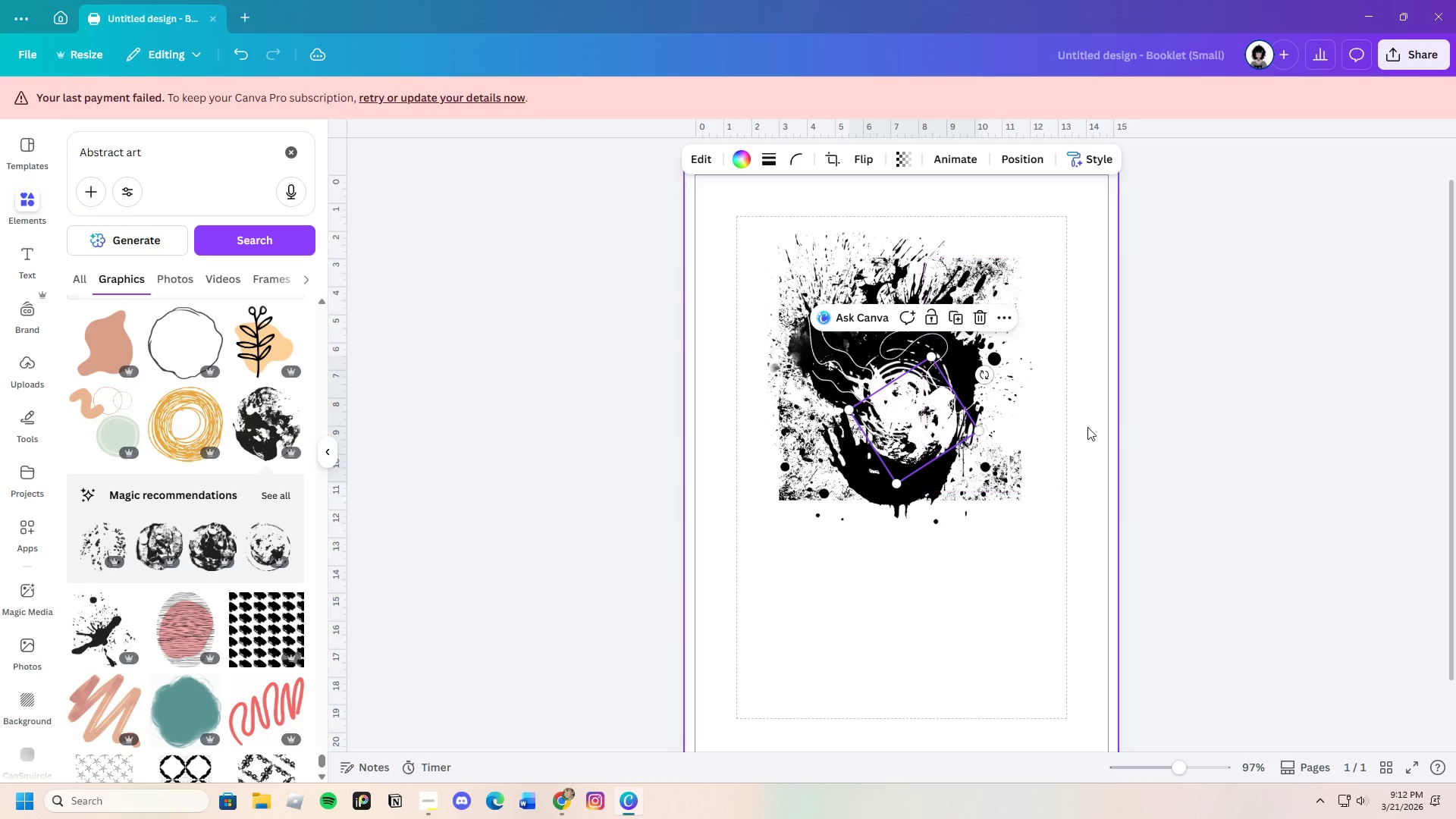 
left_click([1087, 427])
 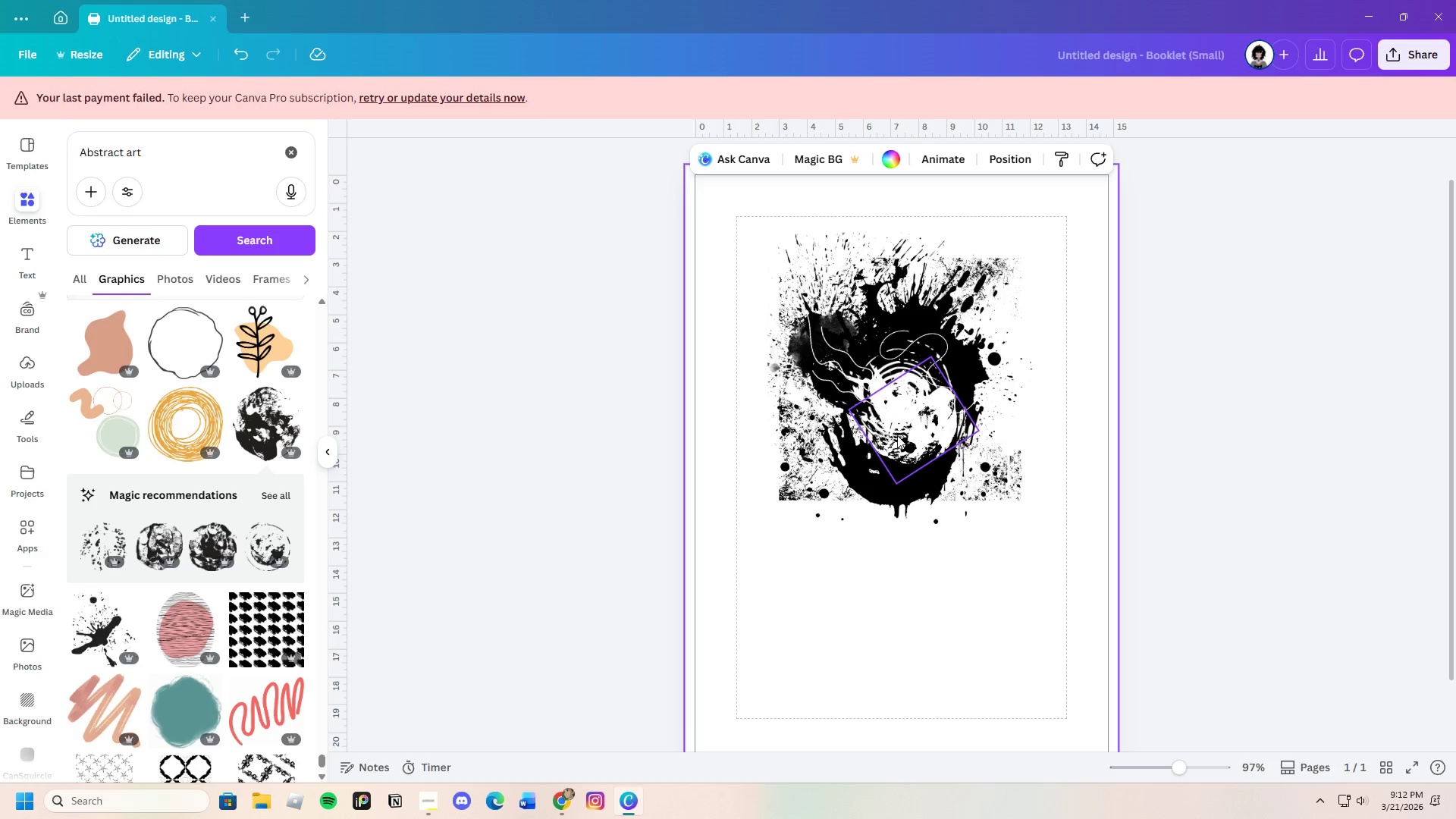 
left_click_drag(start_coordinate=[911, 437], to_coordinate=[911, 450])
 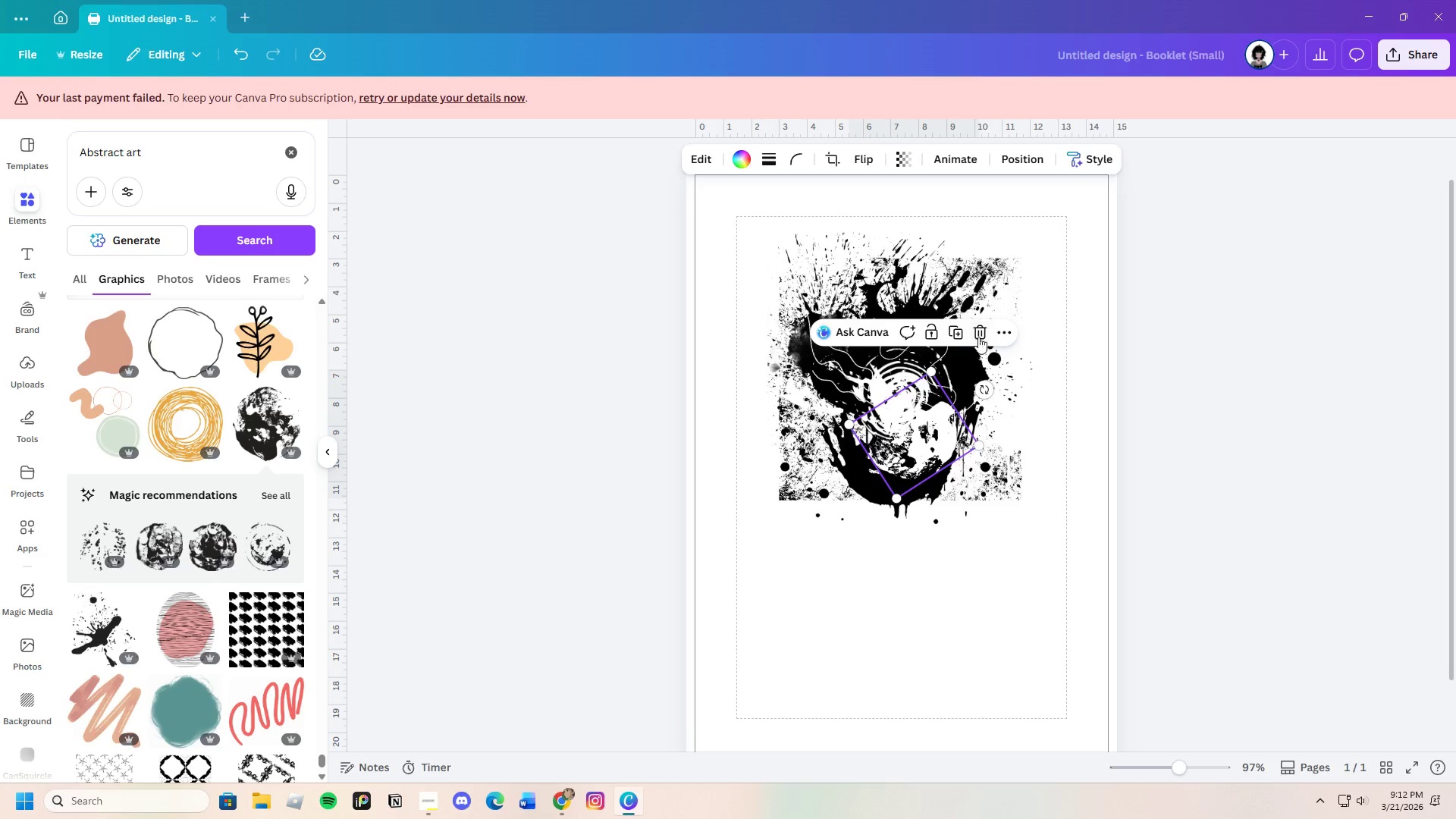 
left_click([981, 334])
 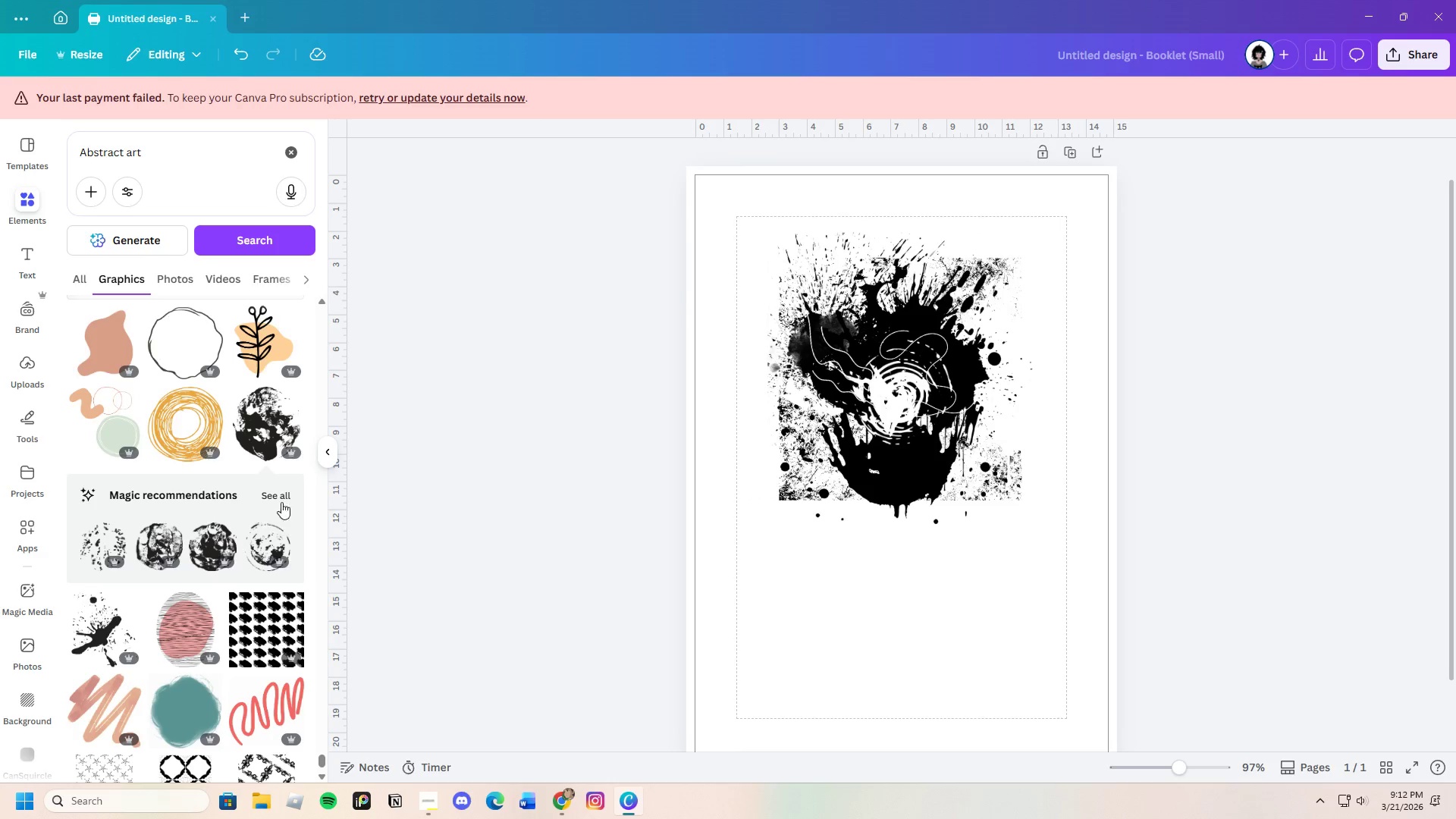 
left_click([289, 496])
 